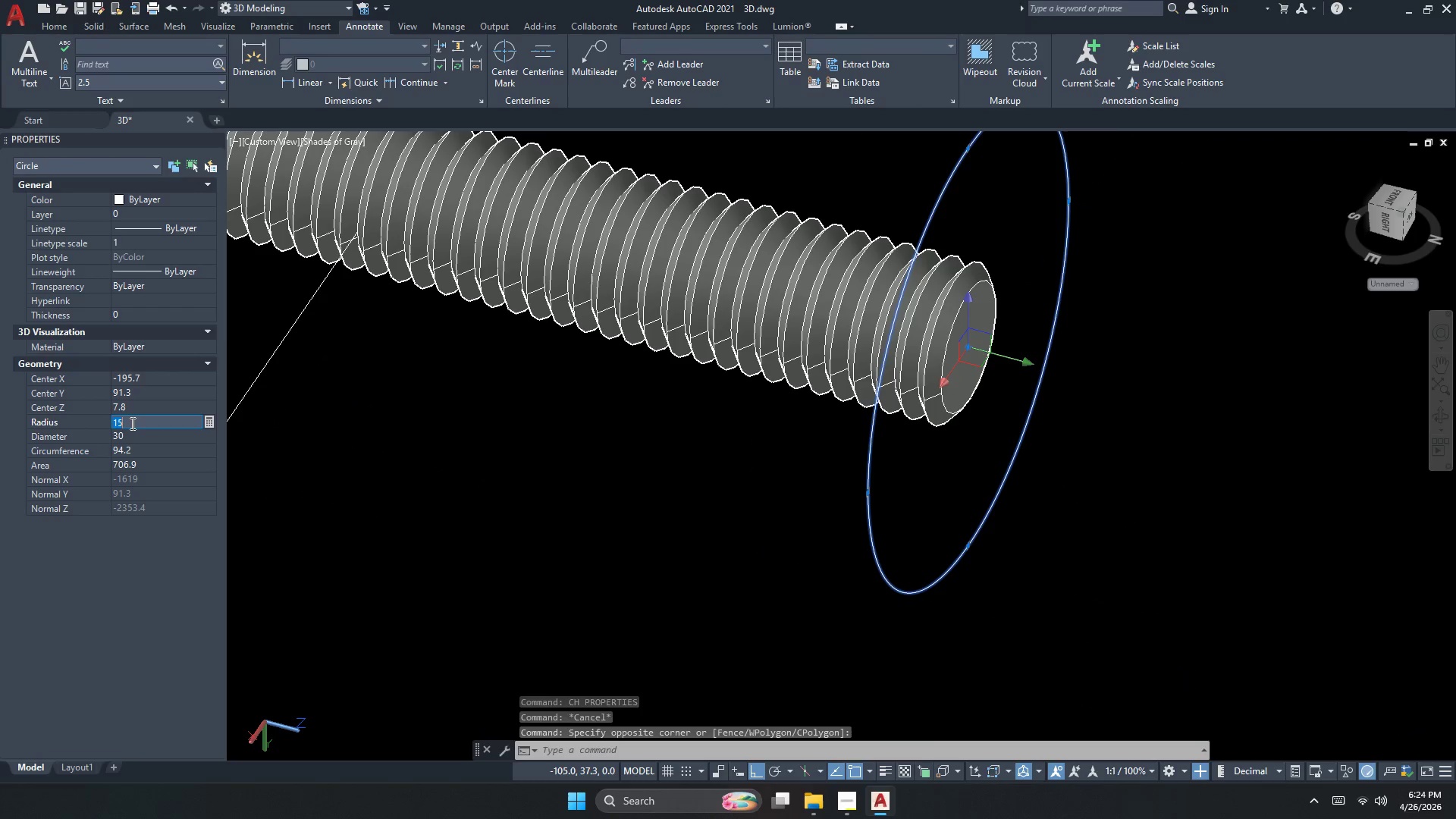 
key(Numpad1)
 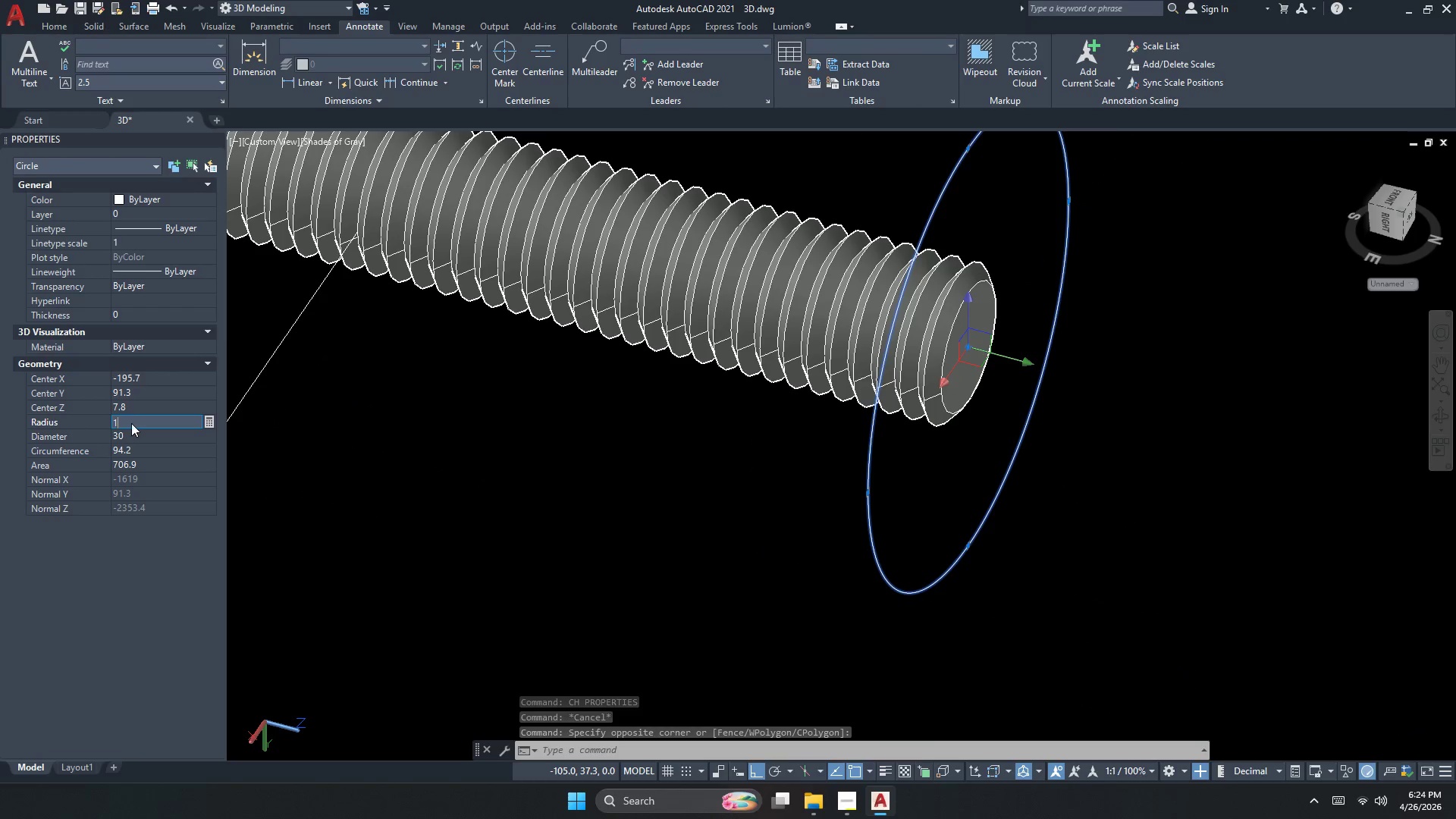 
key(Numpad2)
 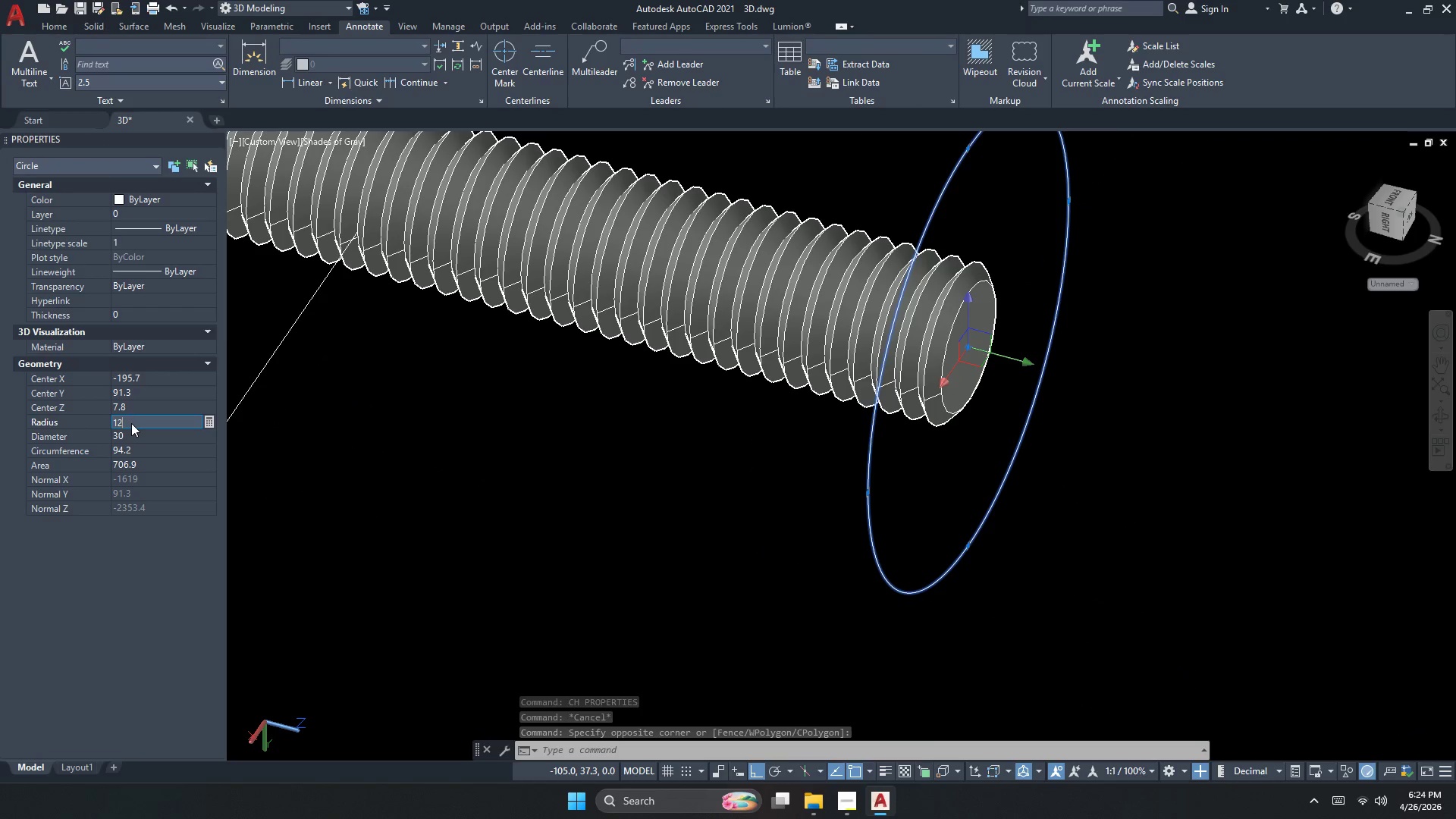 
key(NumpadEnter)
 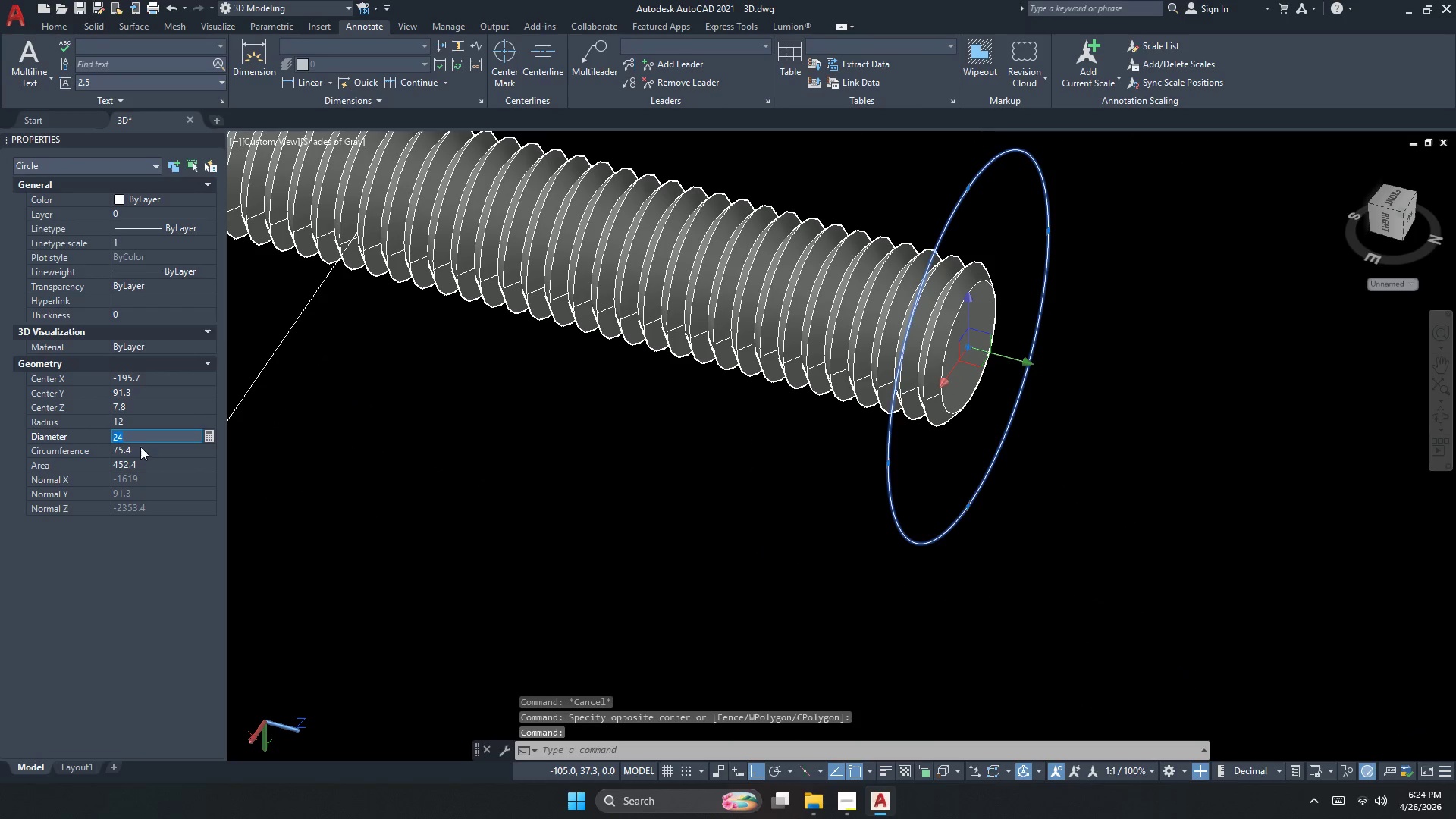 
key(Escape)
 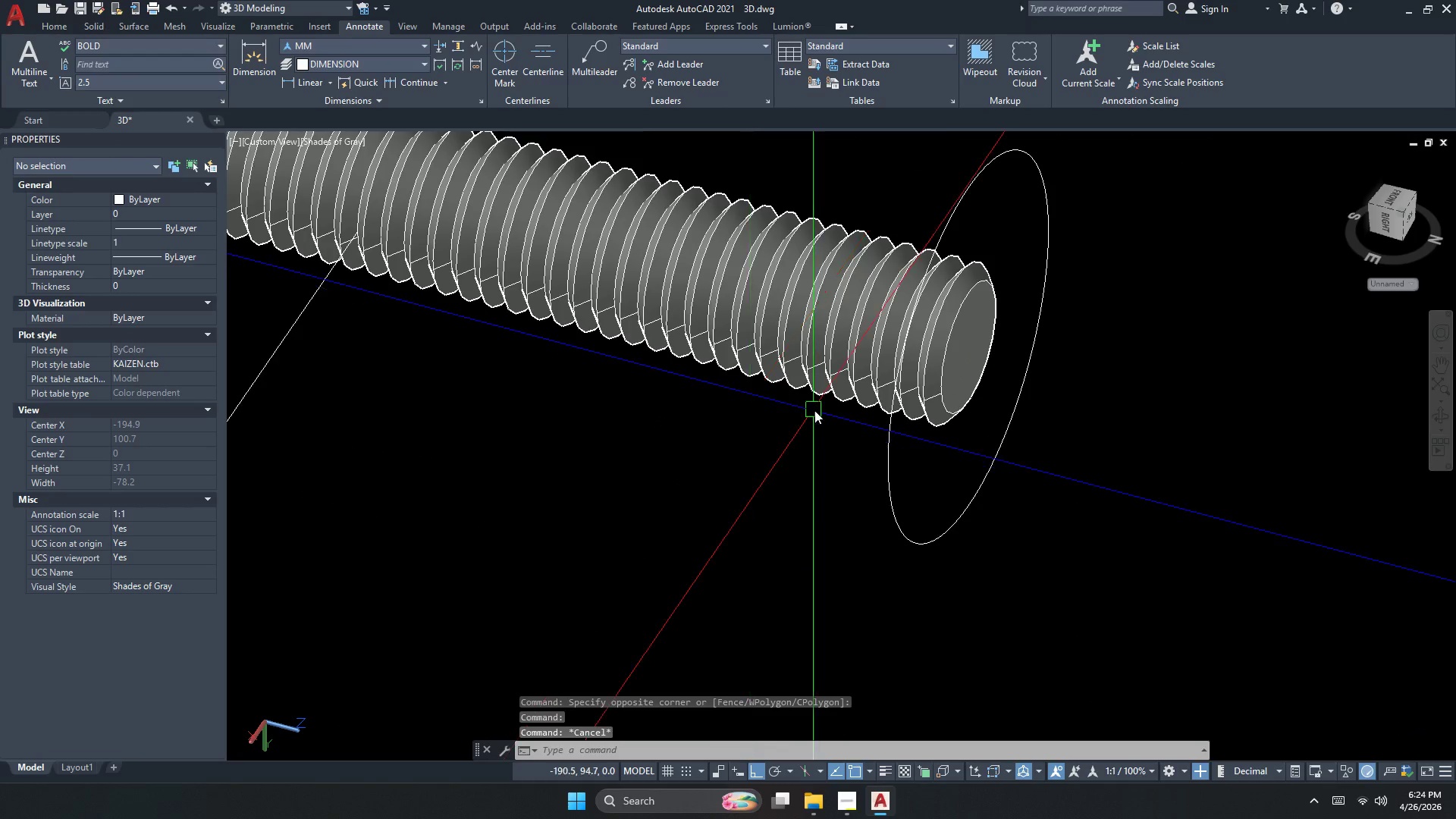 
key(Escape)
 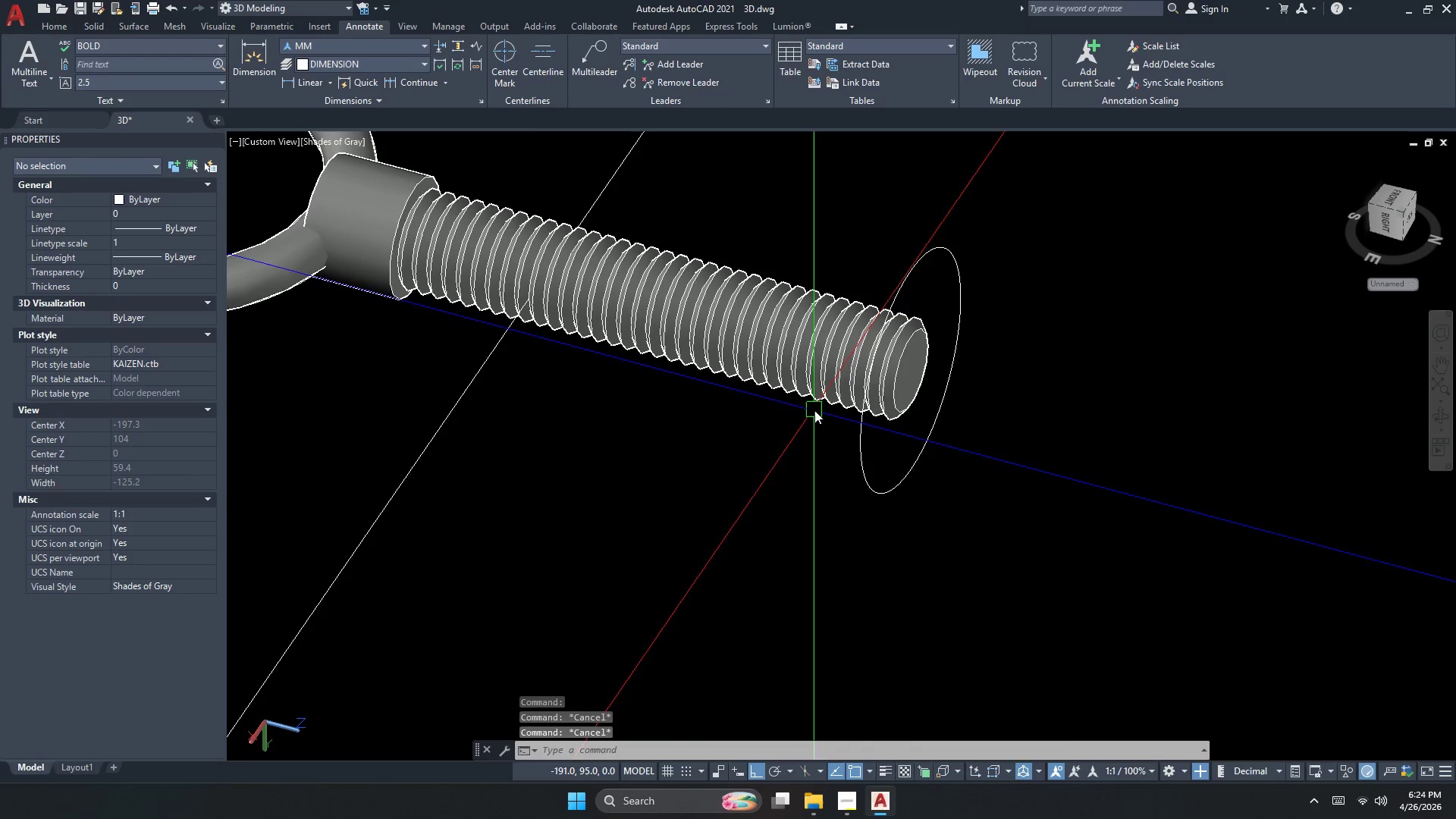 
key(Escape)
 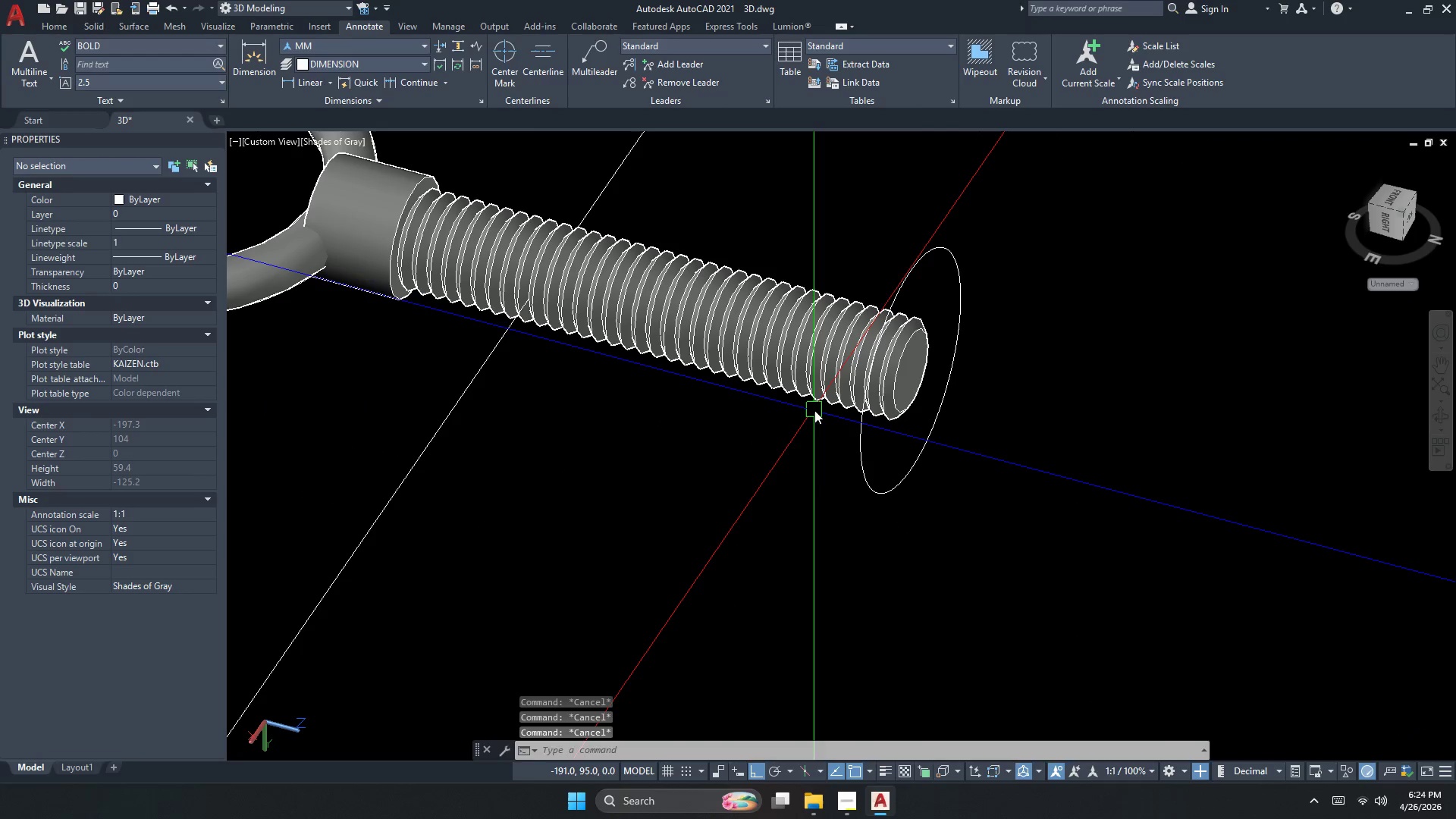 
key(E)
 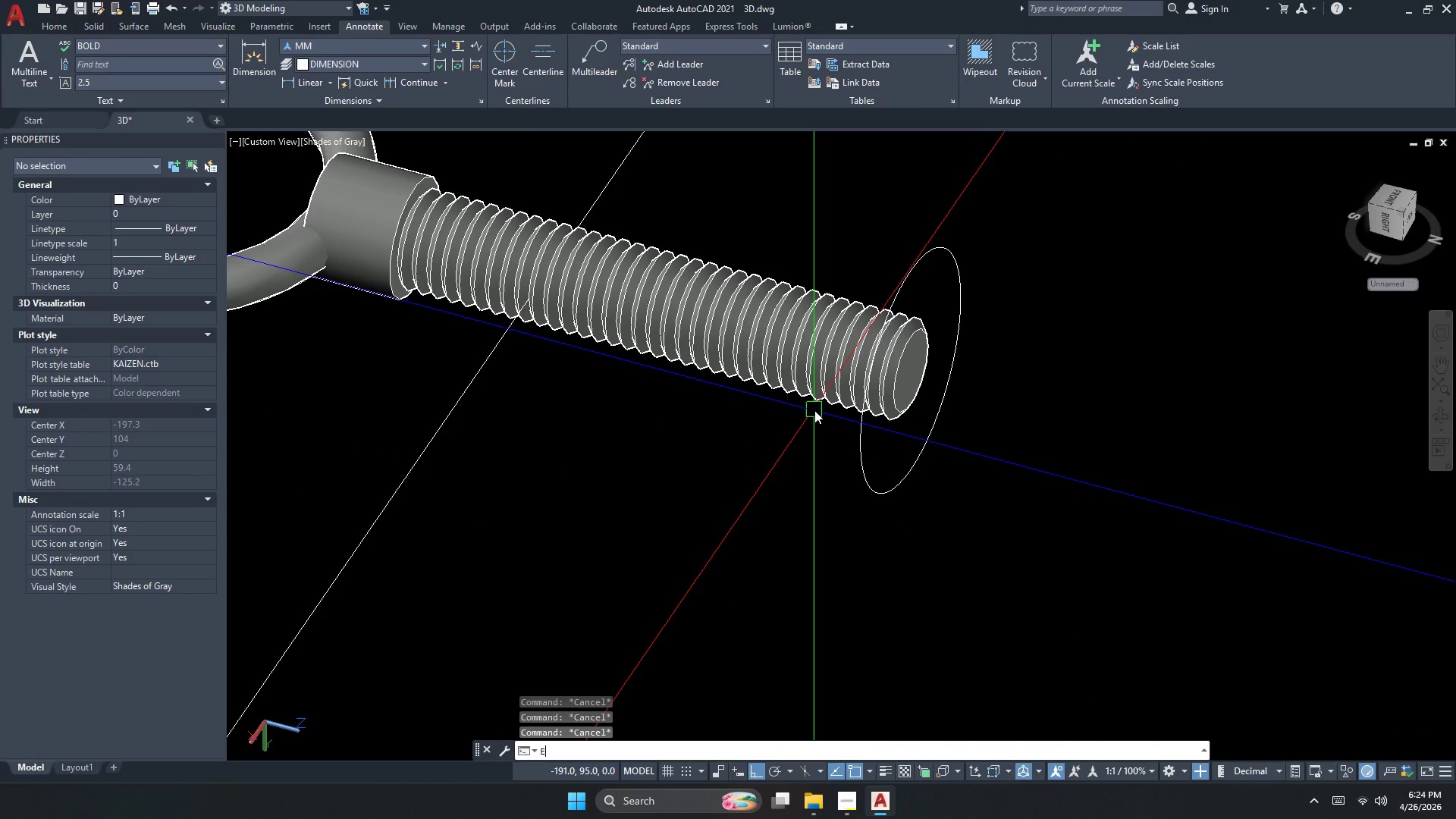 
scroll: coordinate [814, 410], scroll_direction: down, amount: 1.0
 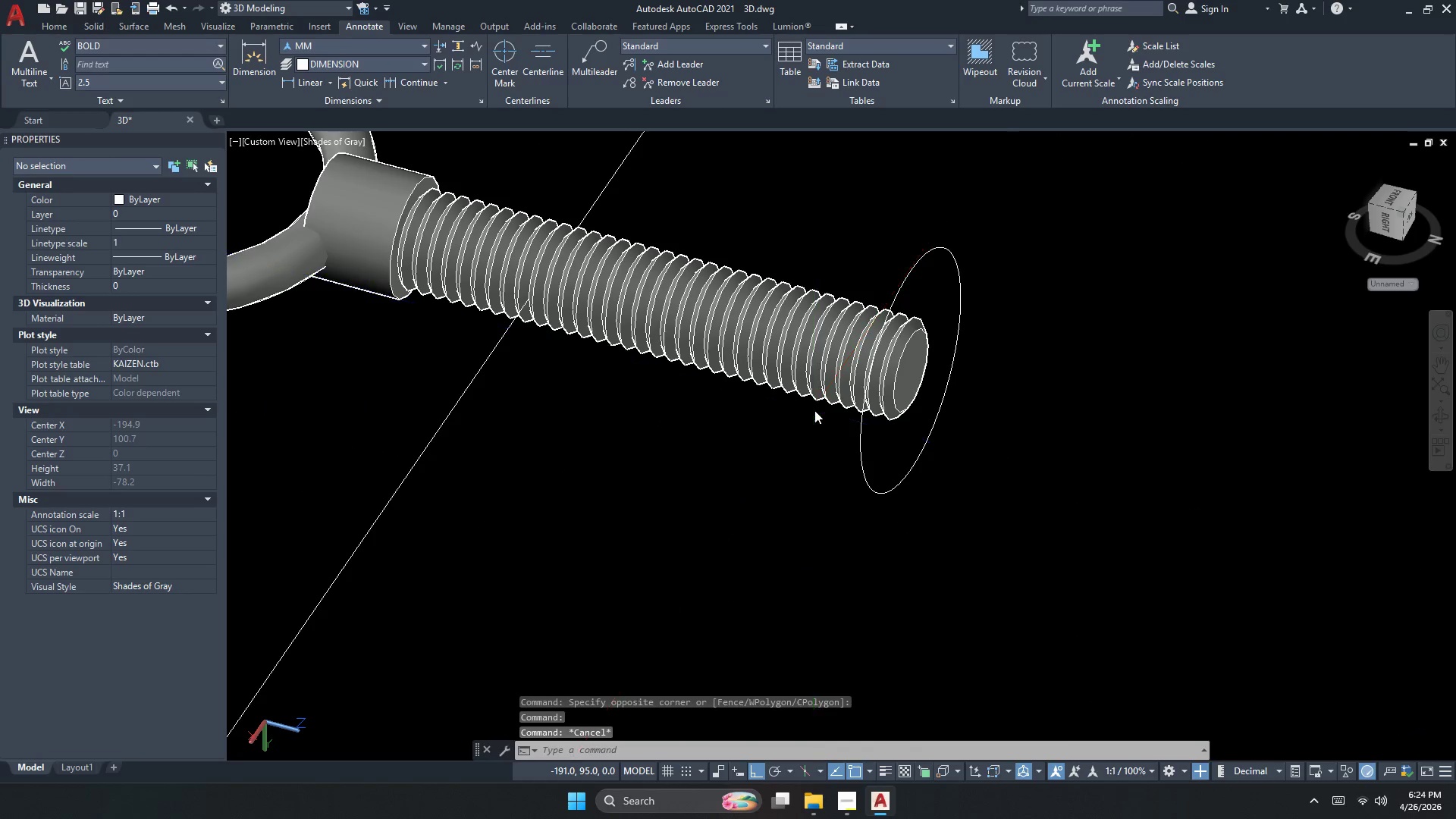 
type(xt )
 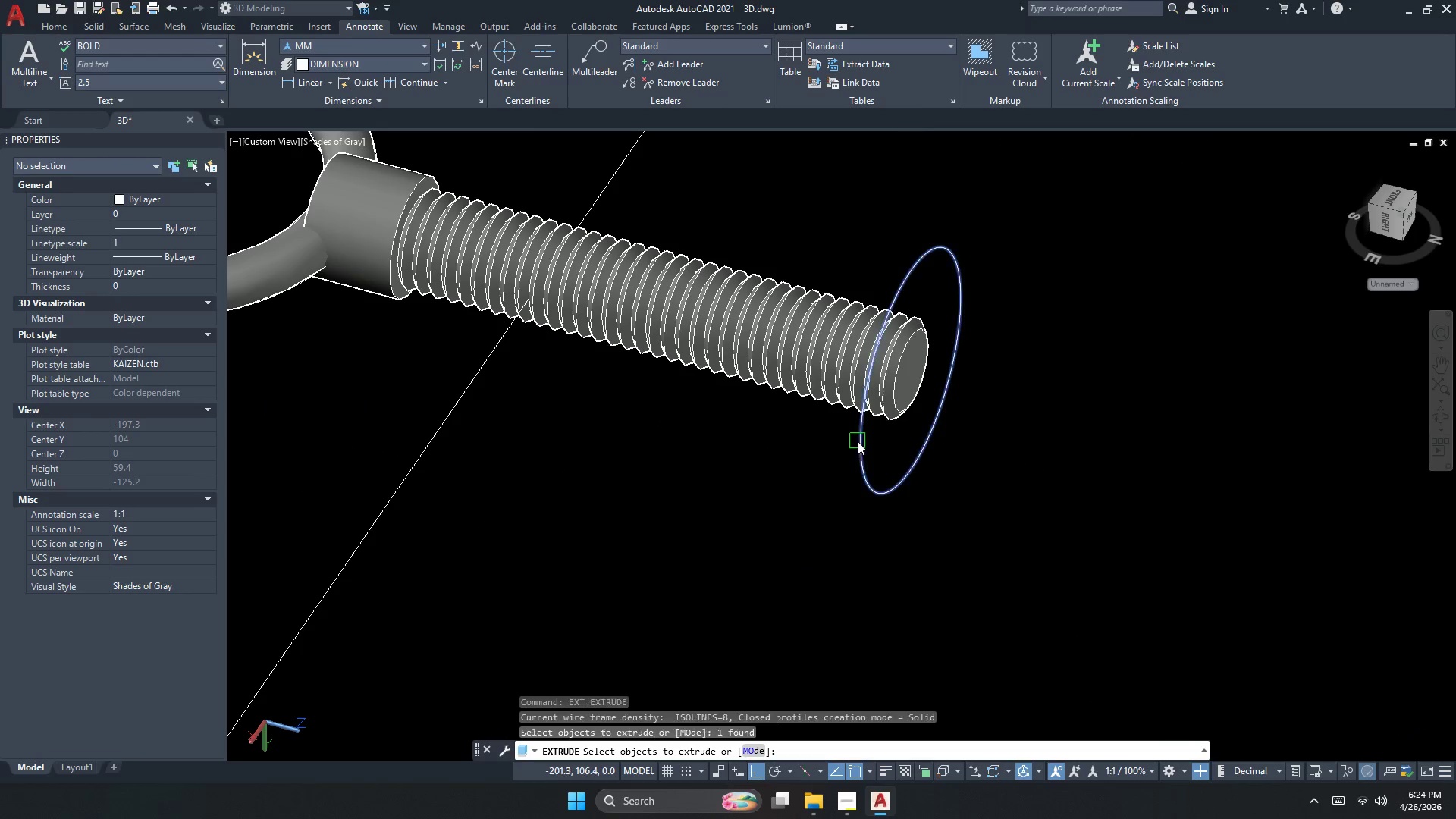 
key(Space)
 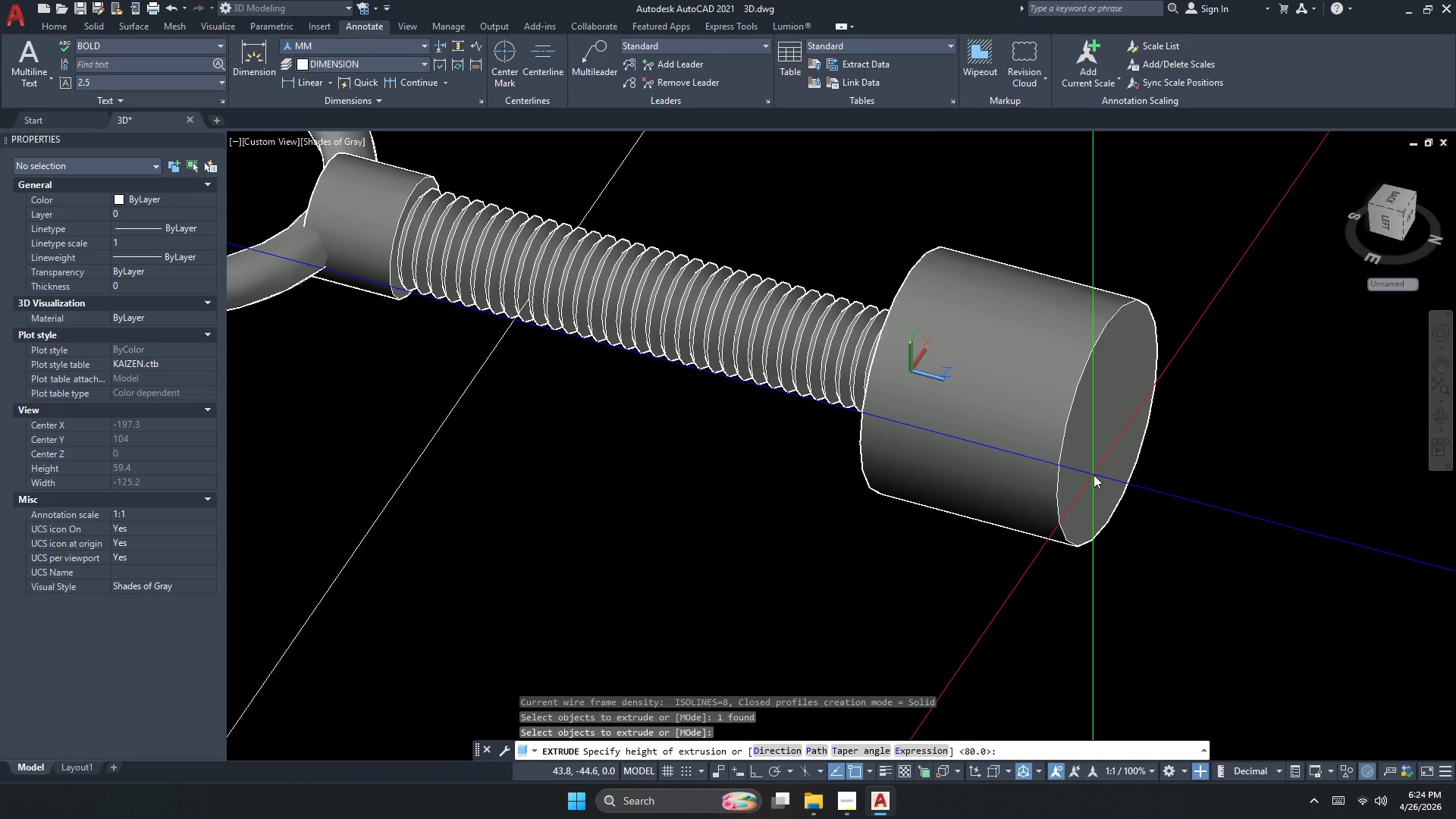 
key(Numpad1)
 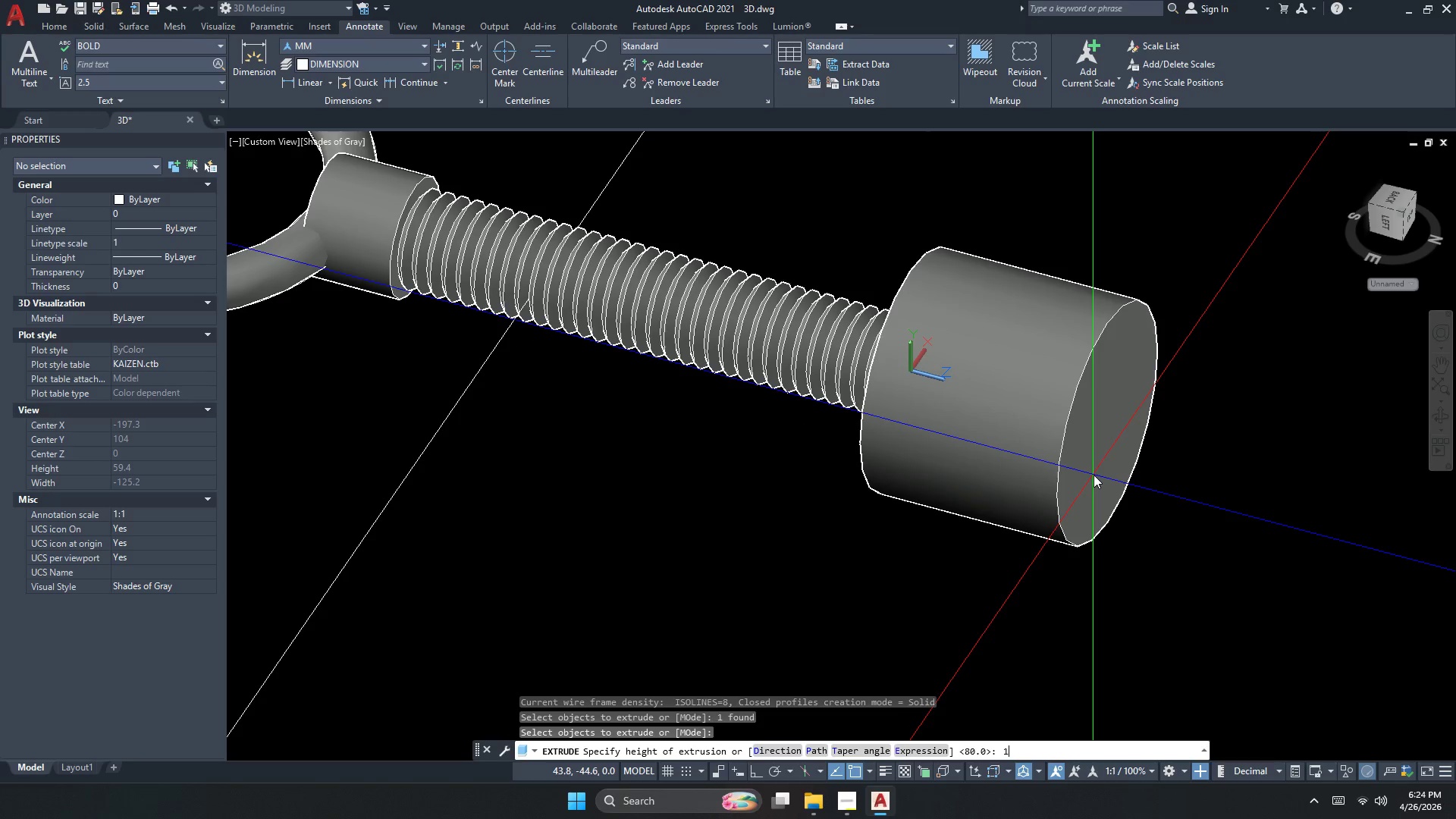 
key(Numpad0)
 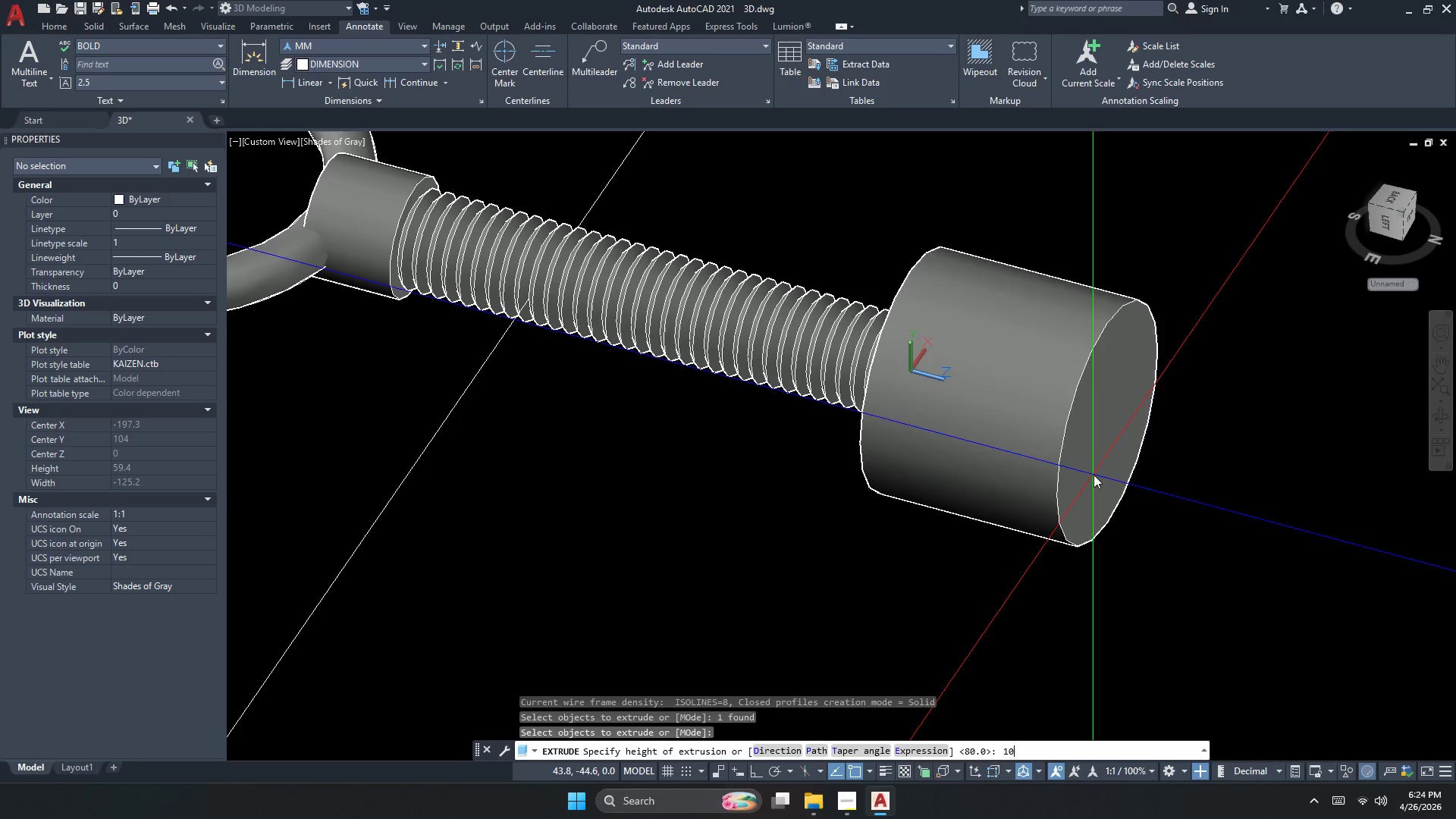 
key(NumpadEnter)
 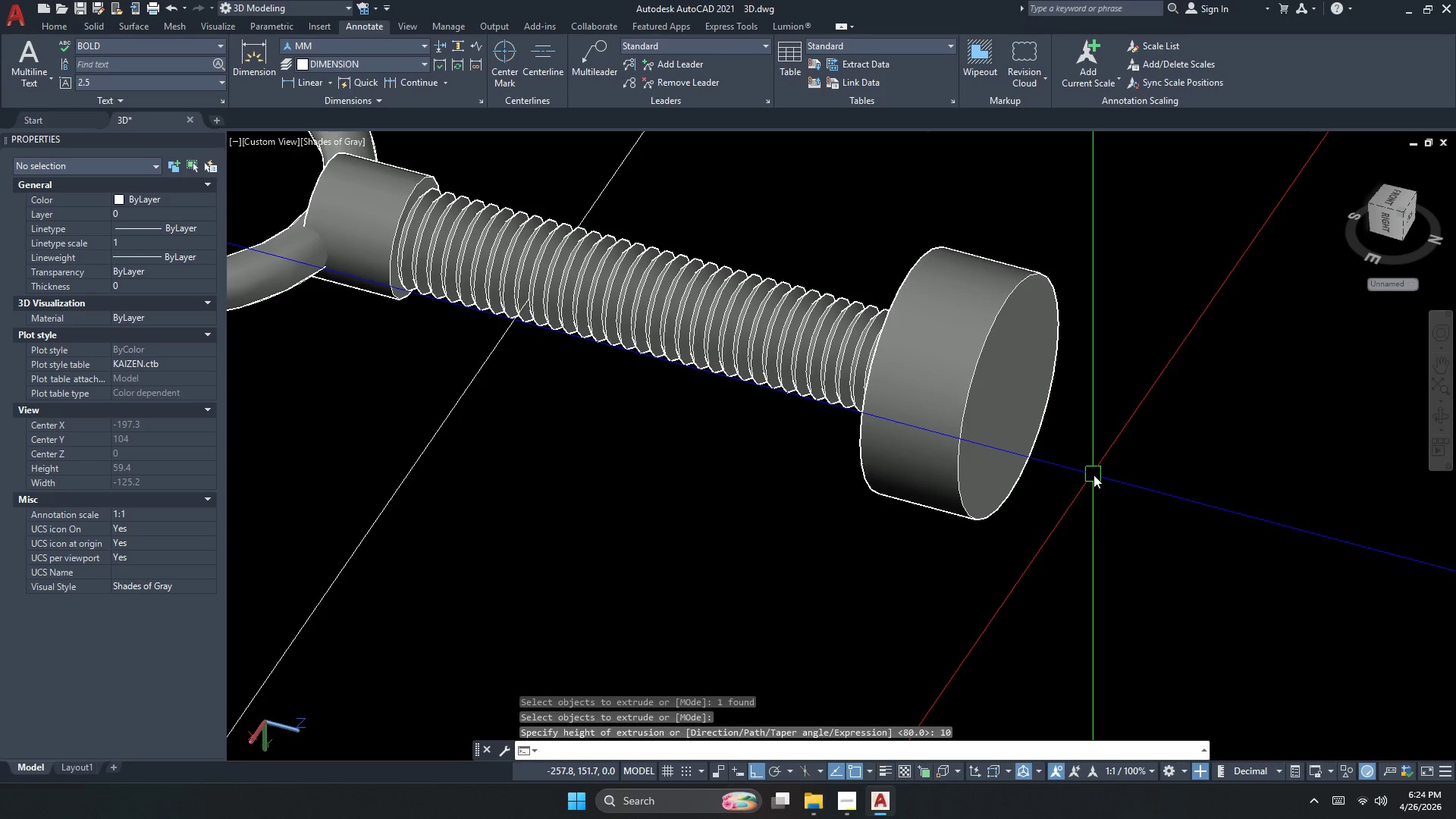 
key(Control+ControlLeft)
 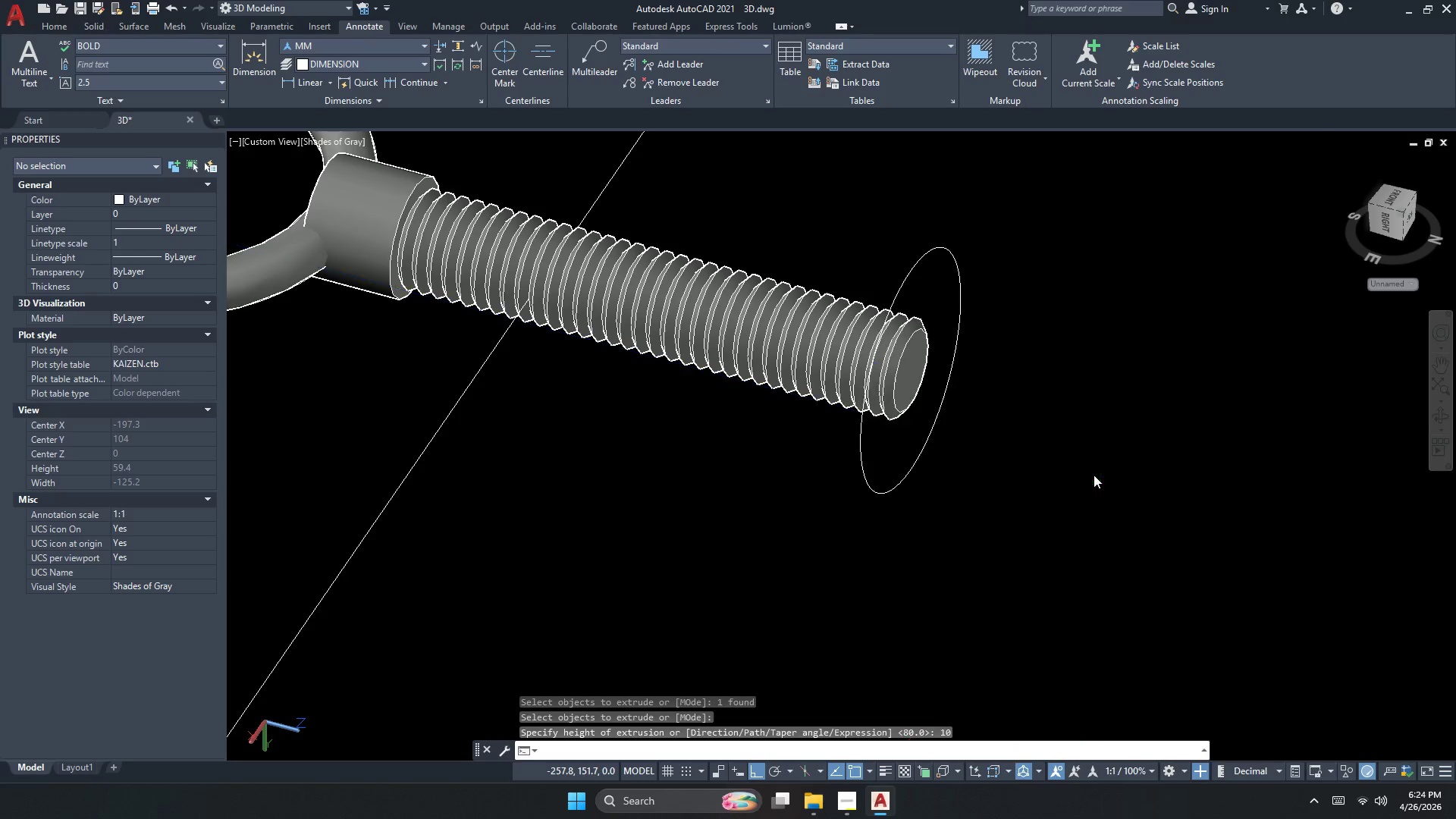 
key(Control+Z)
 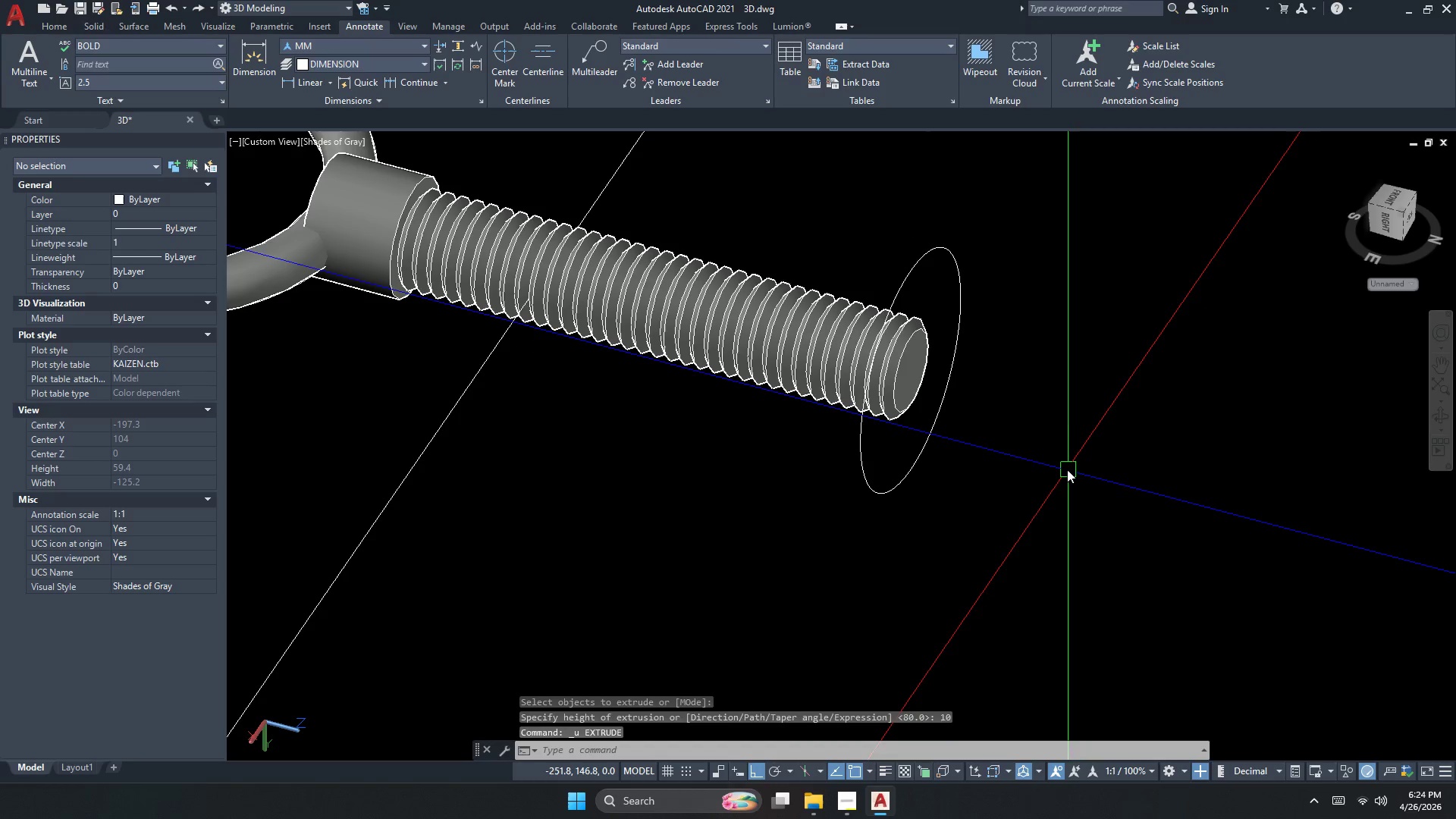 
key(Escape)
key(Escape)
type(ext )
 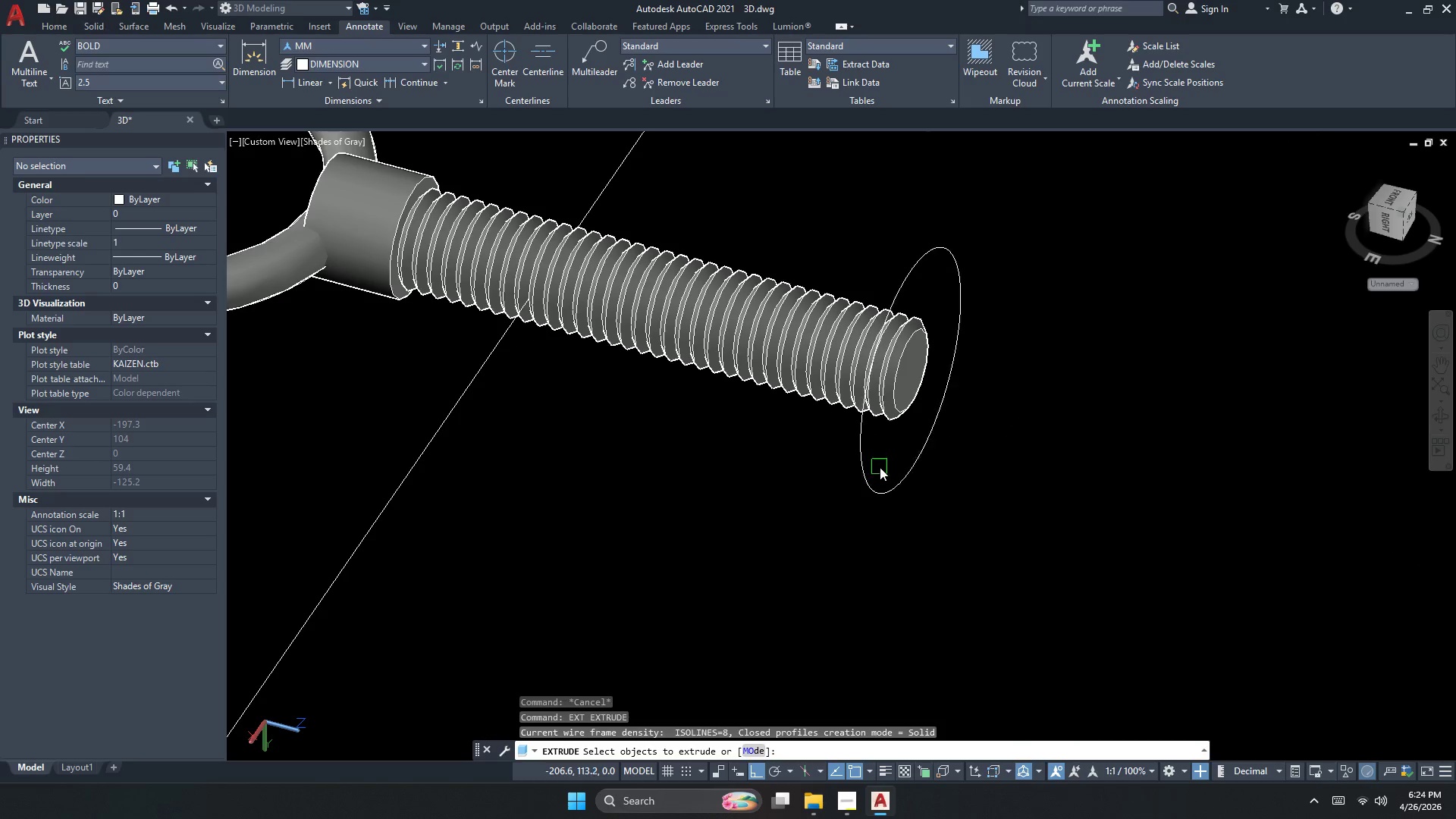 
left_click([874, 477])
 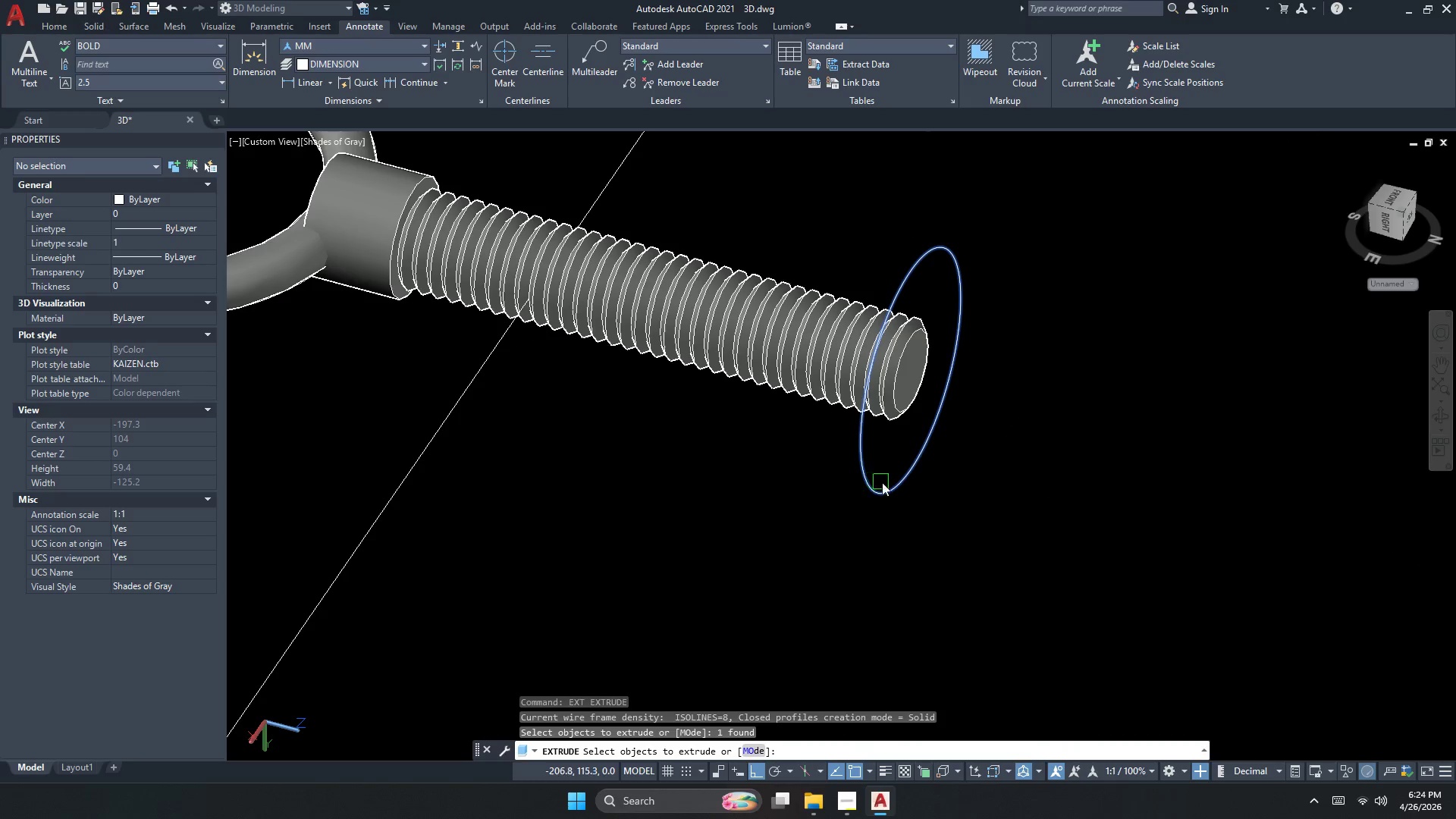 
key(Space)
 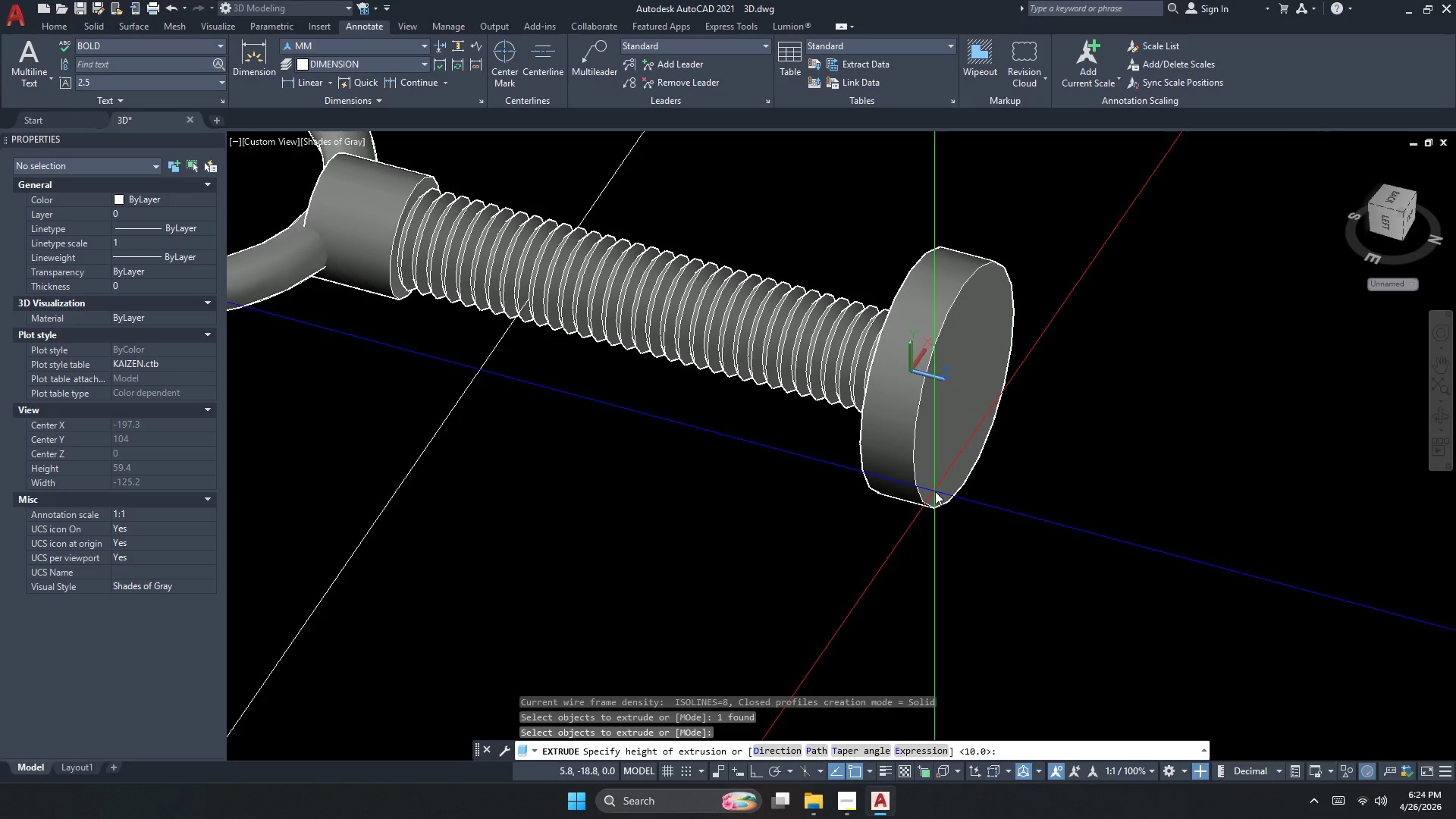 
key(Numpad2)
 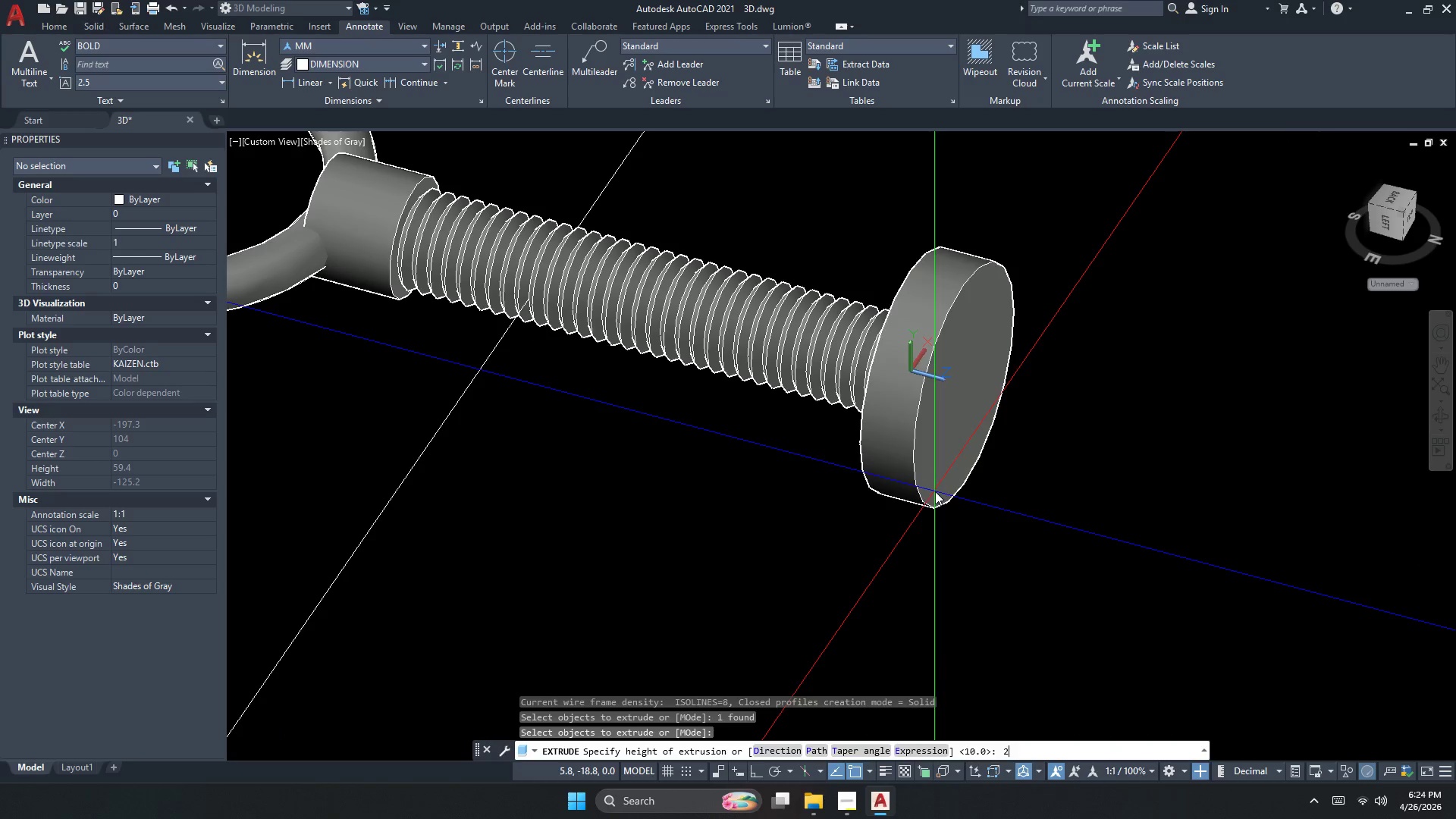 
key(NumpadEnter)
 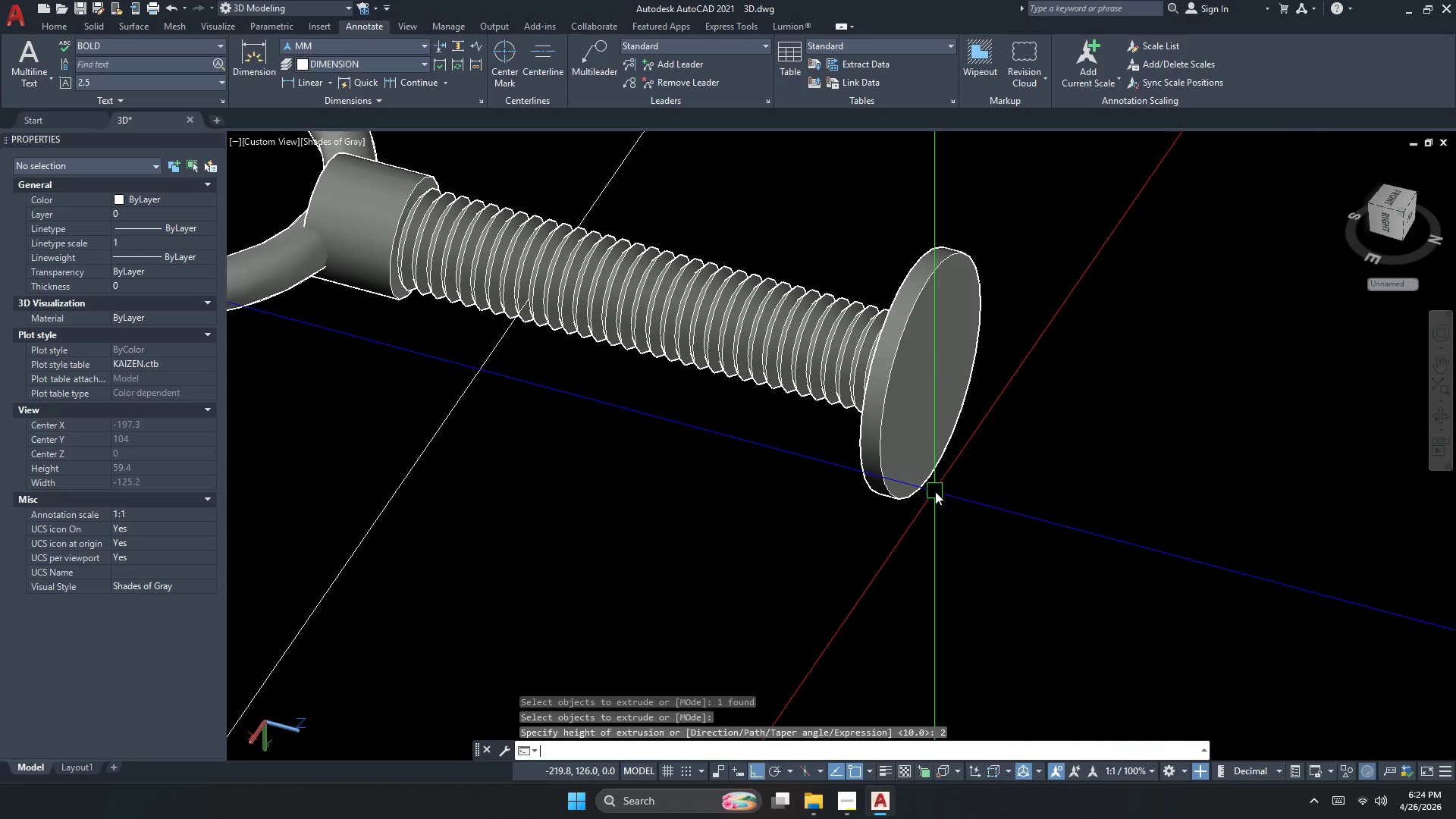 
key(Escape)
 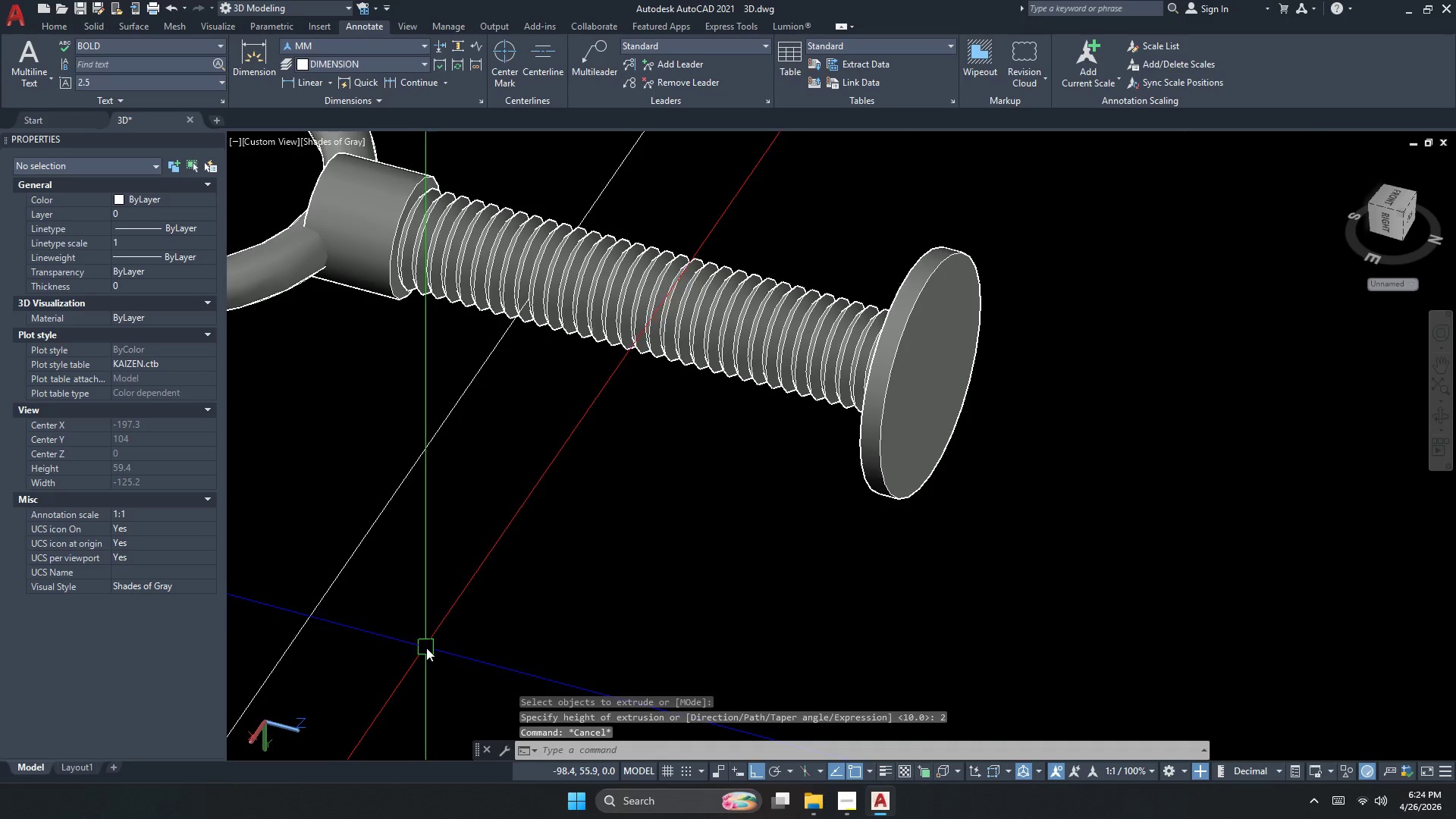 
left_click([293, 726])
 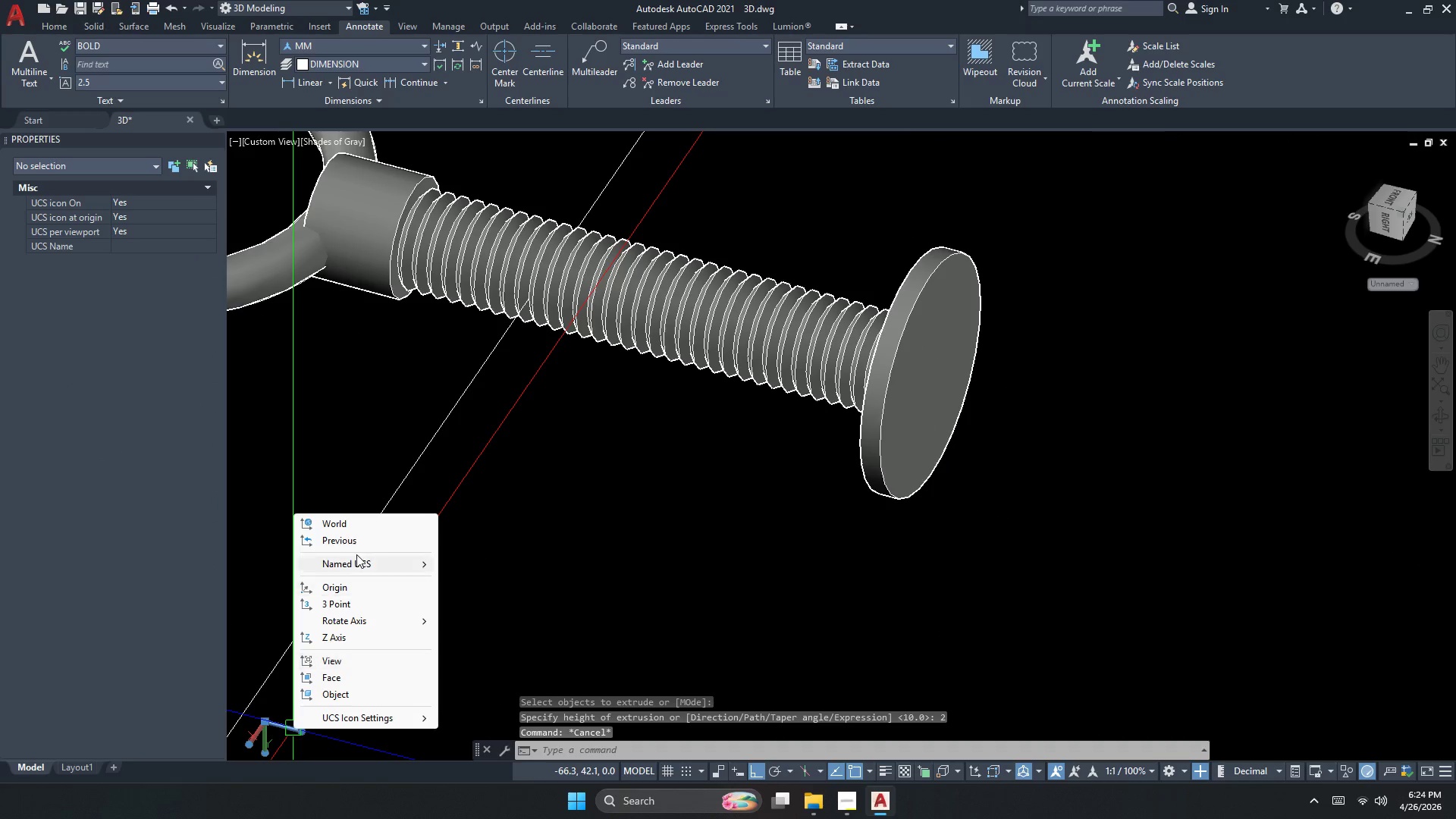 
left_click([357, 524])
 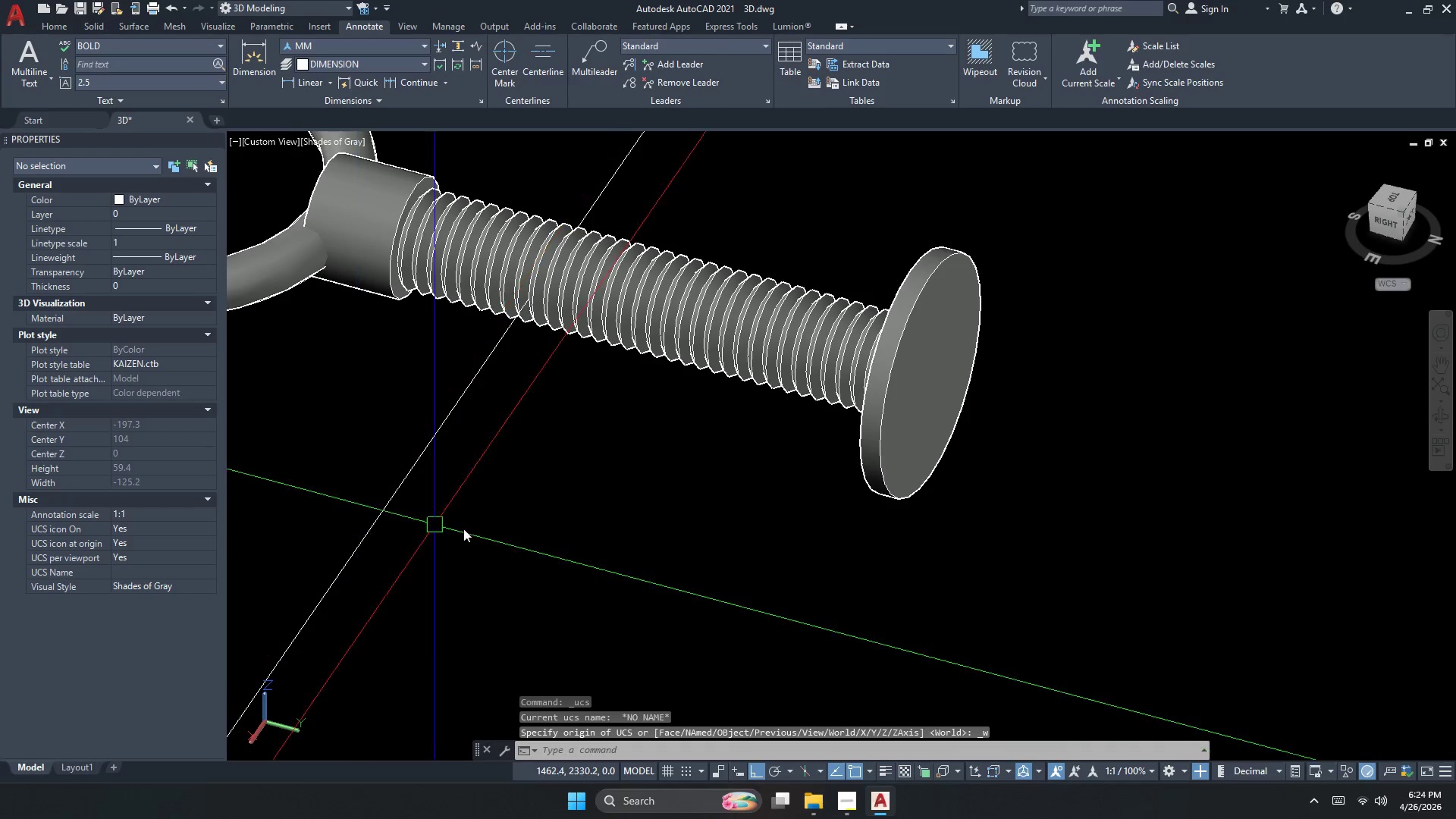 
key(Escape)
 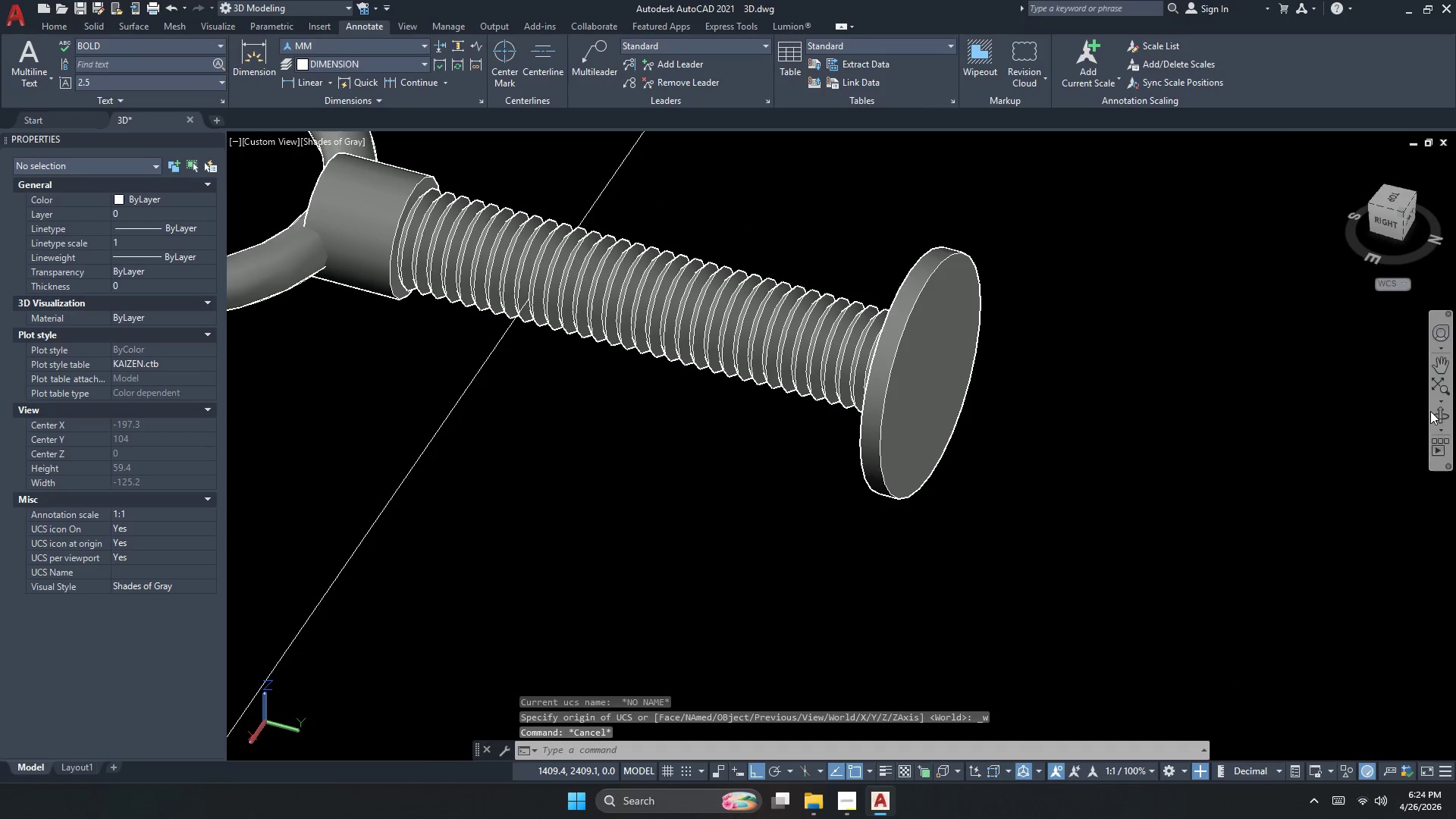 
left_click_drag(start_coordinate=[843, 496], to_coordinate=[1078, 461])
 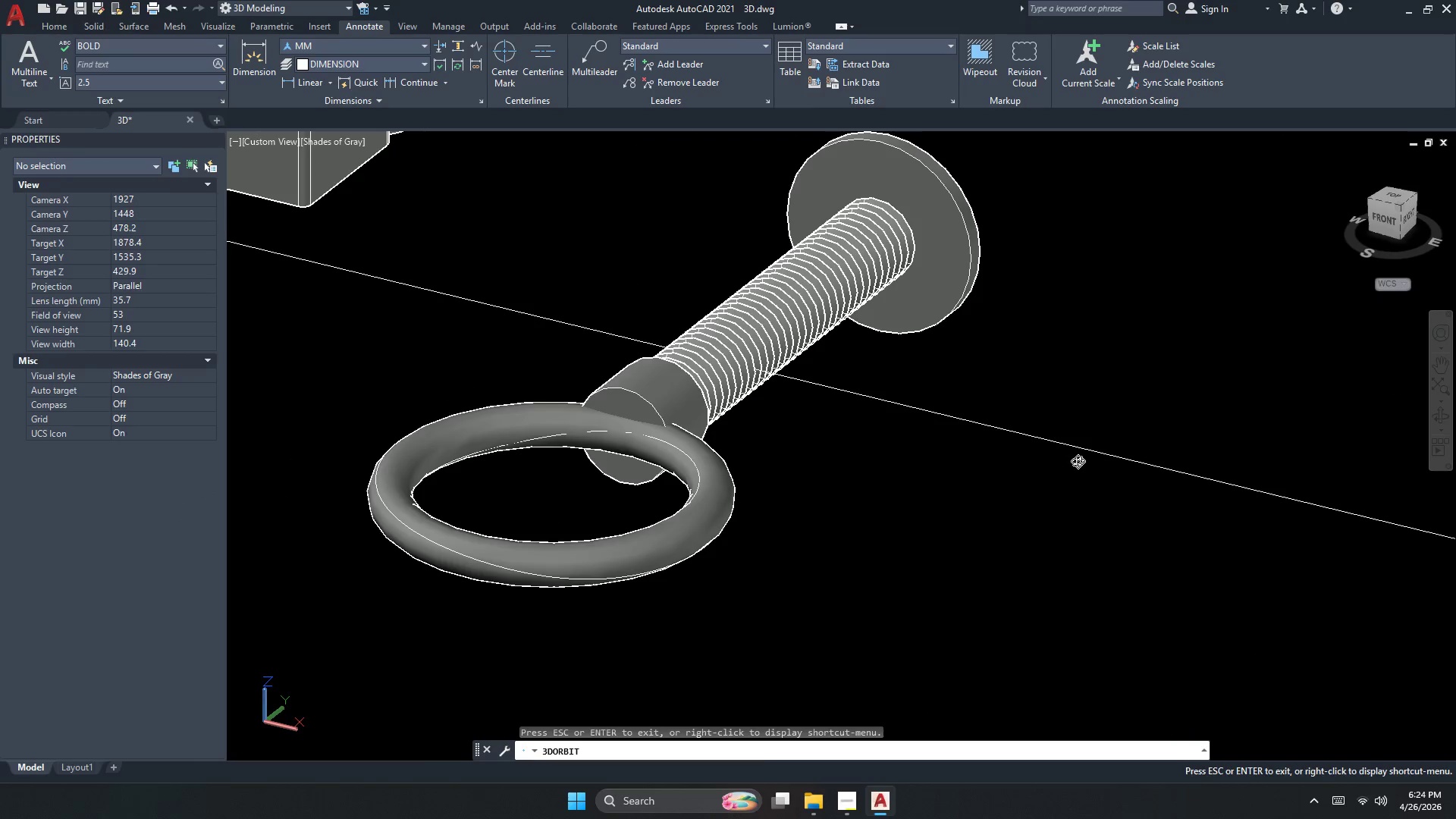 
scroll: coordinate [1277, 442], scroll_direction: down, amount: 2.0
 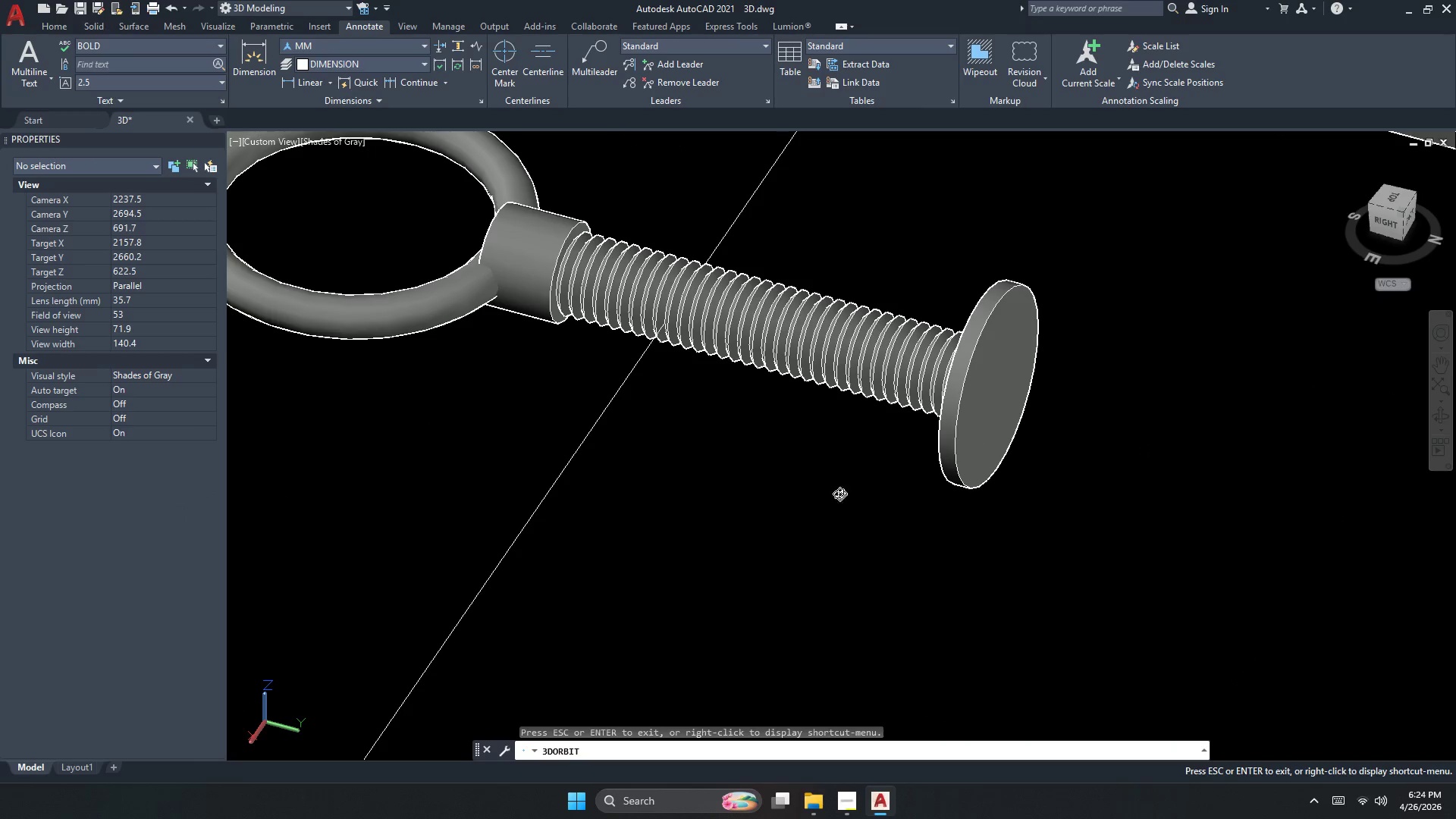 
key(Escape)
 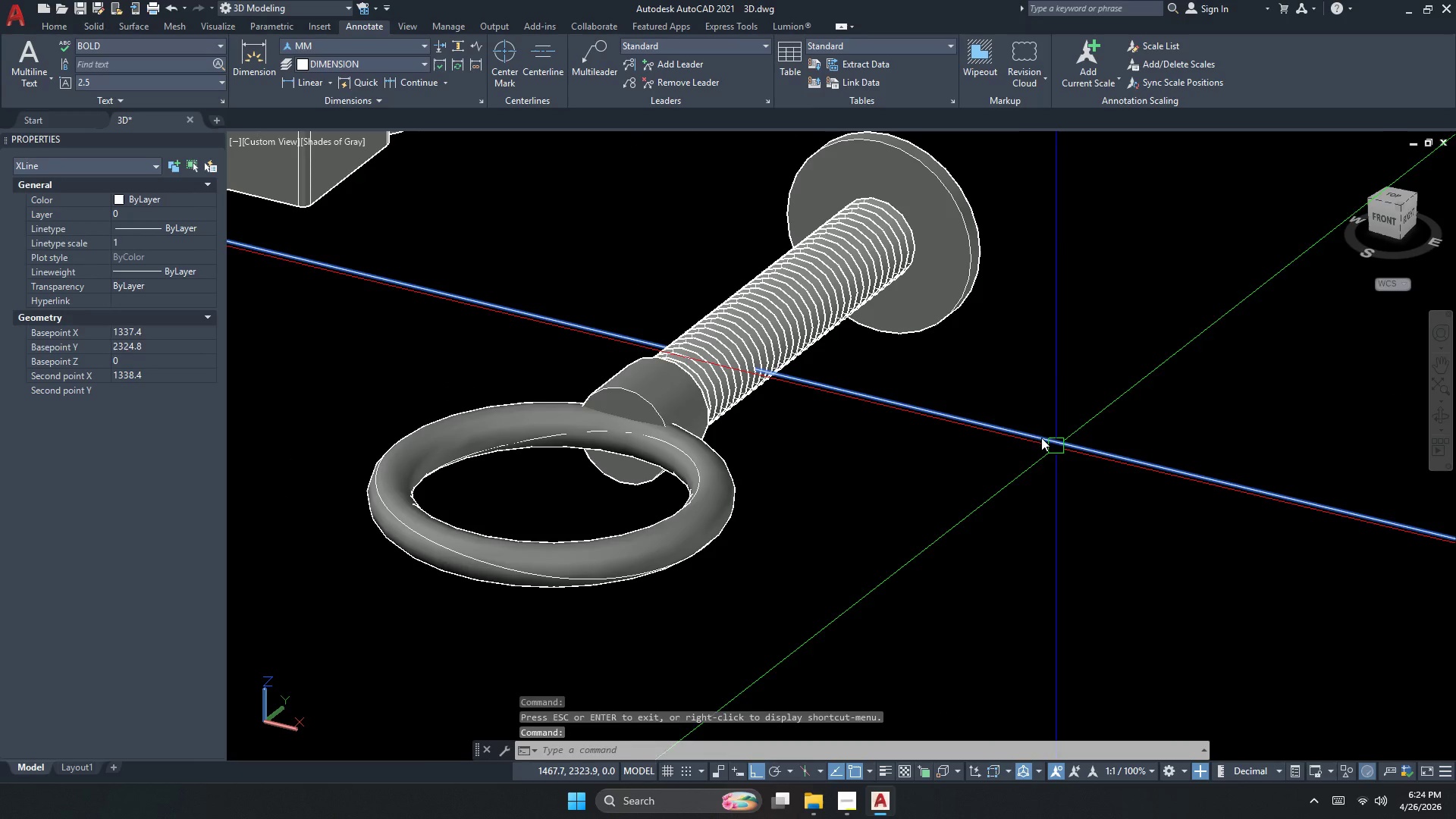 
double_click([1015, 412])
 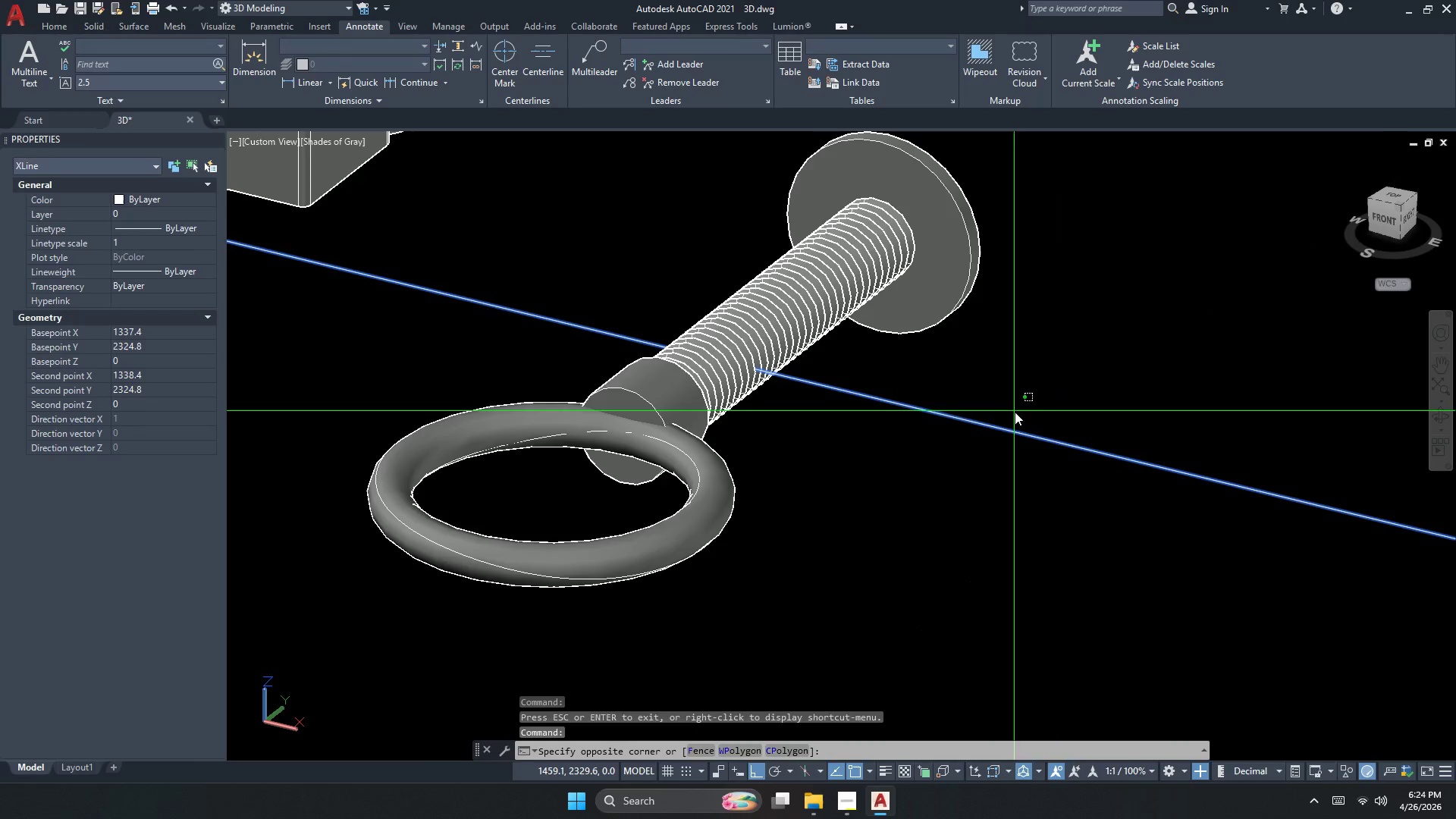 
key(E)
 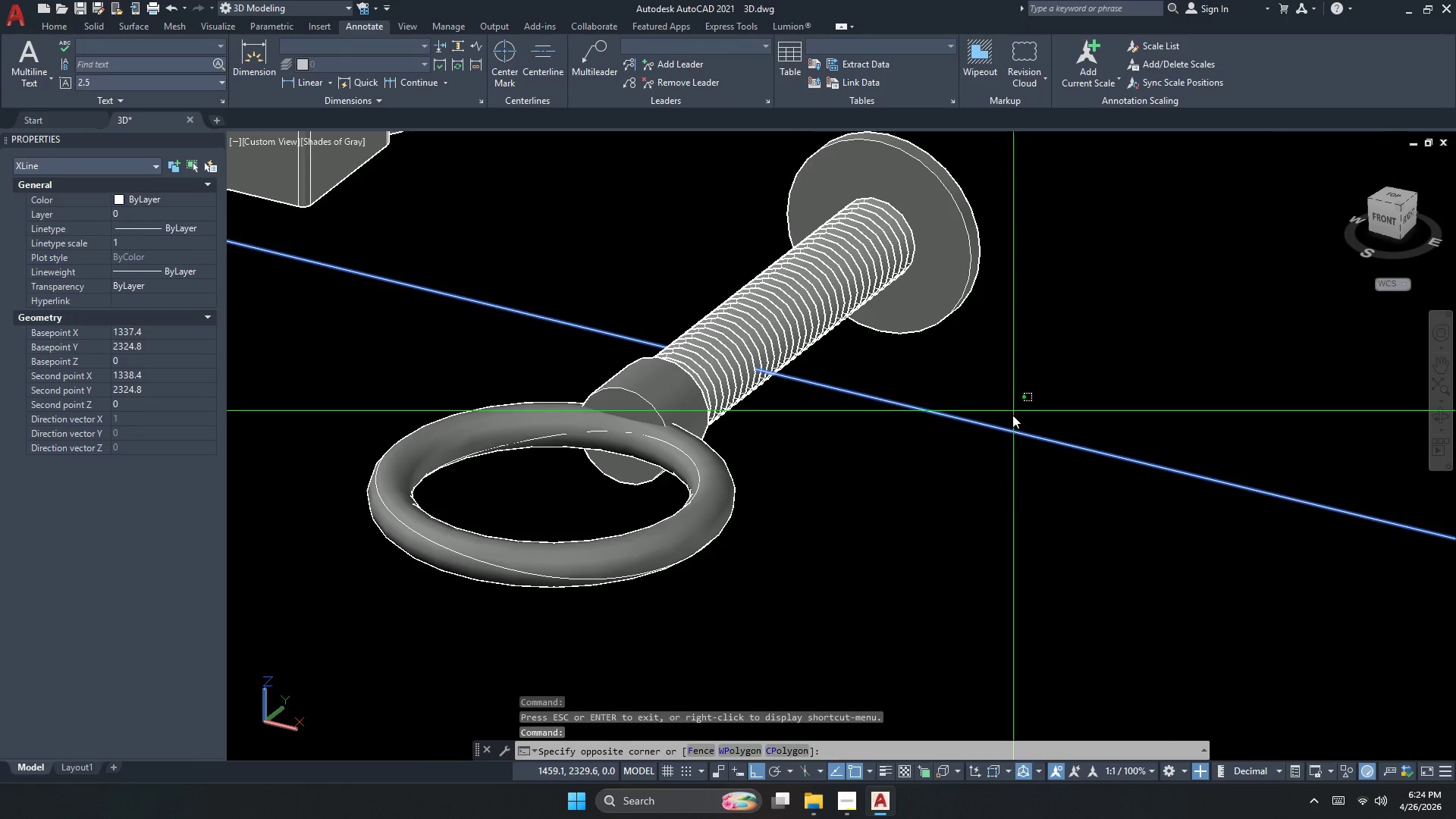 
key(Space)
 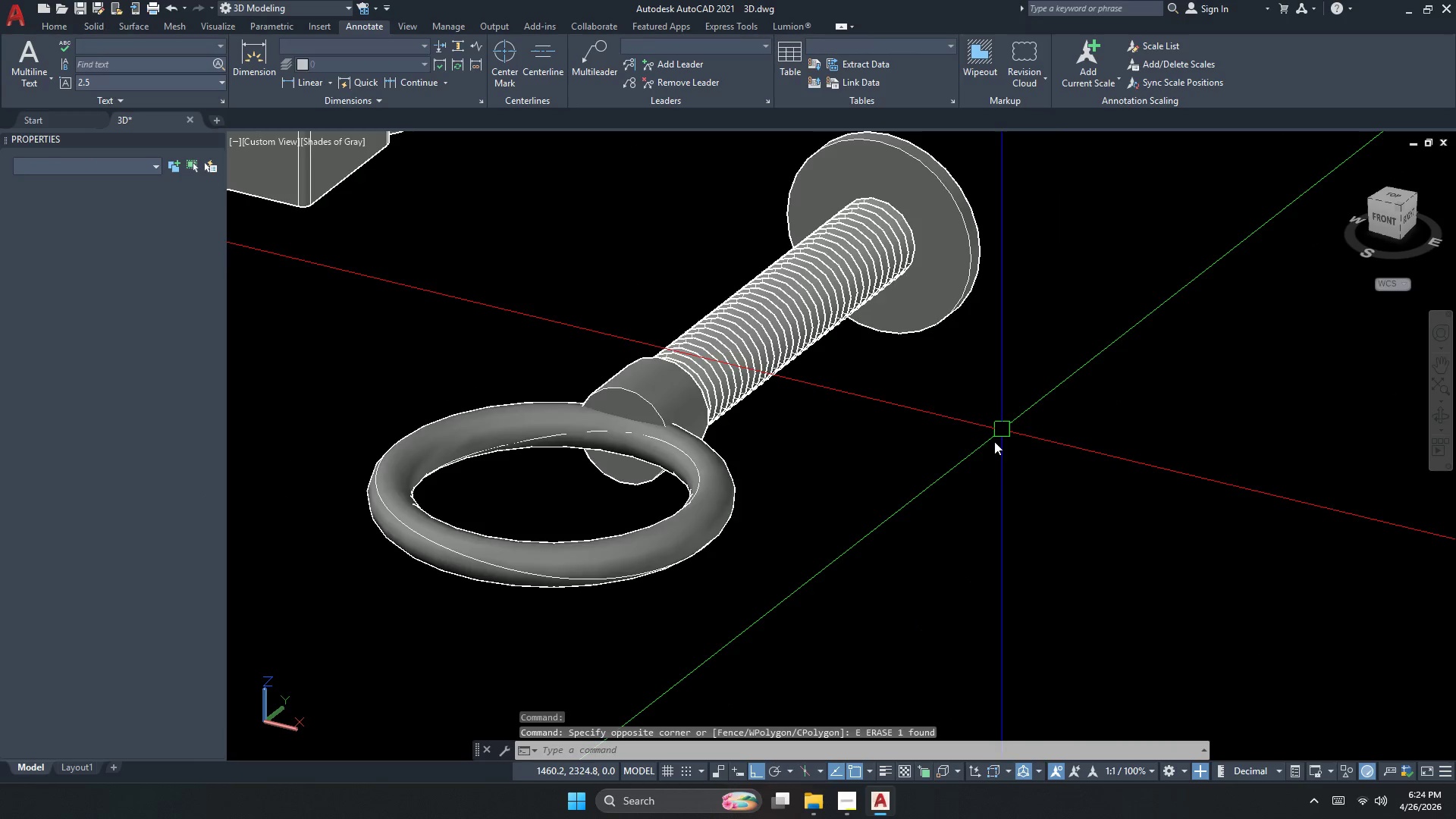 
scroll: coordinate [985, 457], scroll_direction: down, amount: 2.0
 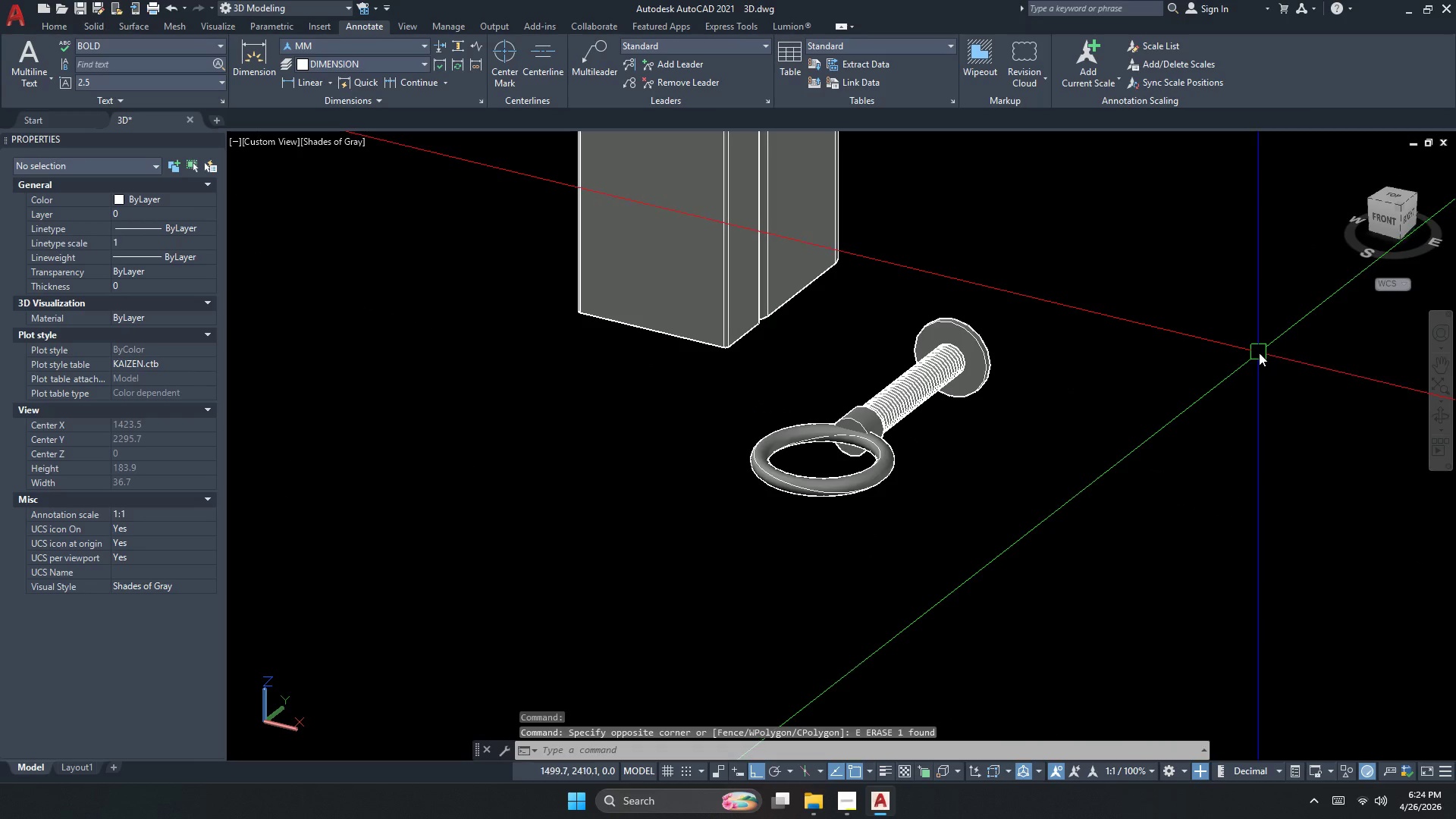 
key(Escape)
 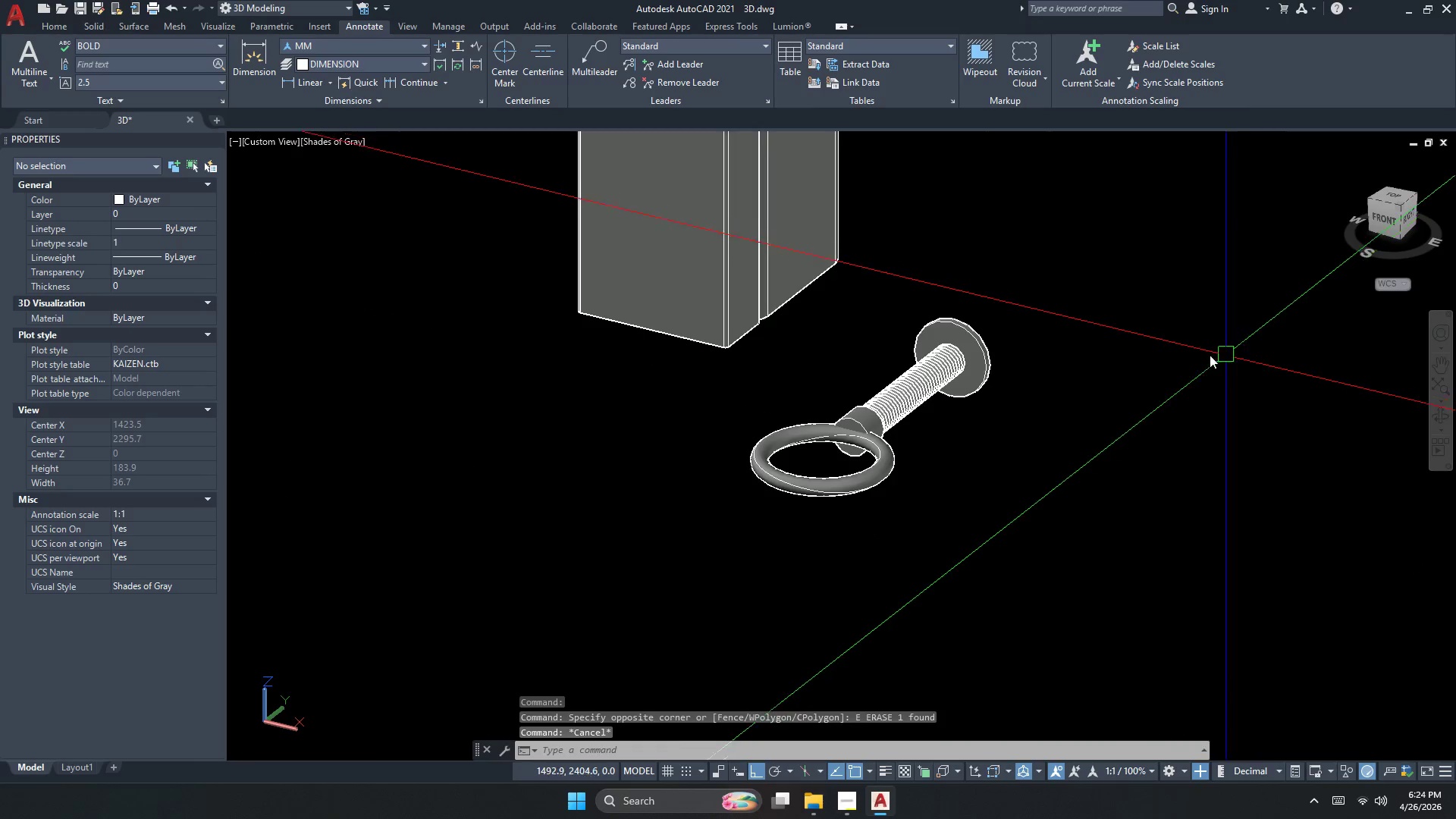 
scroll: coordinate [1163, 371], scroll_direction: down, amount: 2.0
 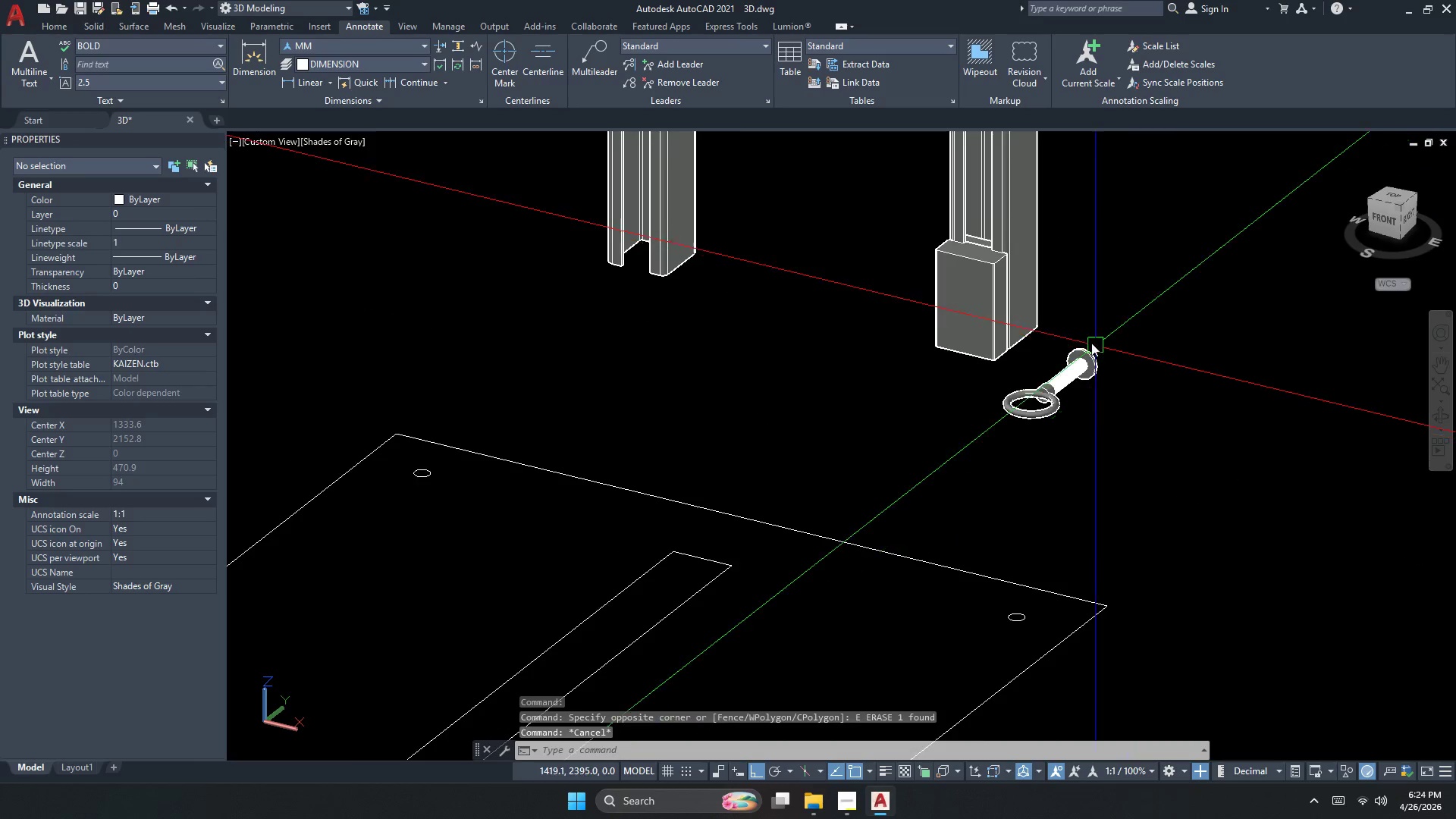 
left_click([1093, 376])
 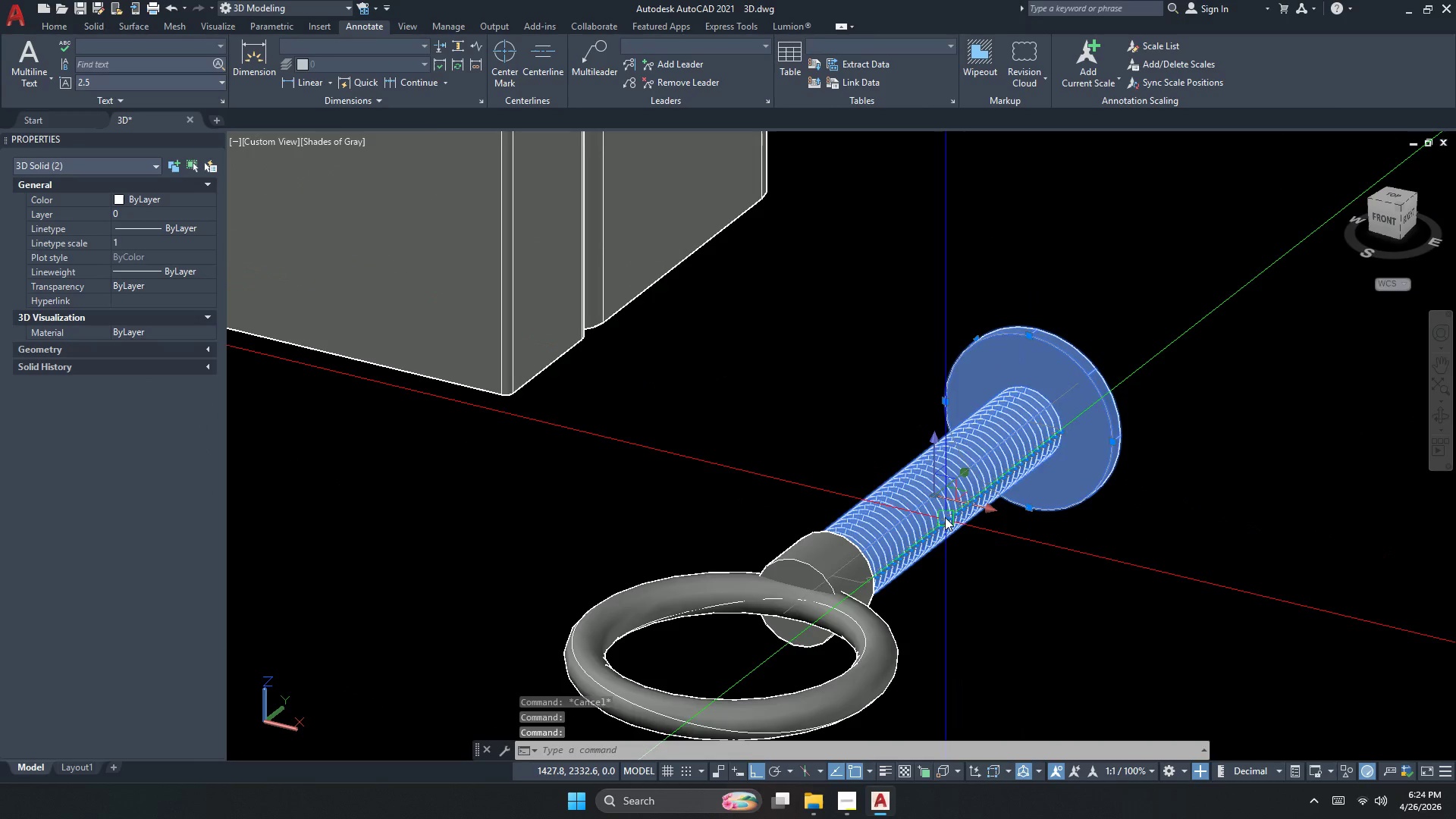 
scroll: coordinate [1094, 371], scroll_direction: up, amount: 5.0
 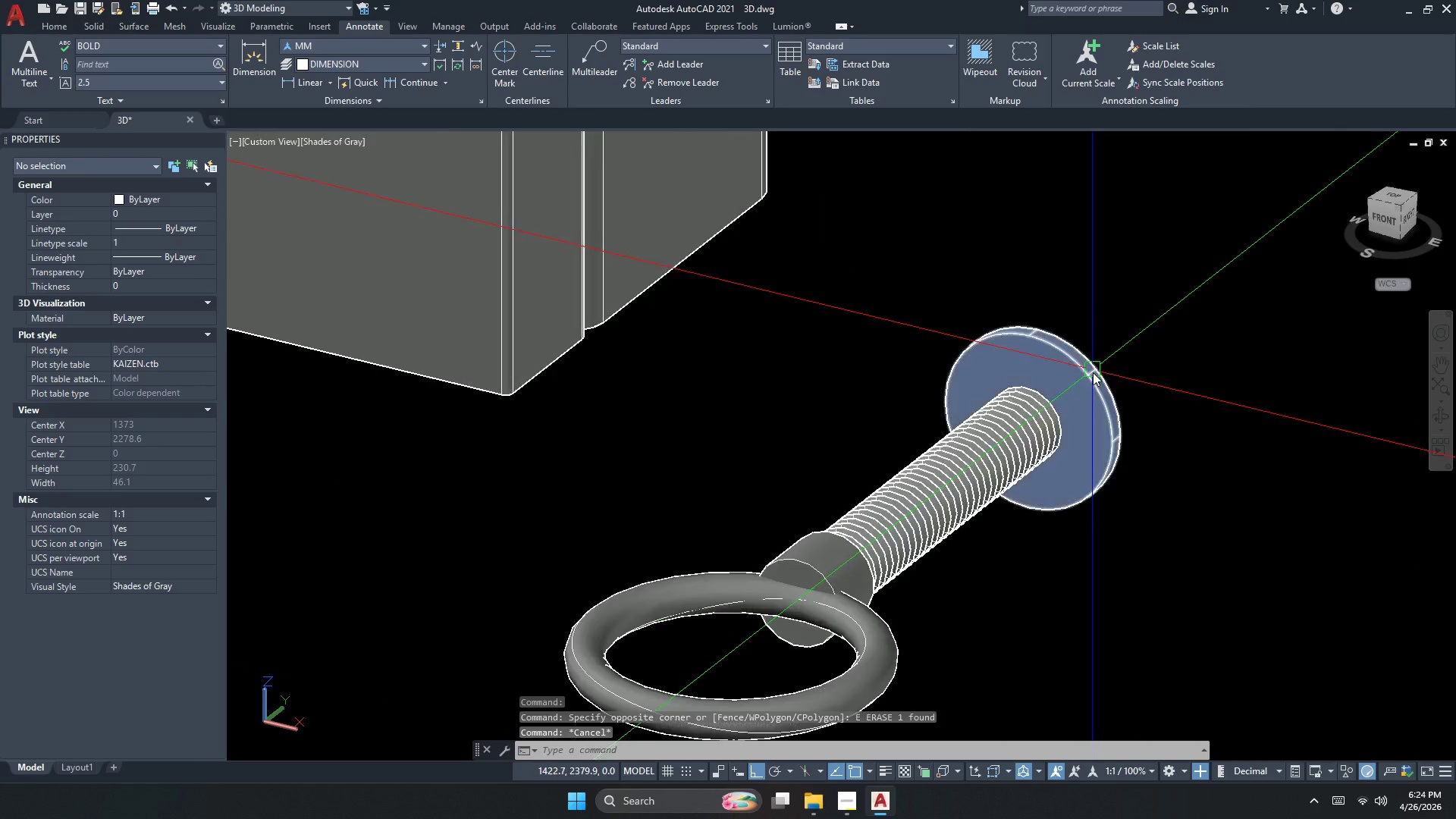 
key(Escape)
 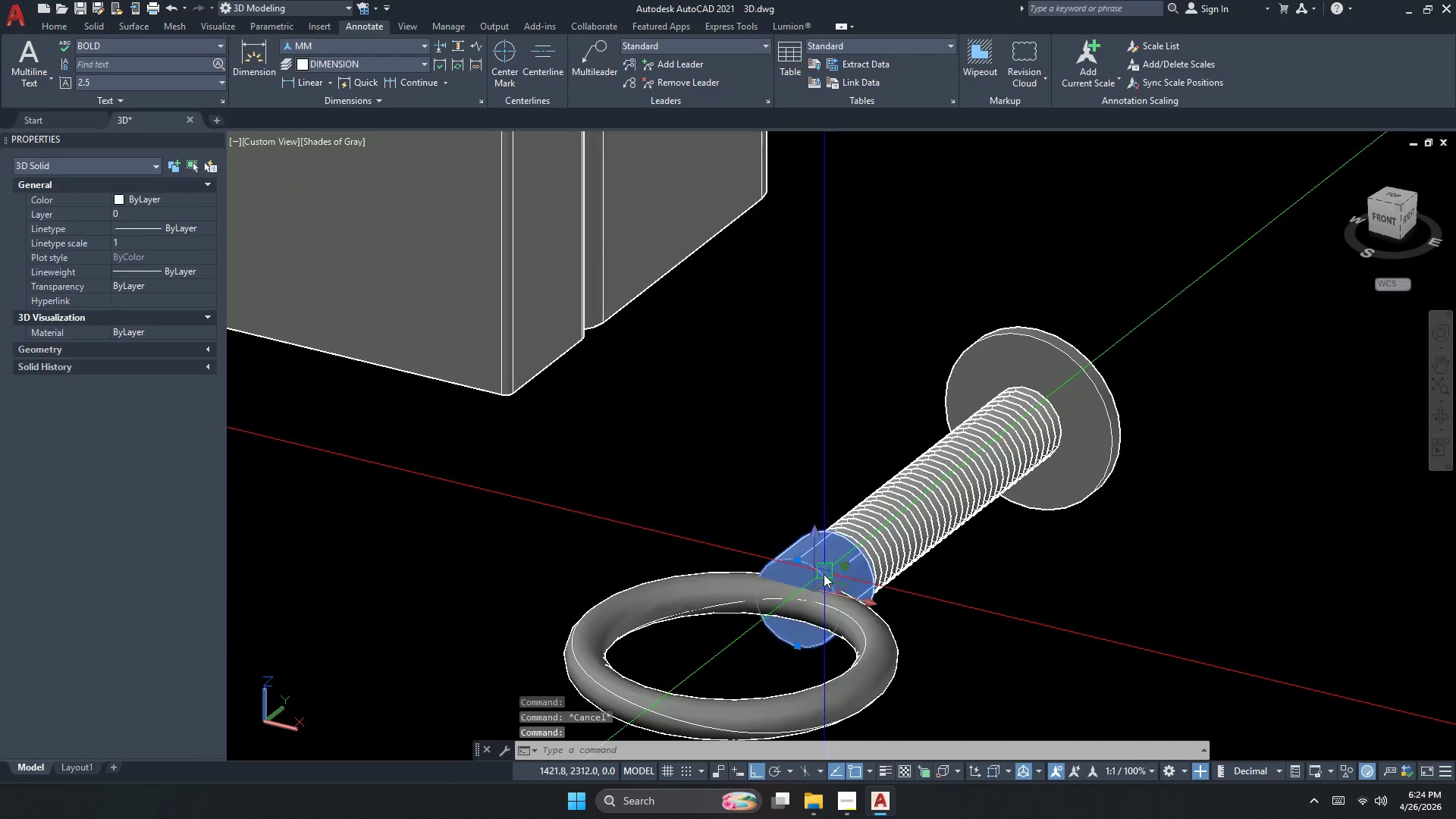 
double_click([805, 604])
 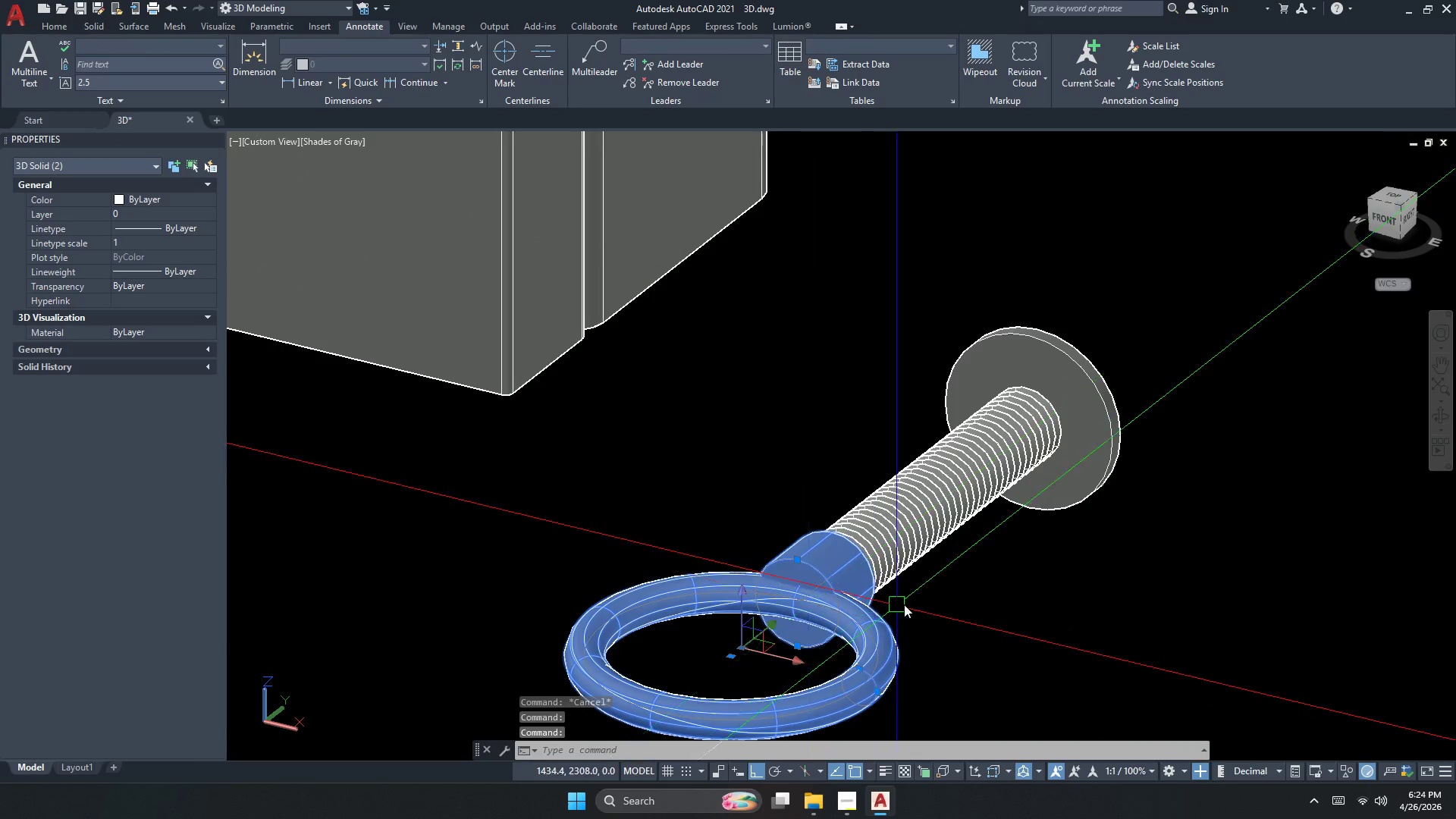 
key(Escape)
 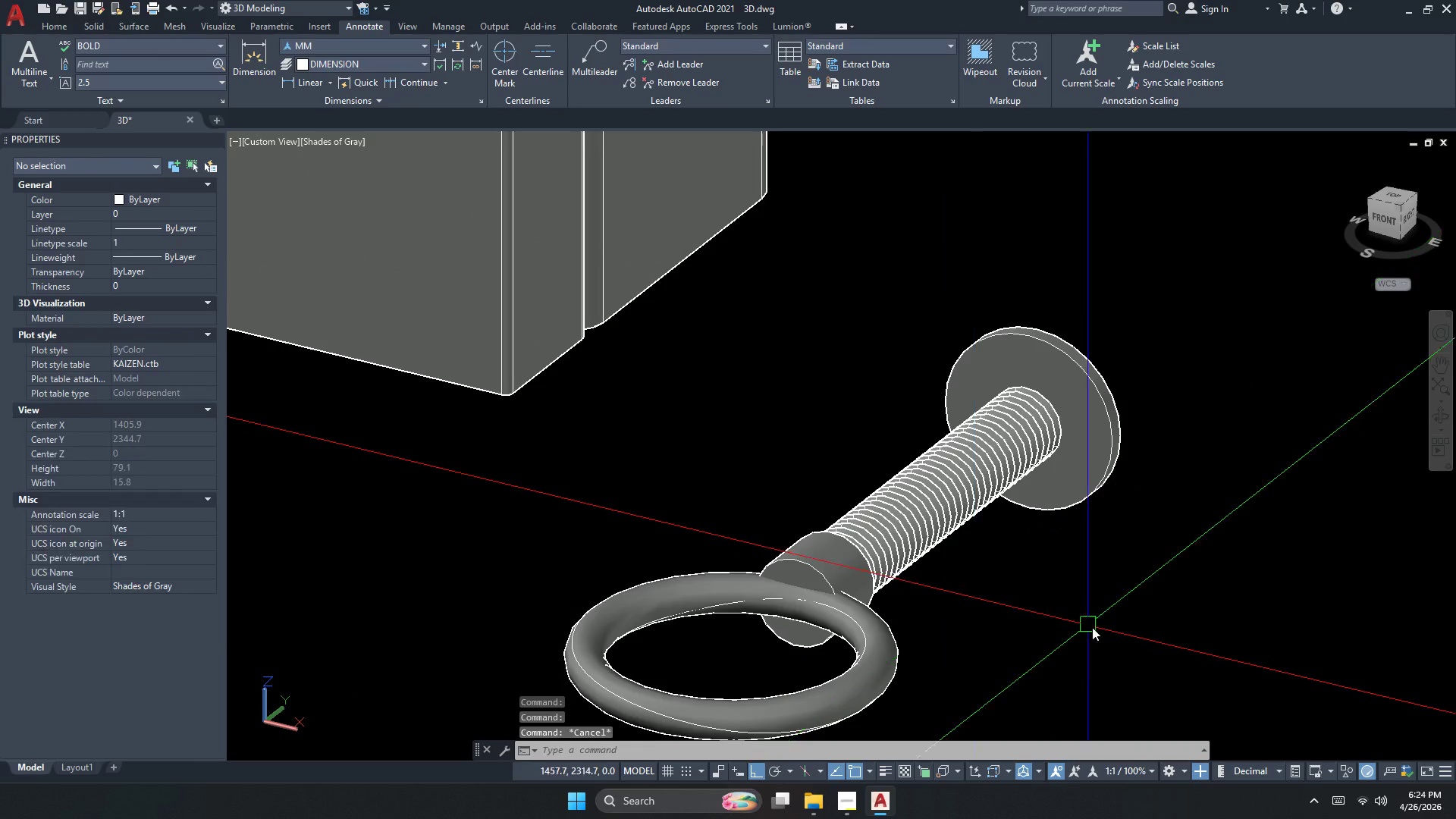 
left_click_drag(start_coordinate=[1132, 639], to_coordinate=[1062, 592])
 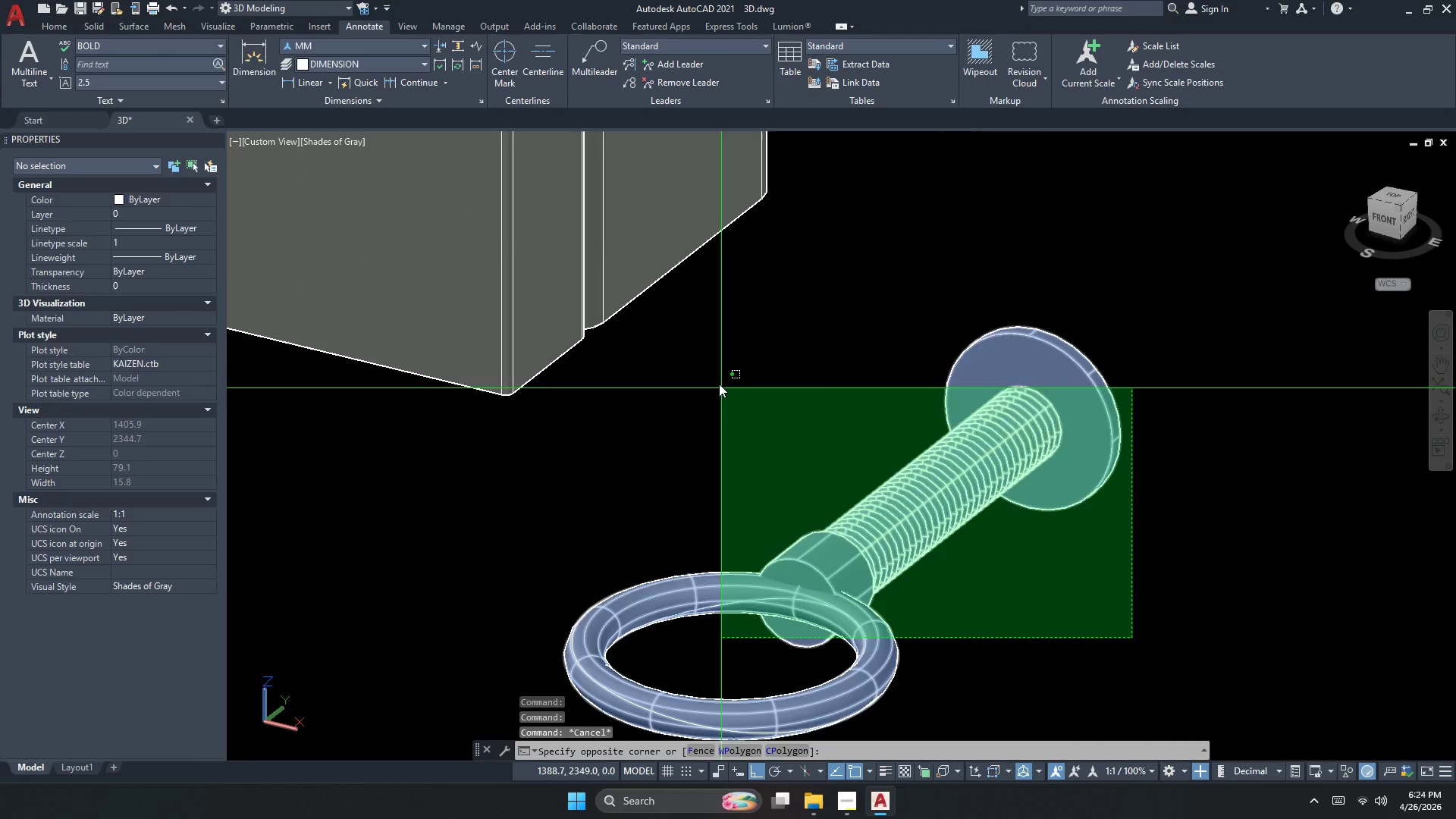 
double_click([719, 383])
 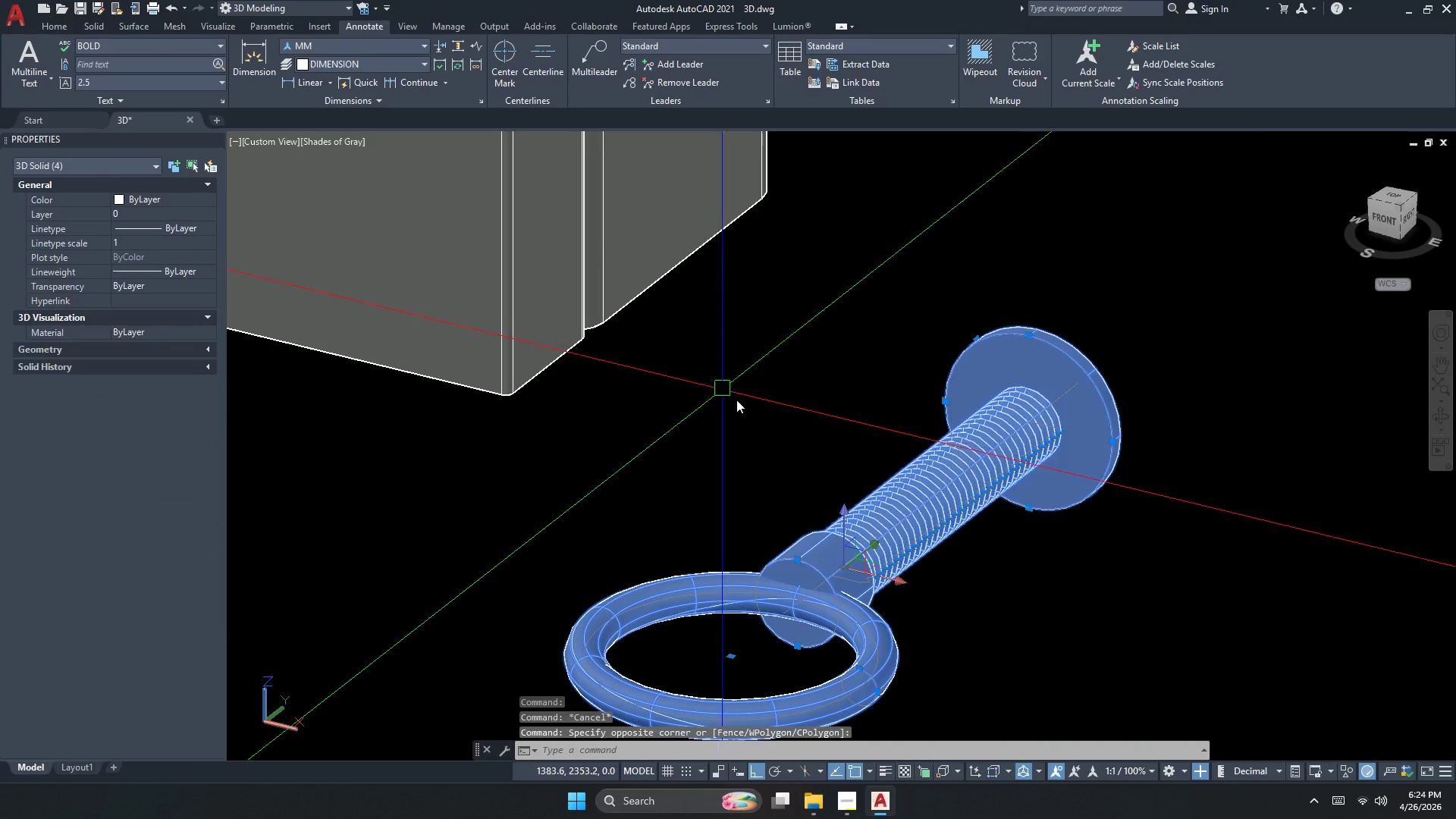 
key(Escape)
 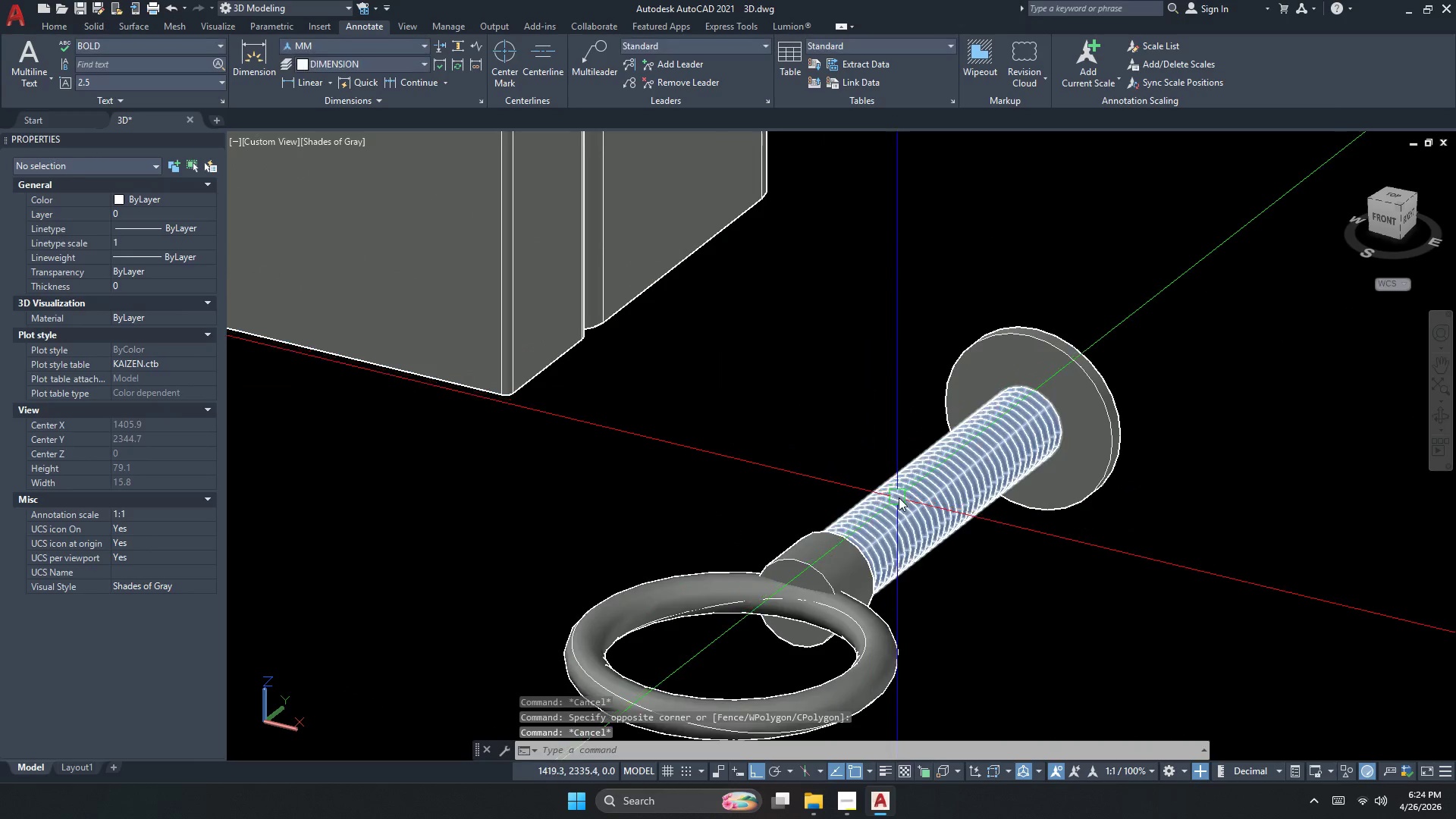 
left_click([899, 498])
 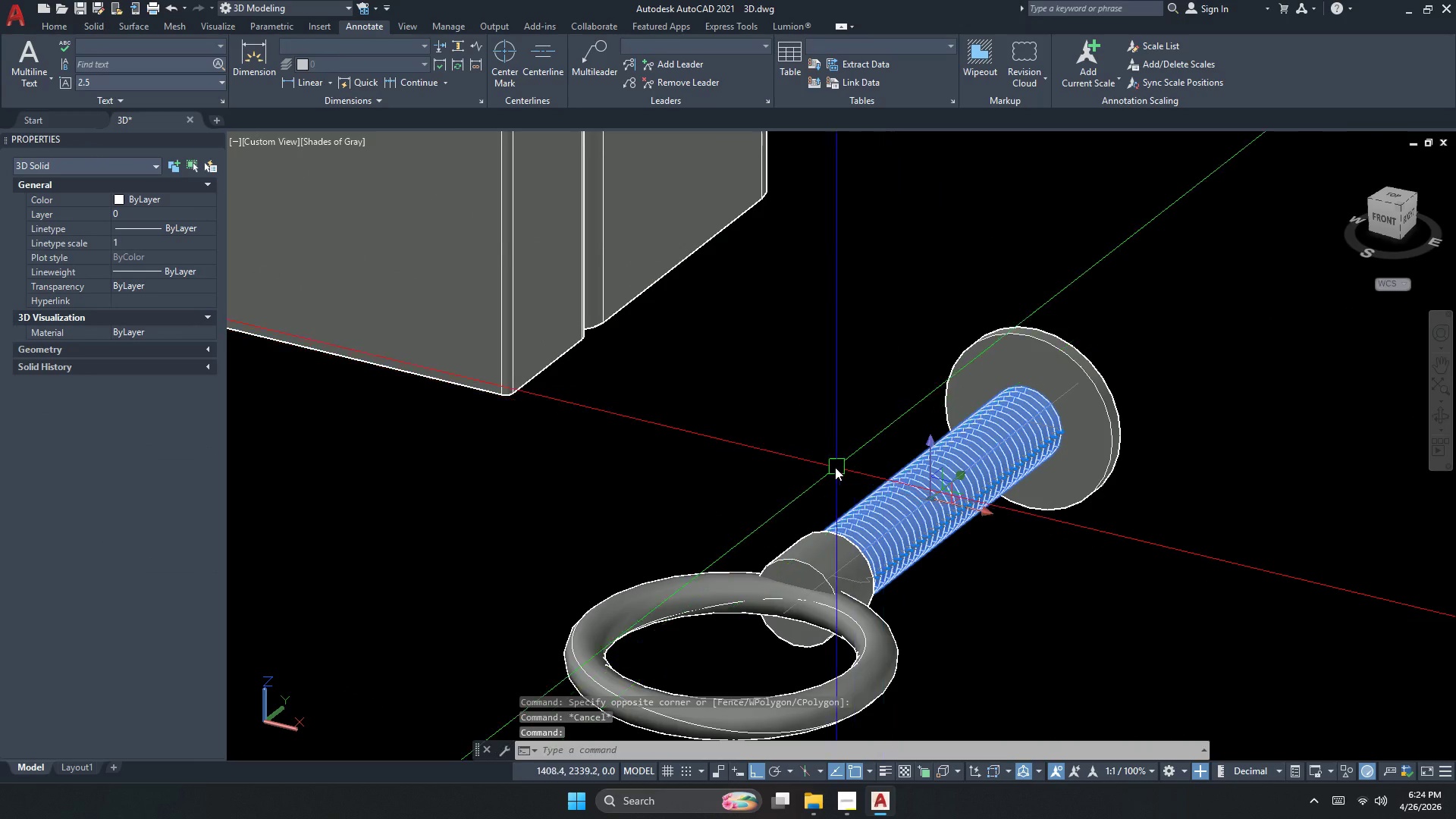 
key(C)
 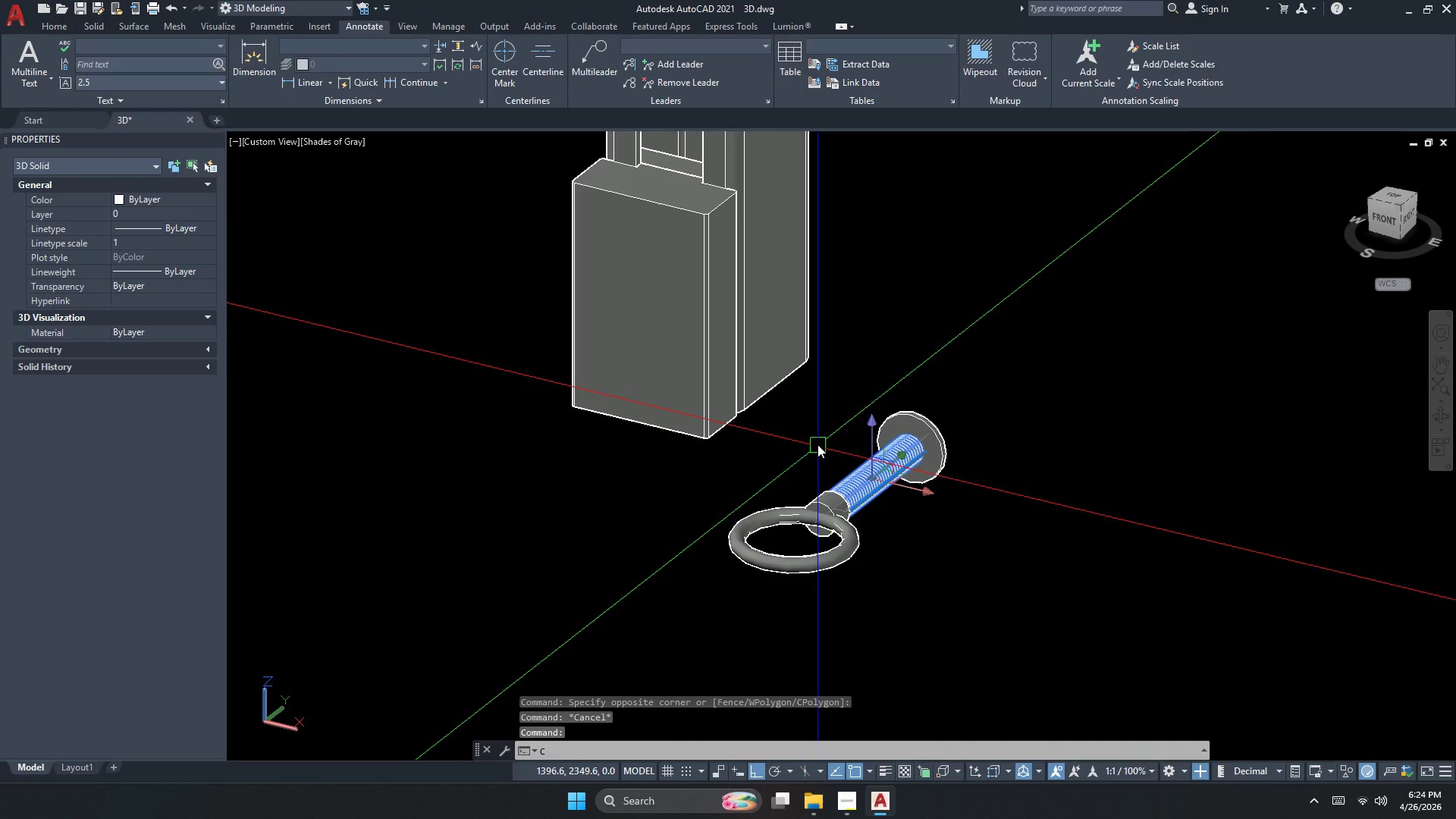 
scroll: coordinate [834, 466], scroll_direction: down, amount: 2.0
 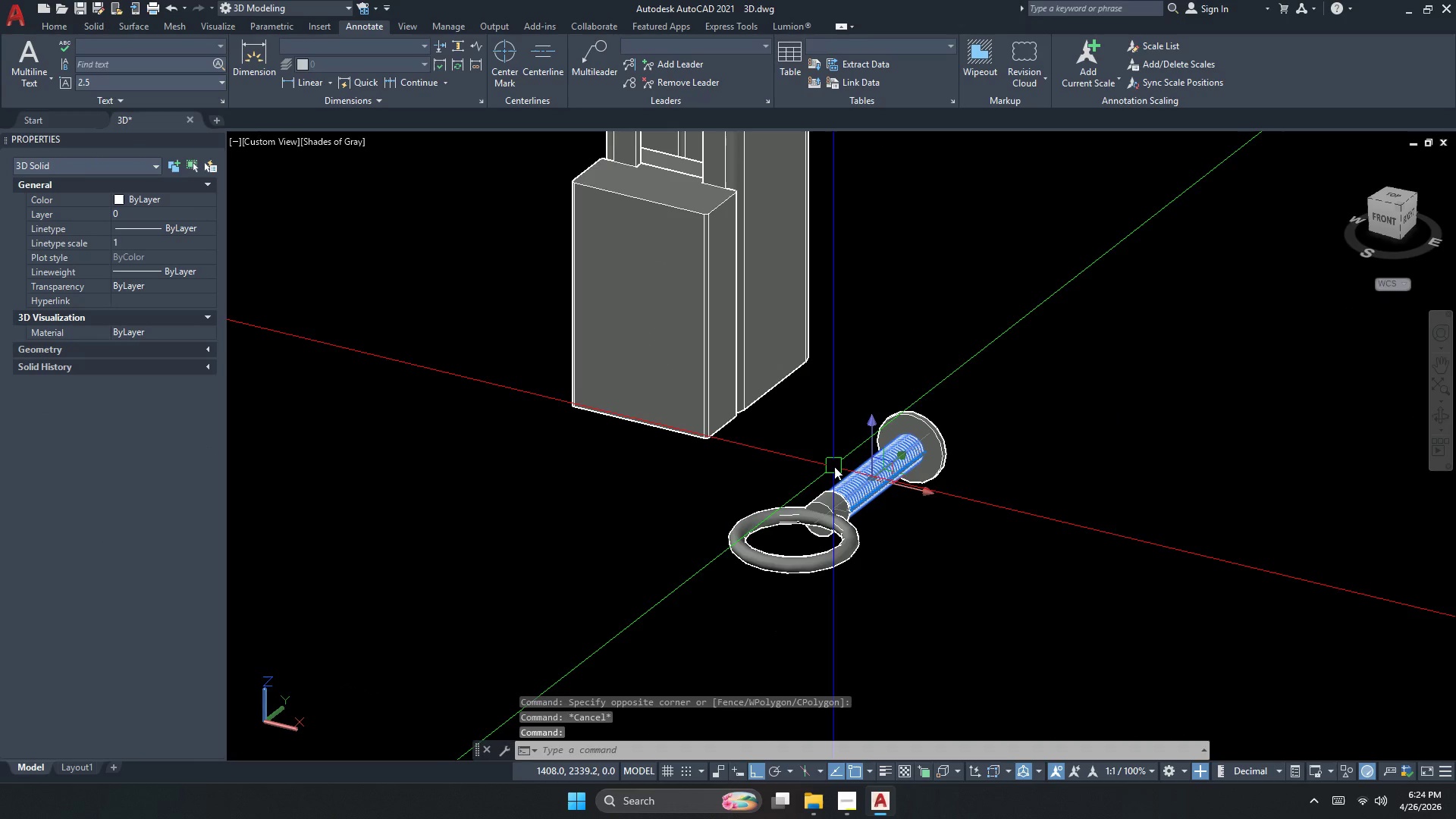 
key(O)
 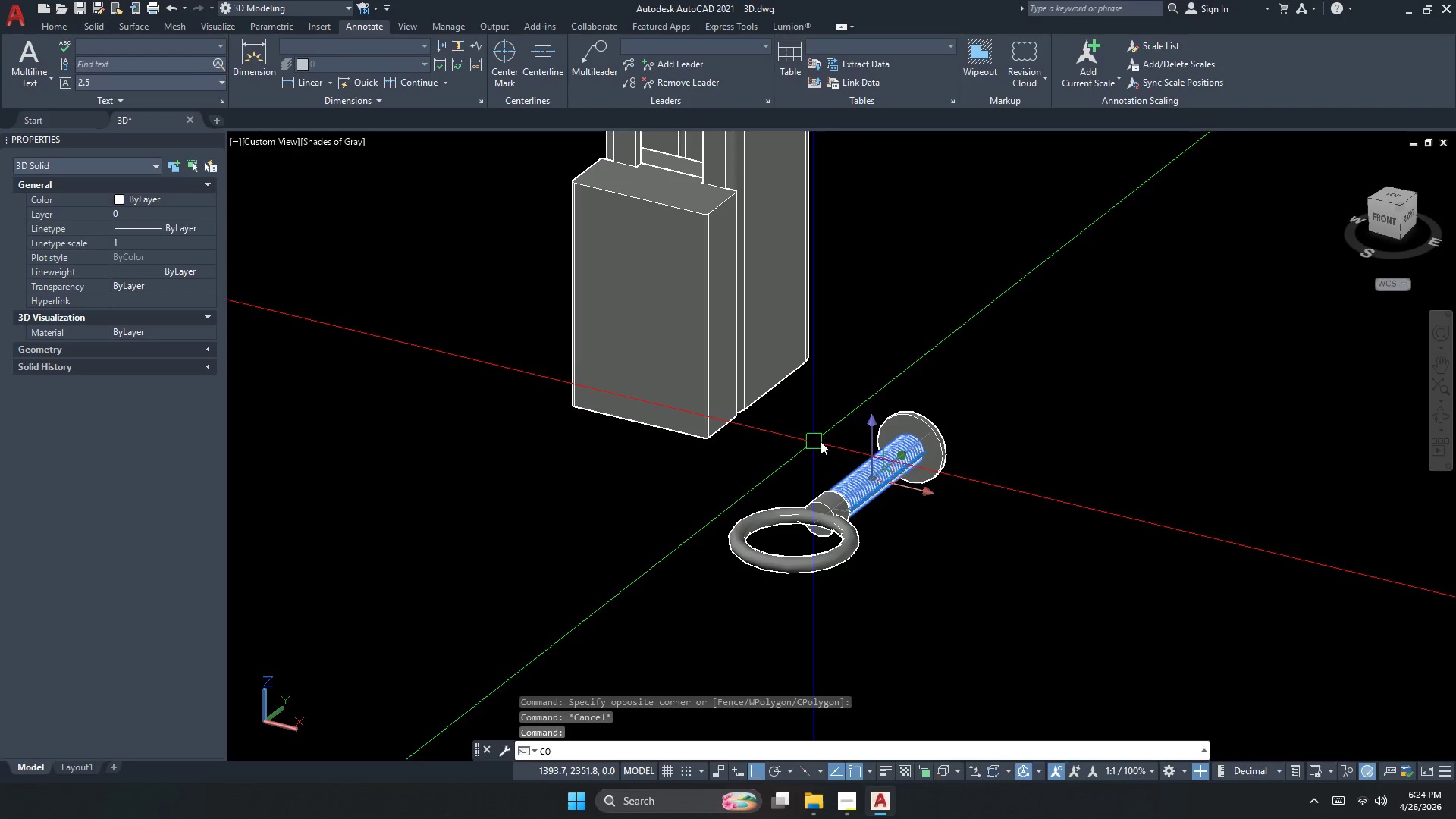 
key(Space)
 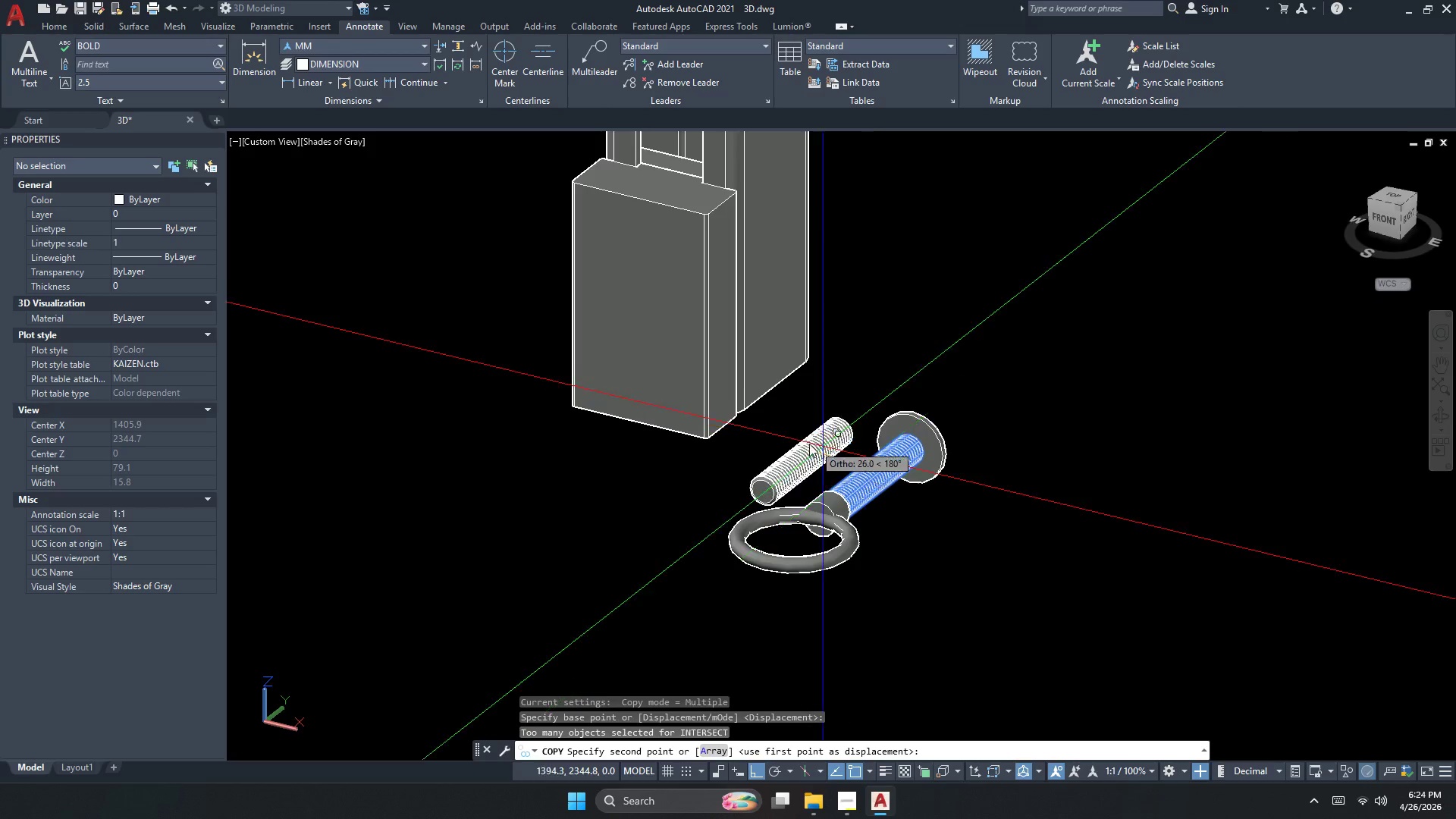 
scroll: coordinate [800, 445], scroll_direction: up, amount: 1.0
 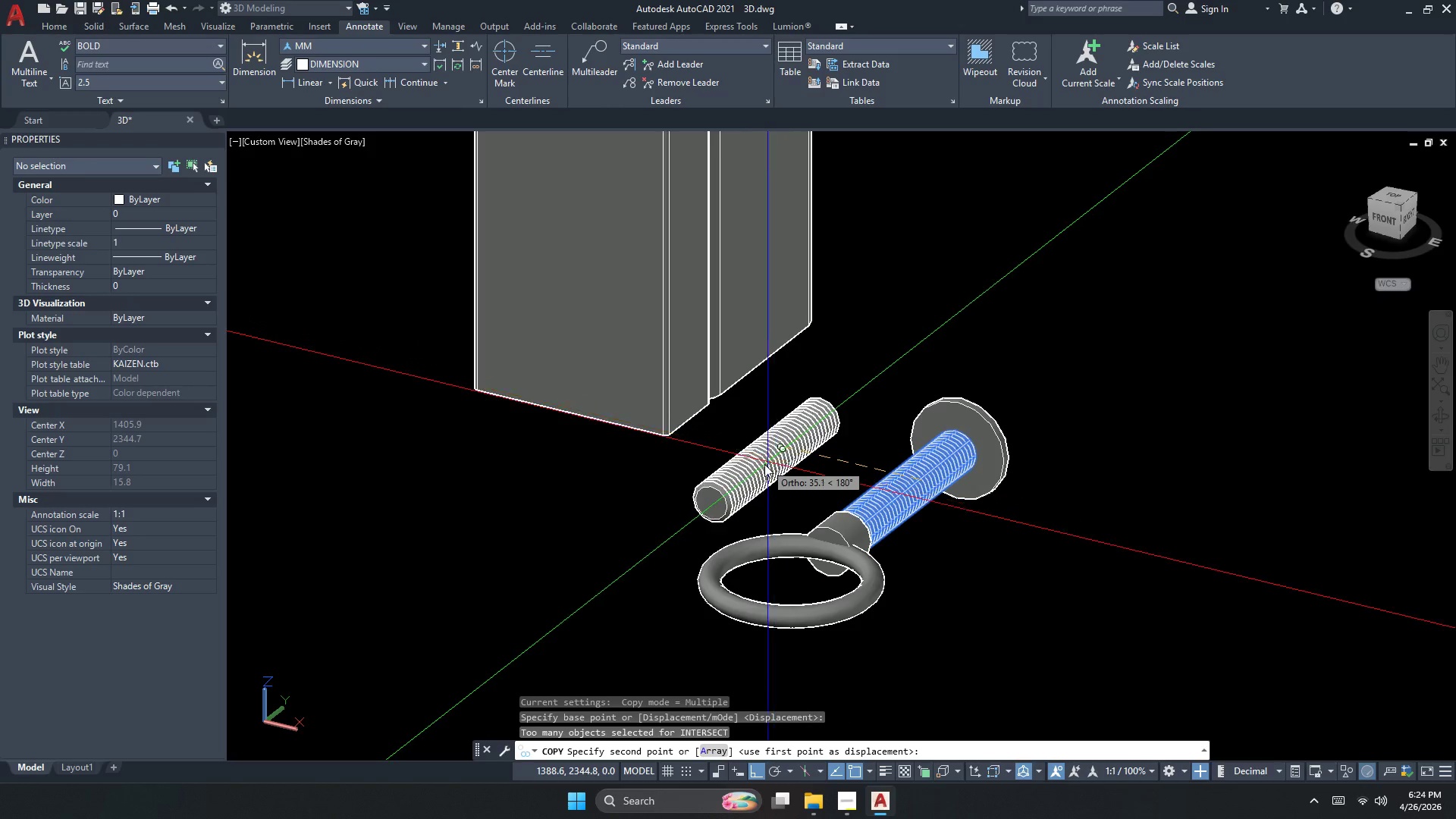 
left_click([763, 466])
 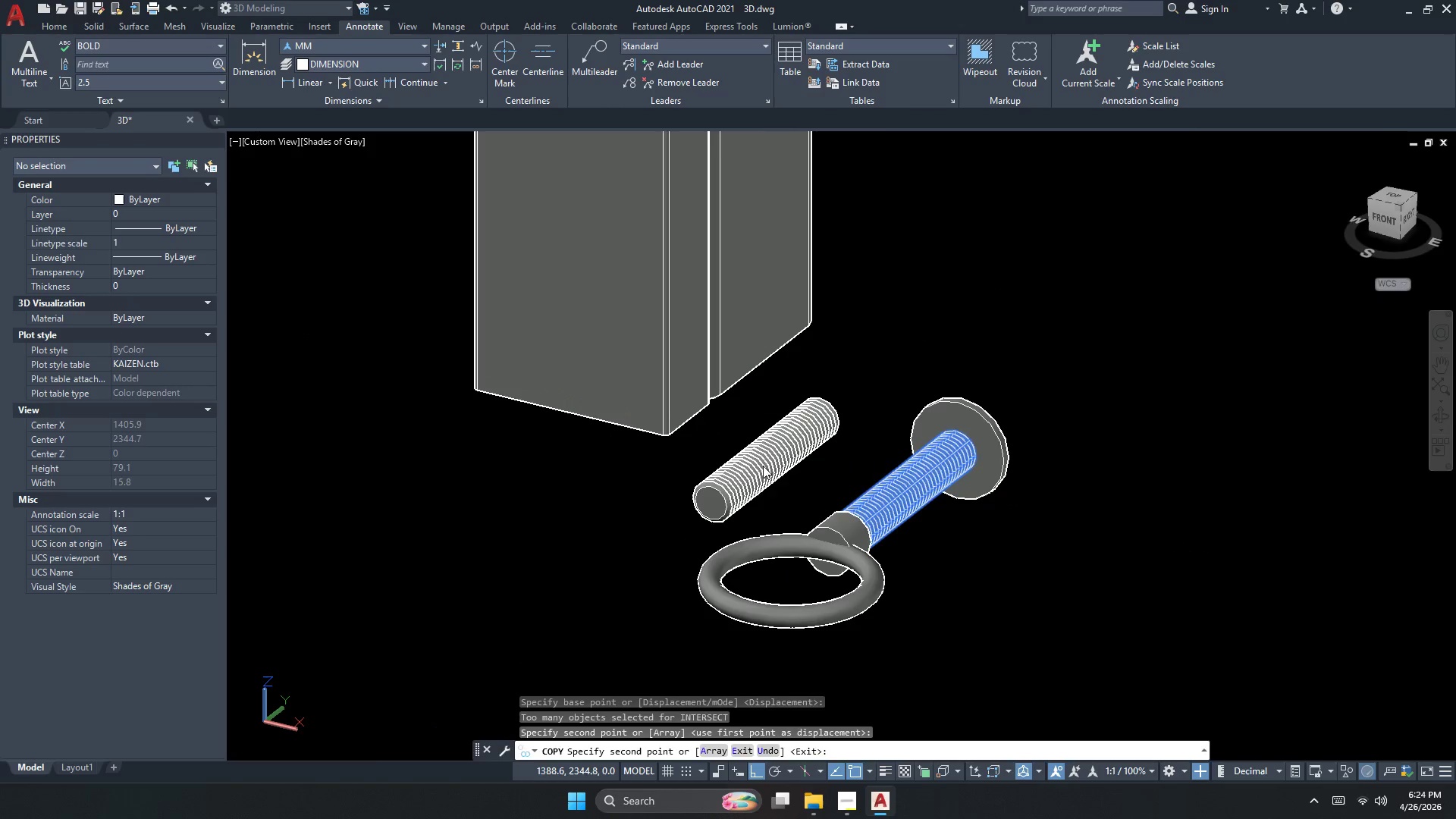 
key(Escape)
 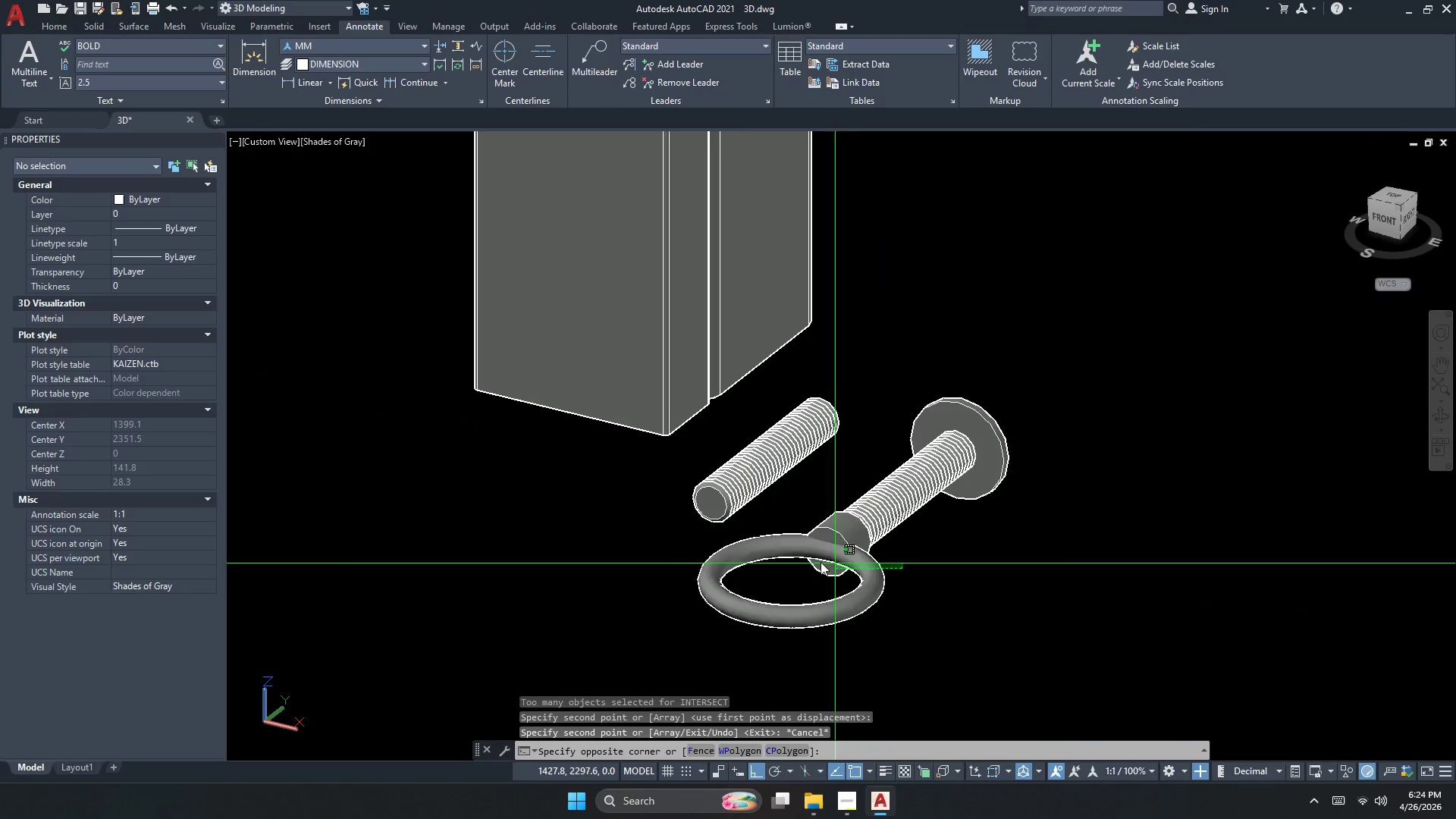 
triple_click([815, 562])
 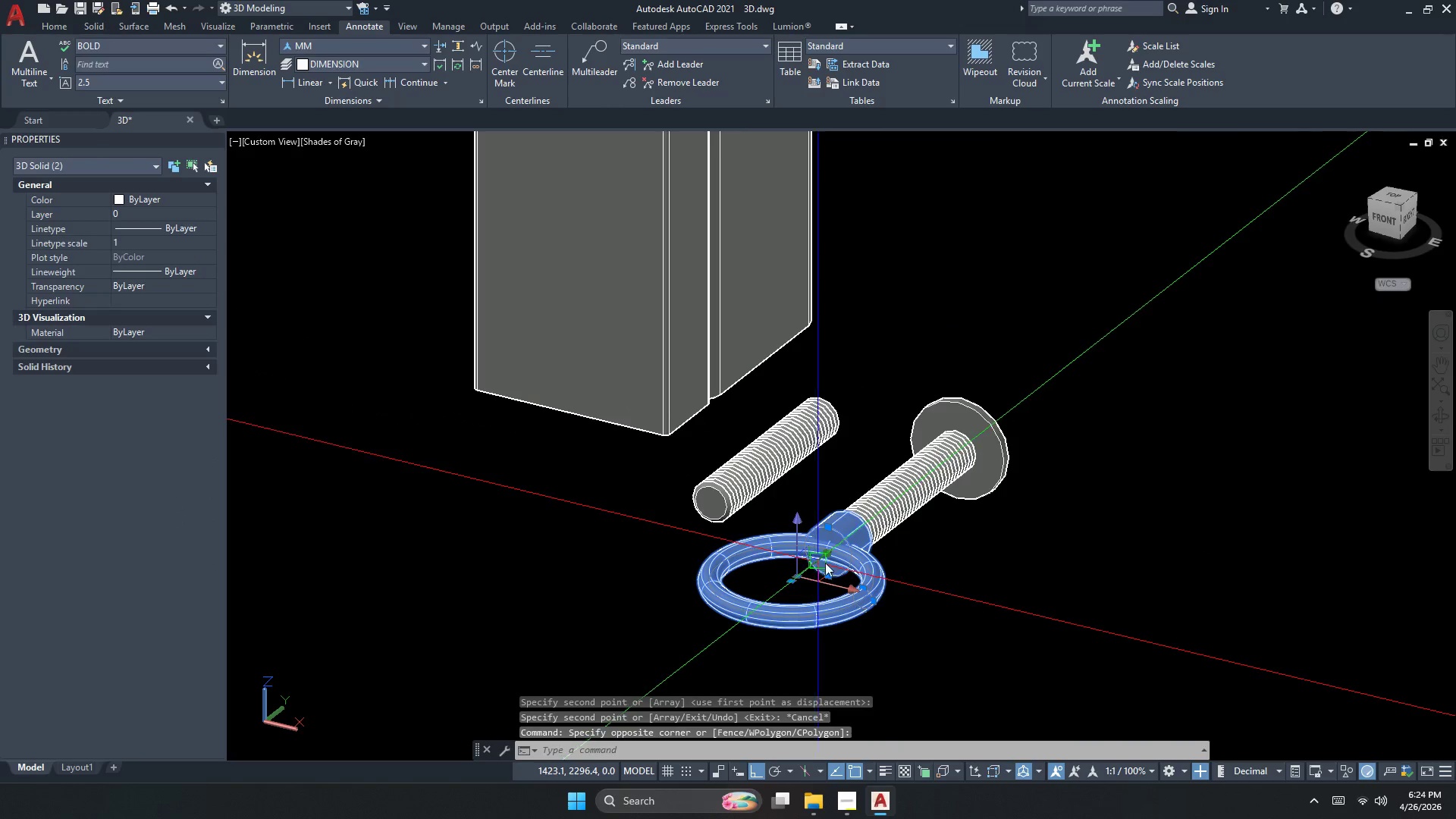 
key(Escape)
 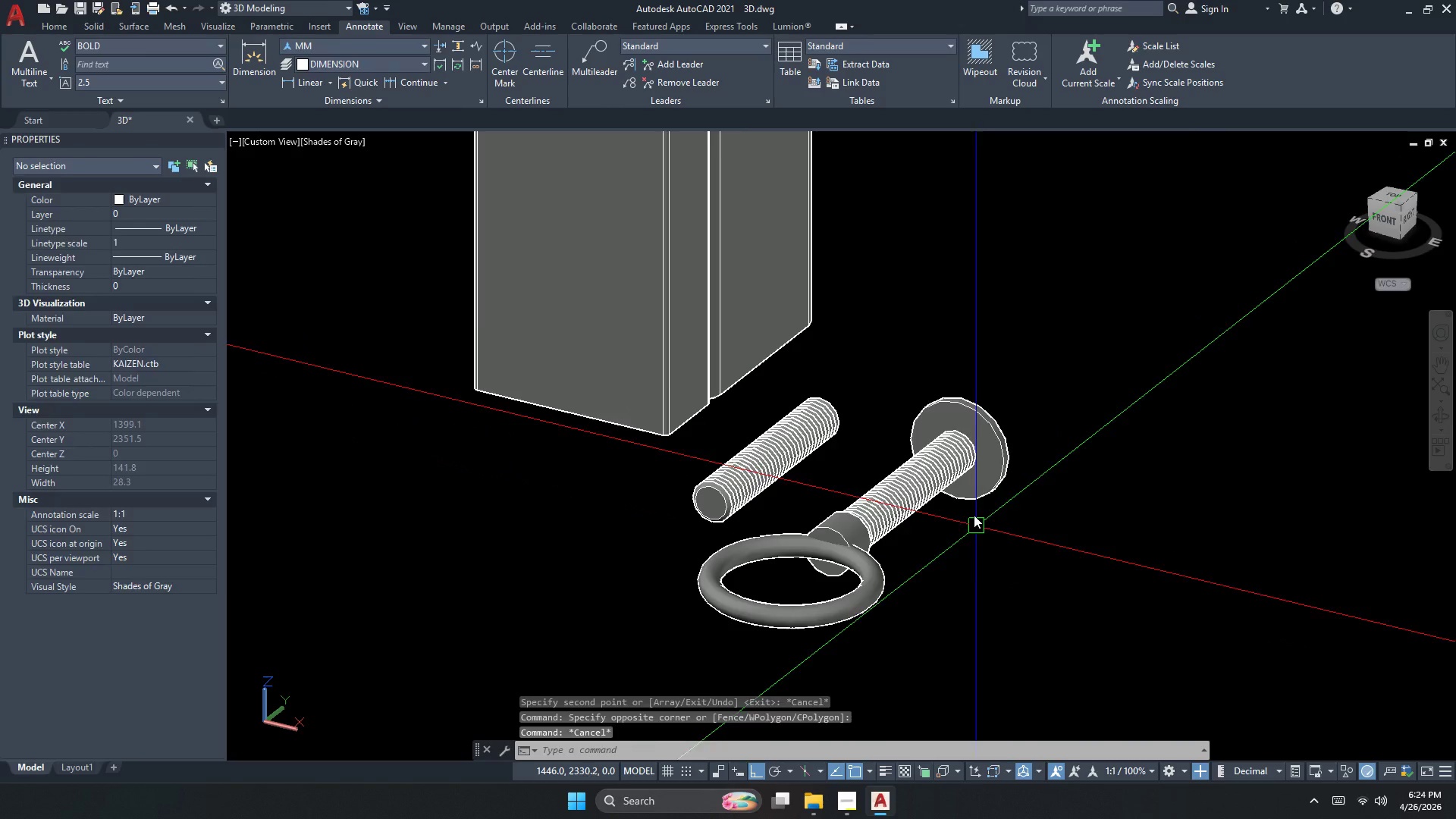 
left_click_drag(start_coordinate=[968, 503], to_coordinate=[965, 494])
 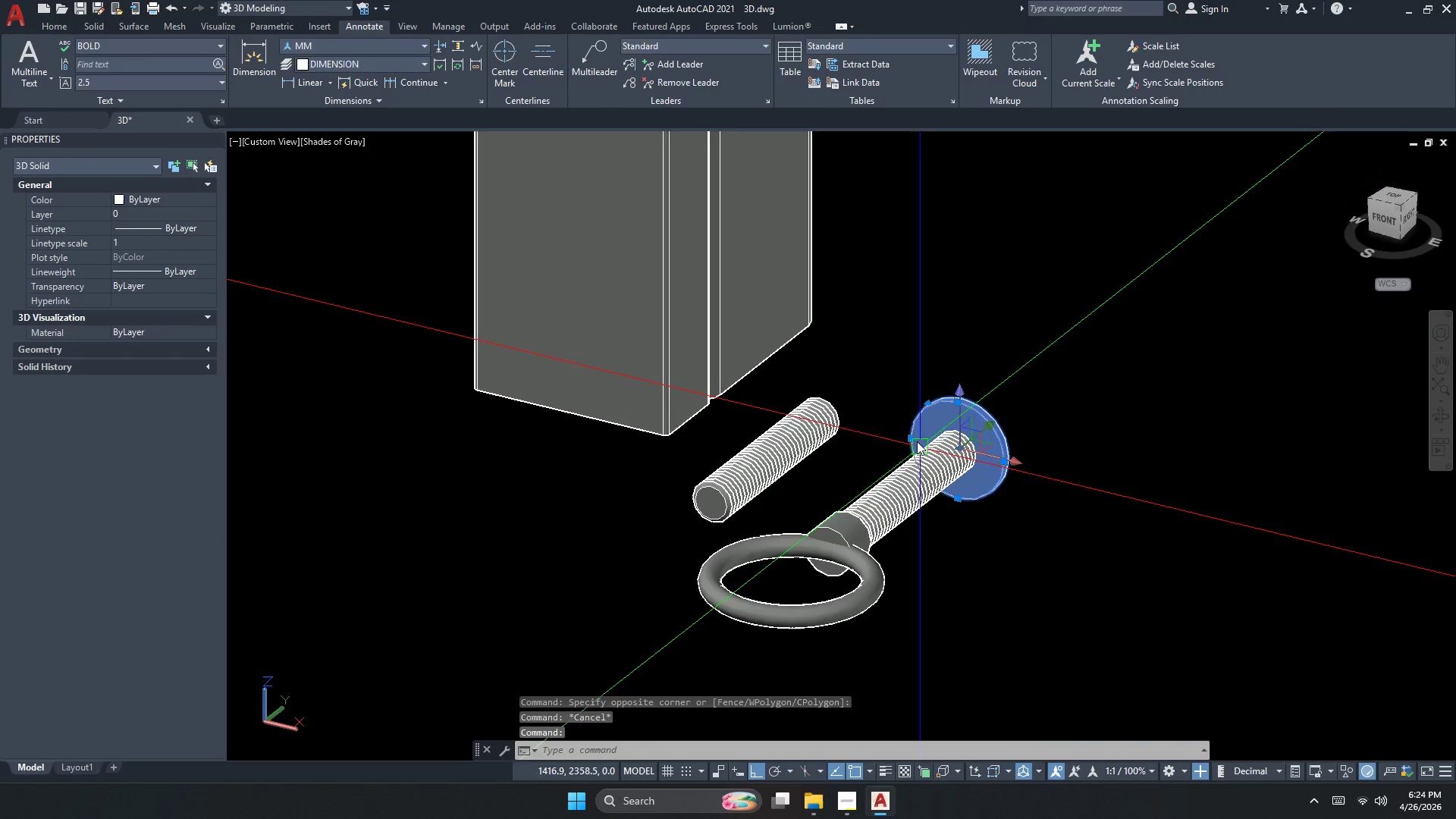 
double_click([915, 440])
 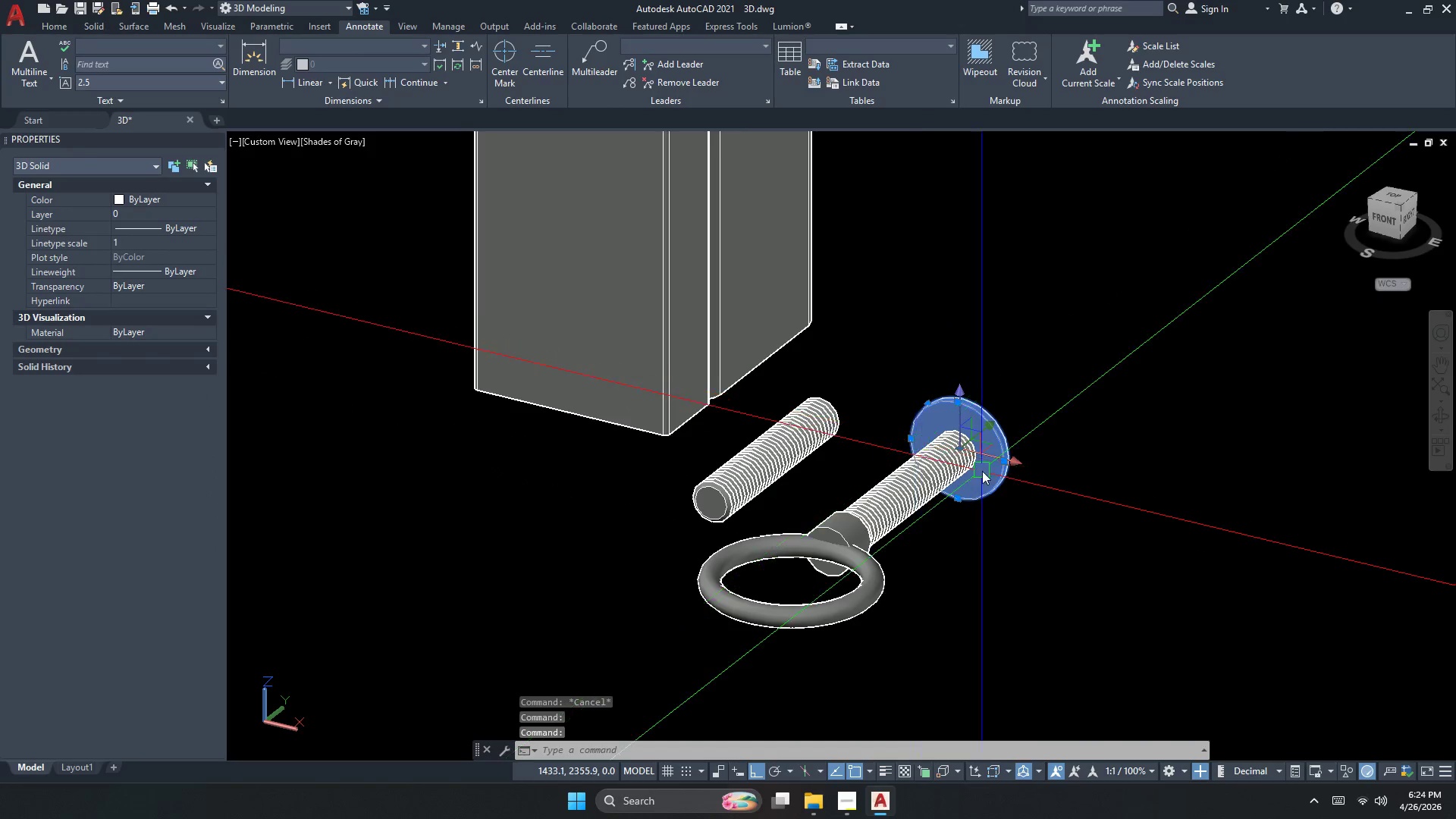 
key(Escape)
 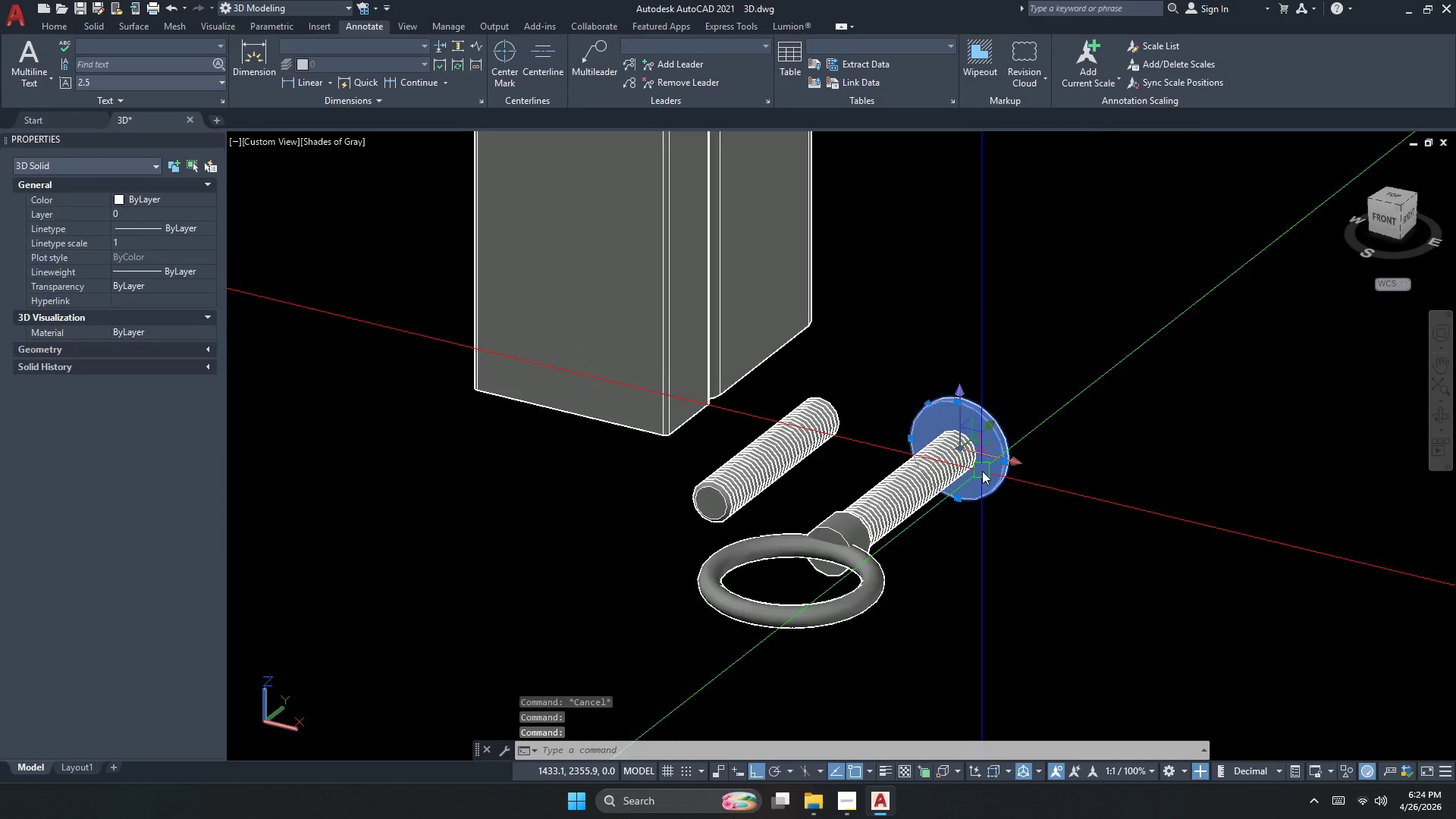 
key(Escape)
 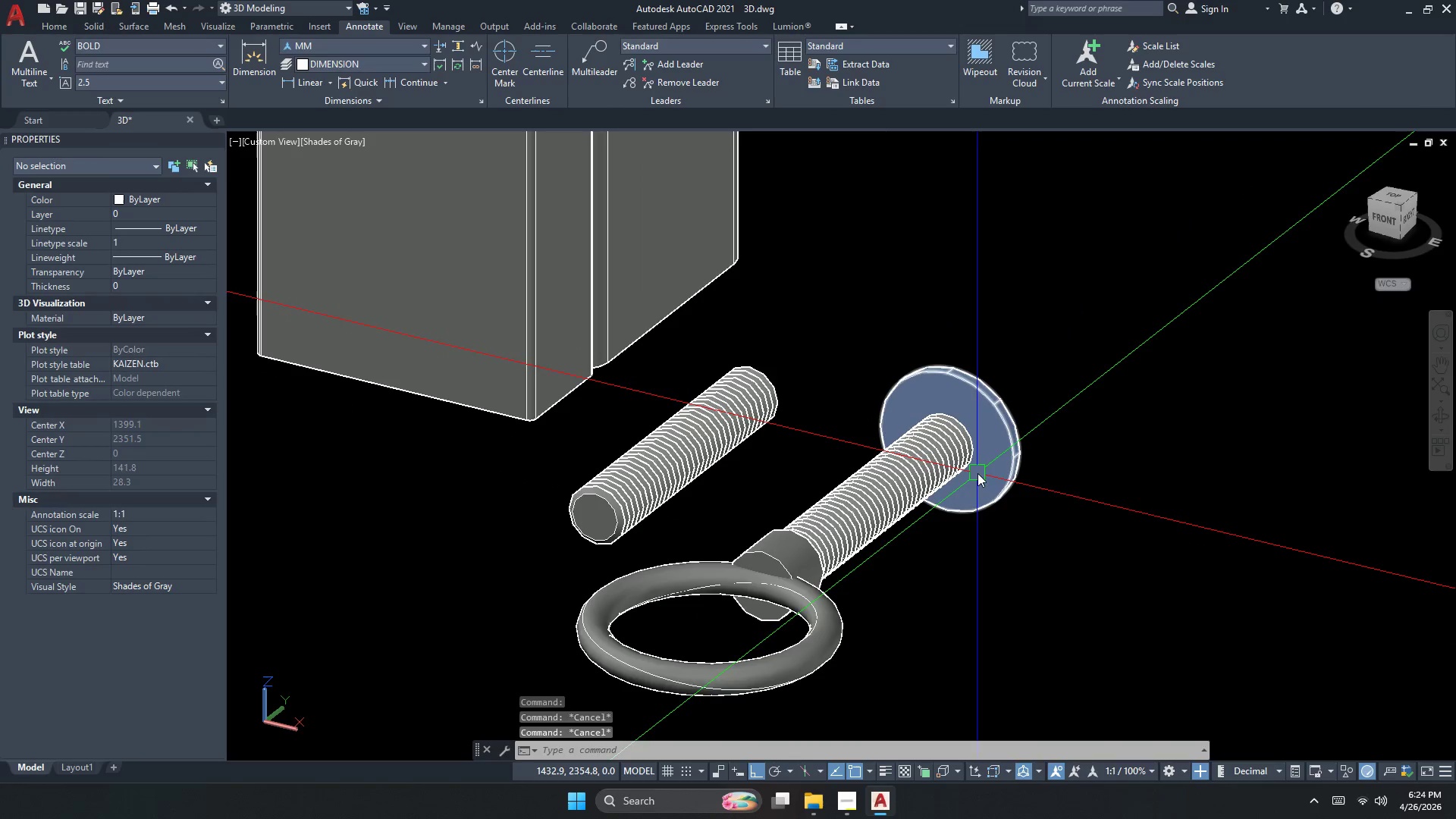 
key(Escape)
 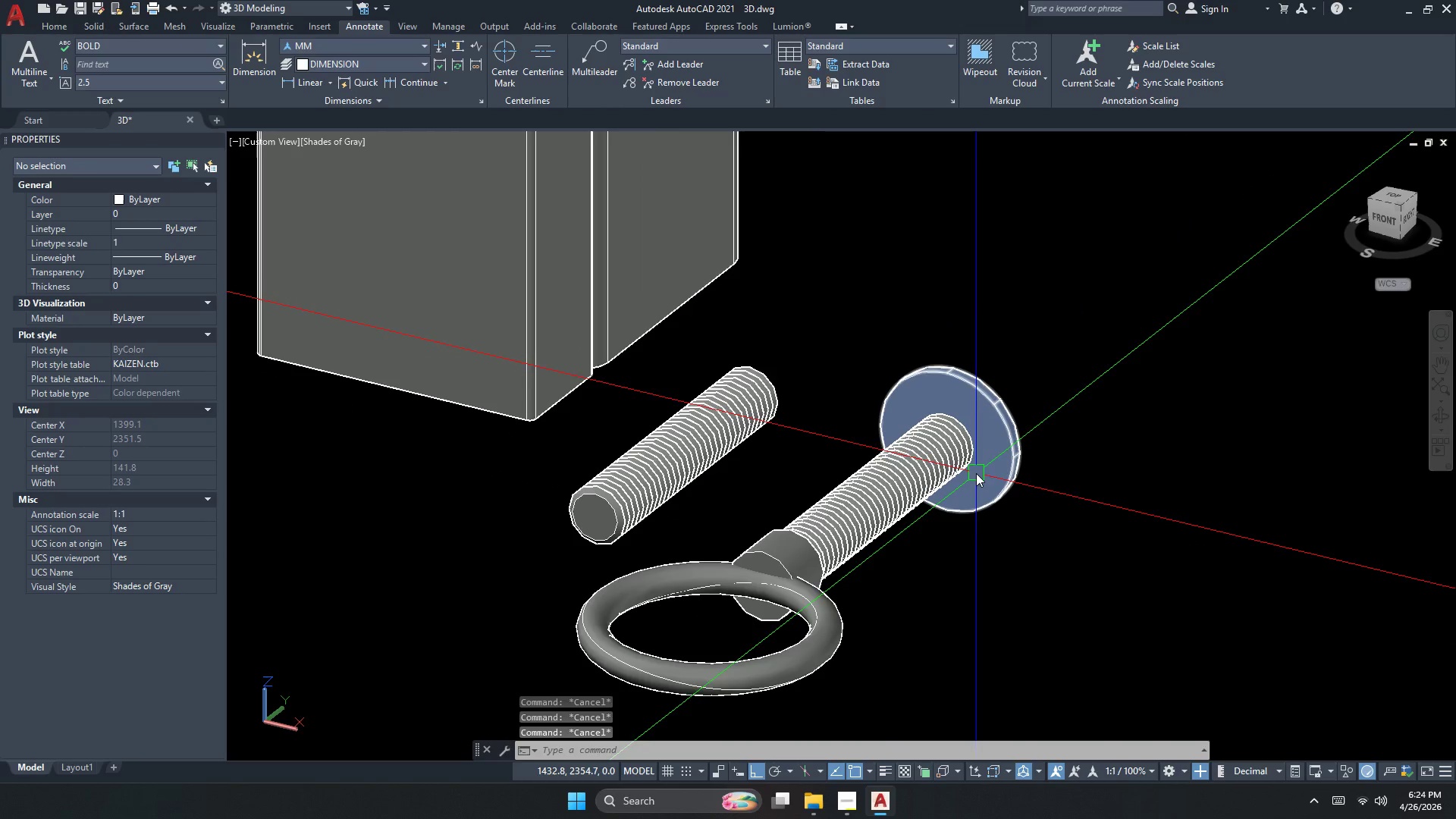 
scroll: coordinate [982, 471], scroll_direction: up, amount: 1.0
 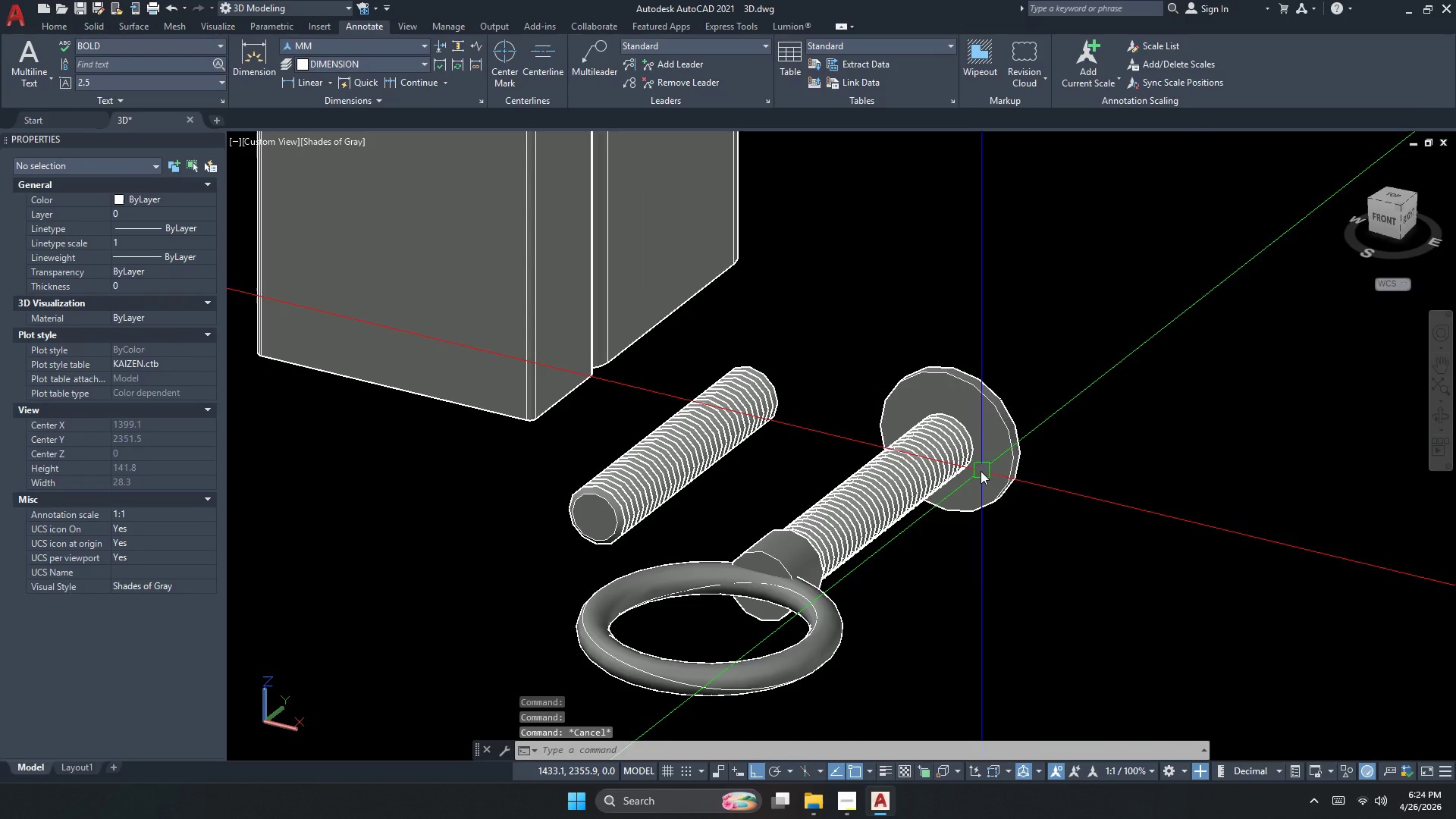 
key(Escape)
type(uni)
 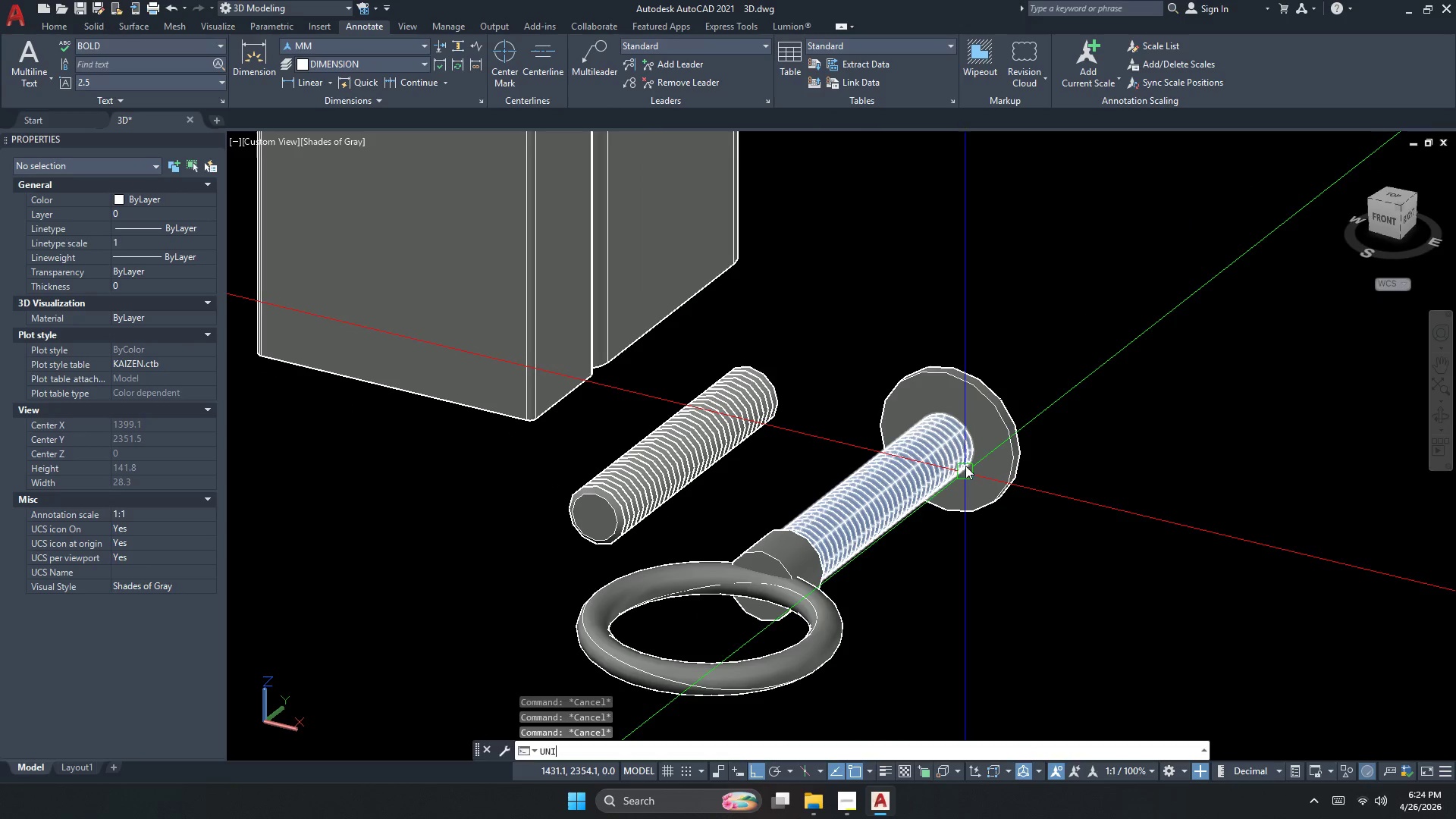 
key(Space)
 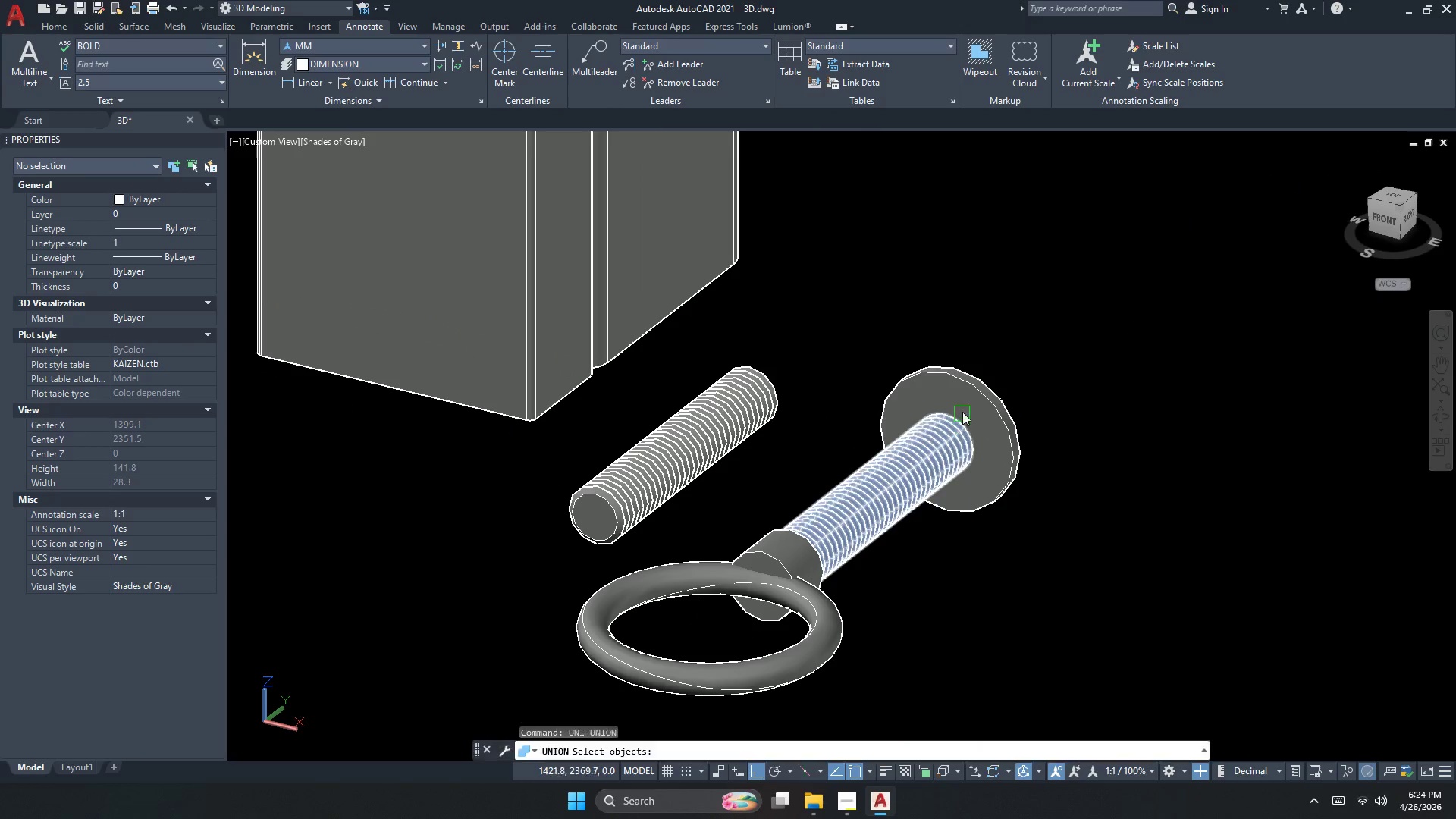 
key(Escape)
 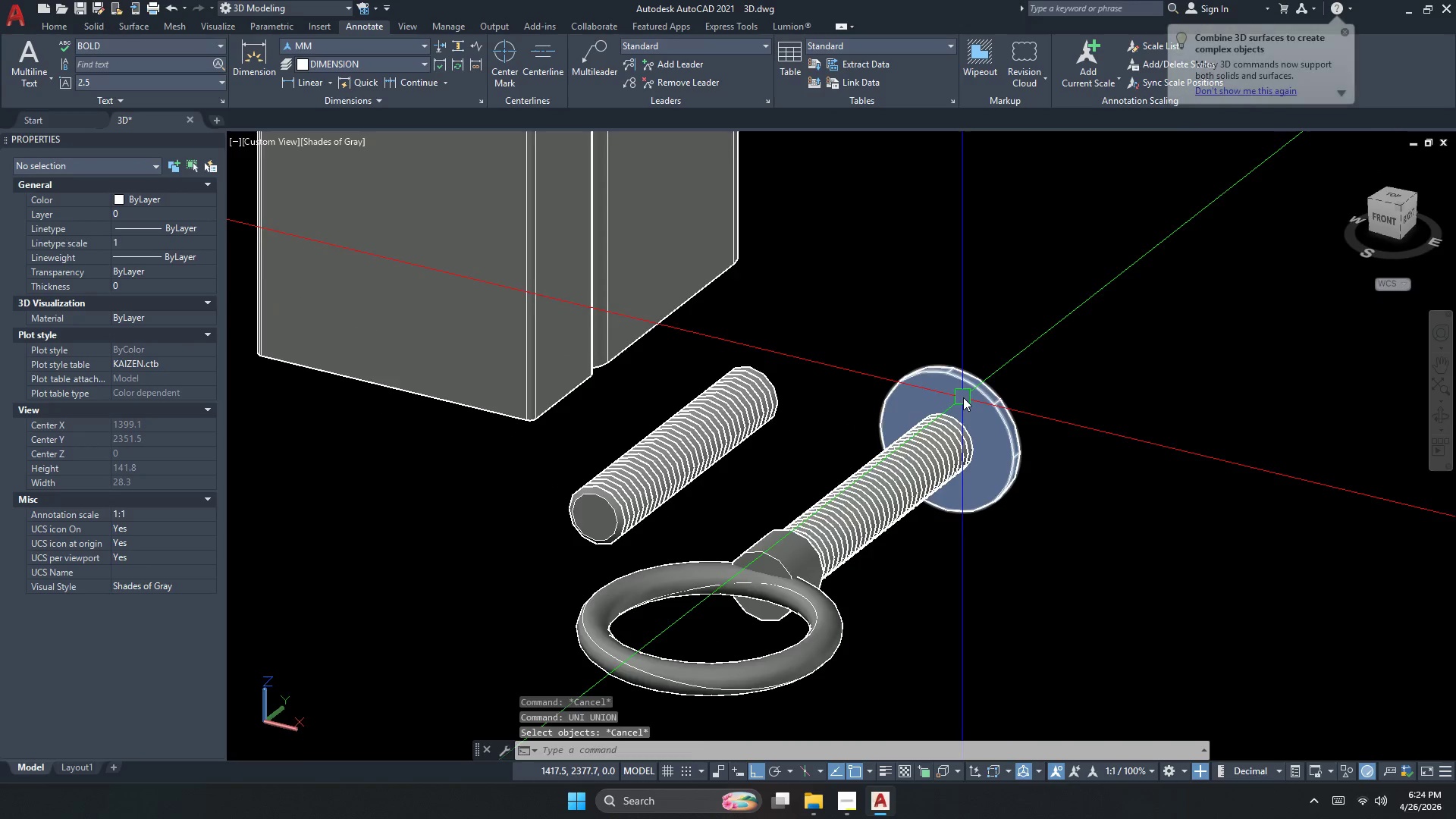 
left_click([963, 397])
 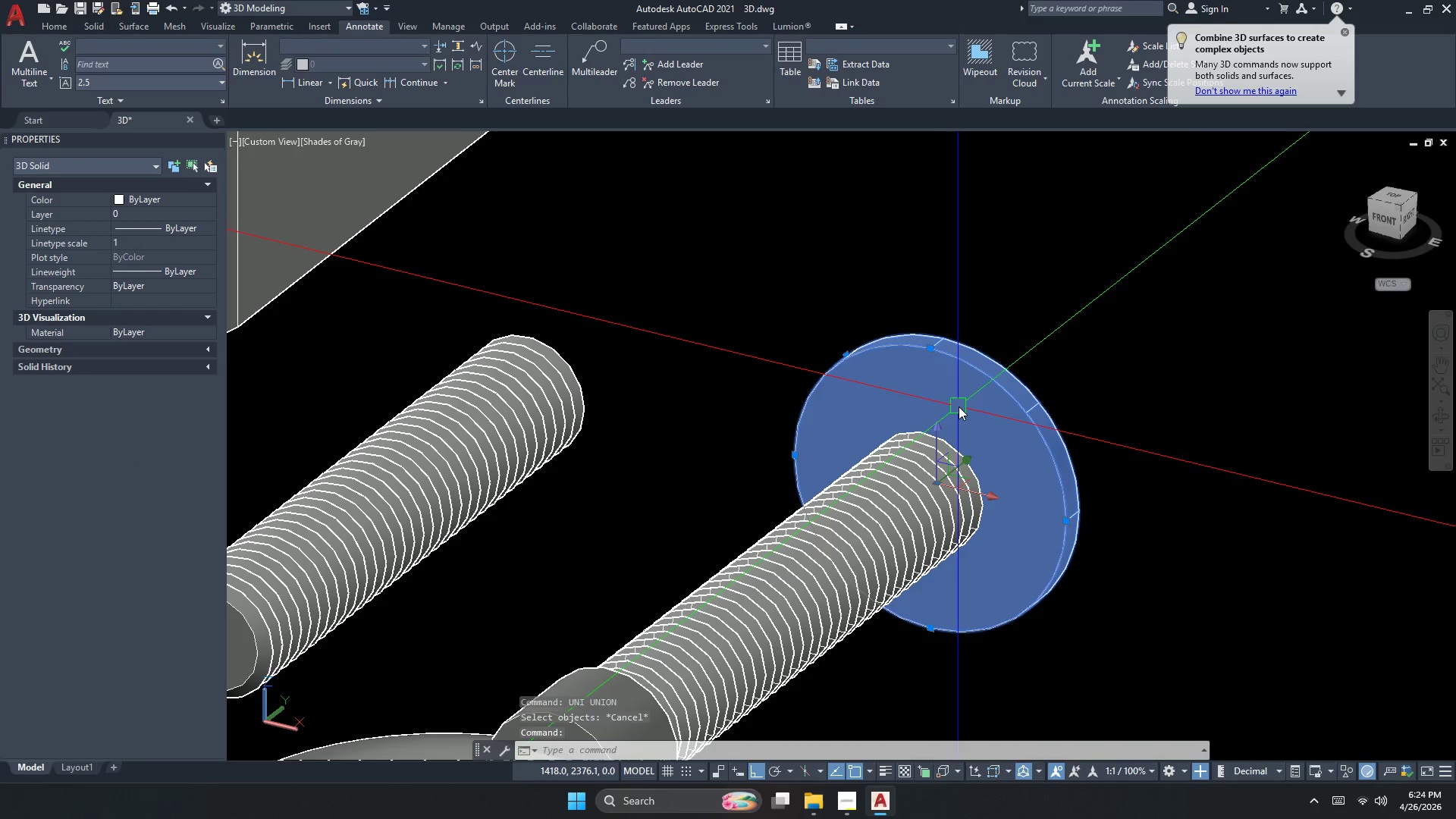 
scroll: coordinate [963, 397], scroll_direction: up, amount: 2.0
 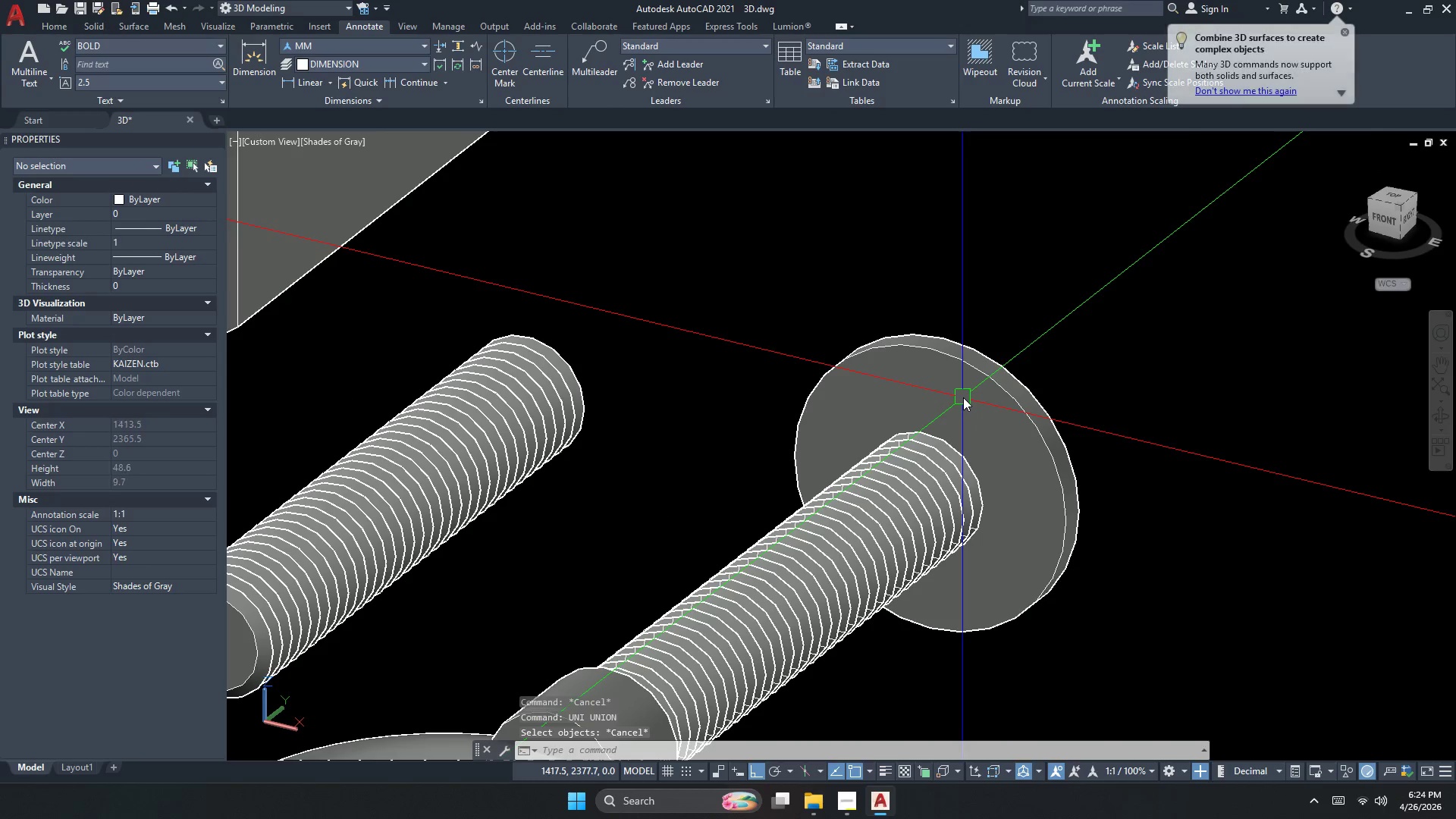 
key(Escape)
 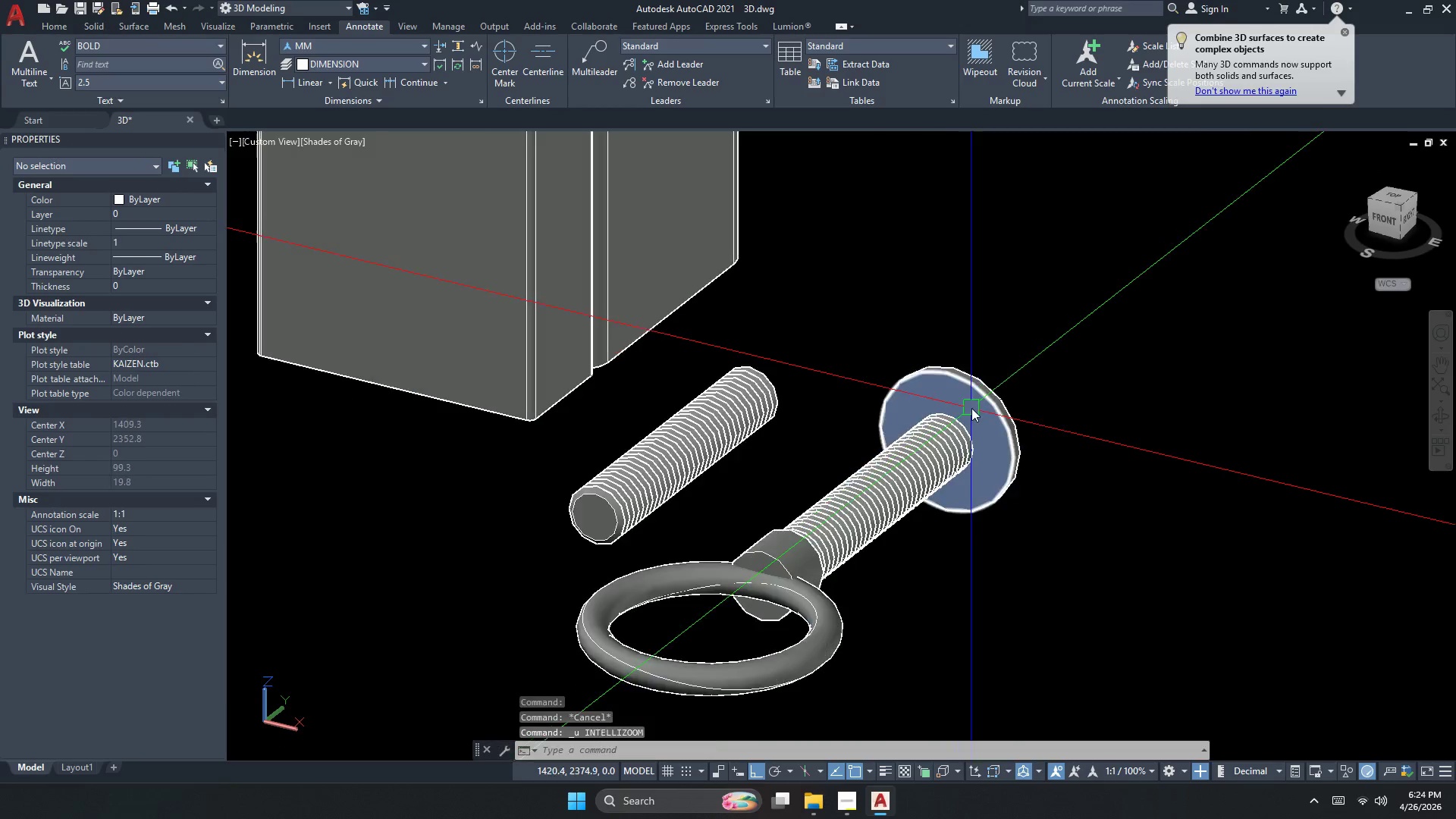 
key(Control+Z)
 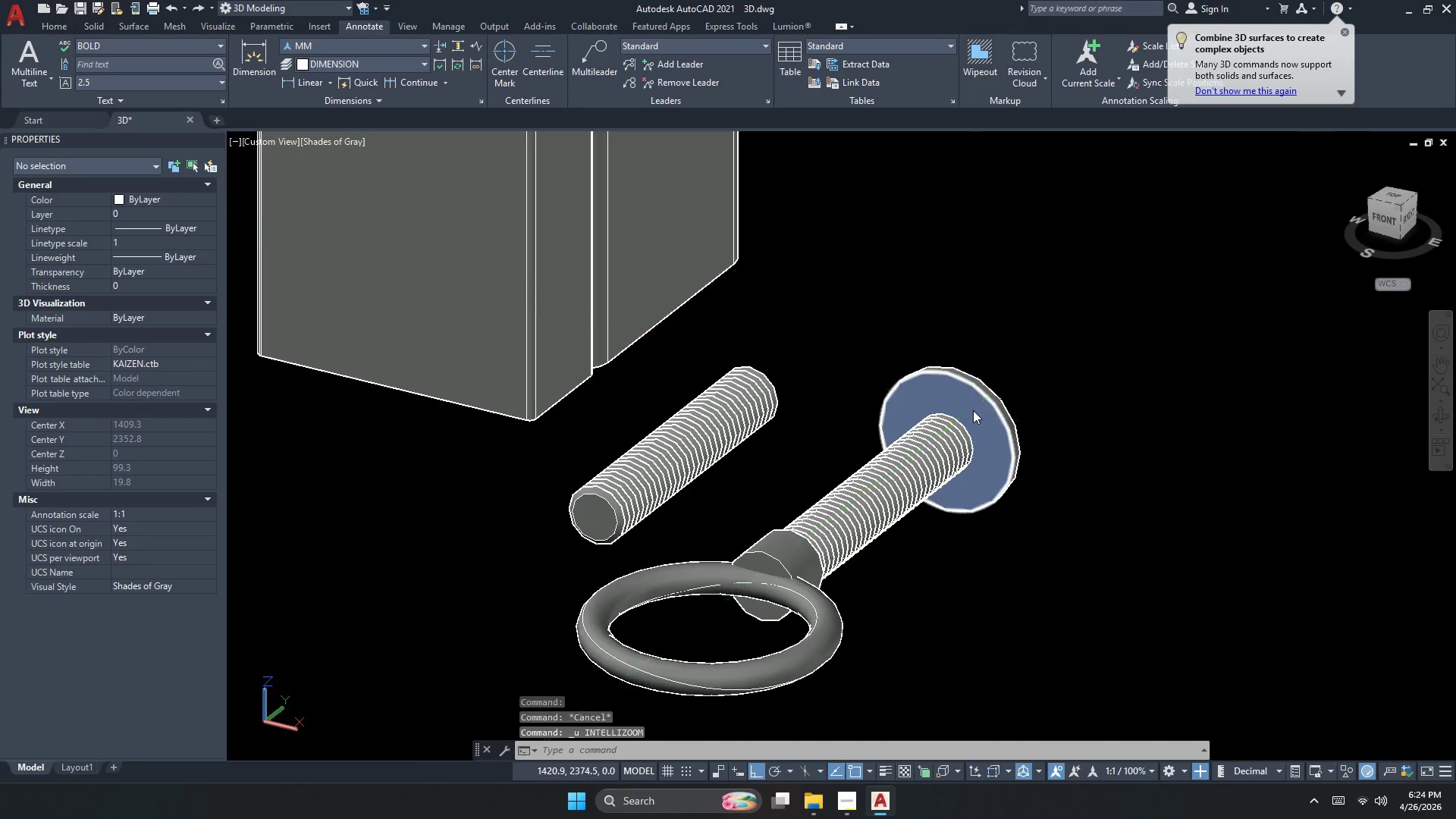 
key(Control+Z)
 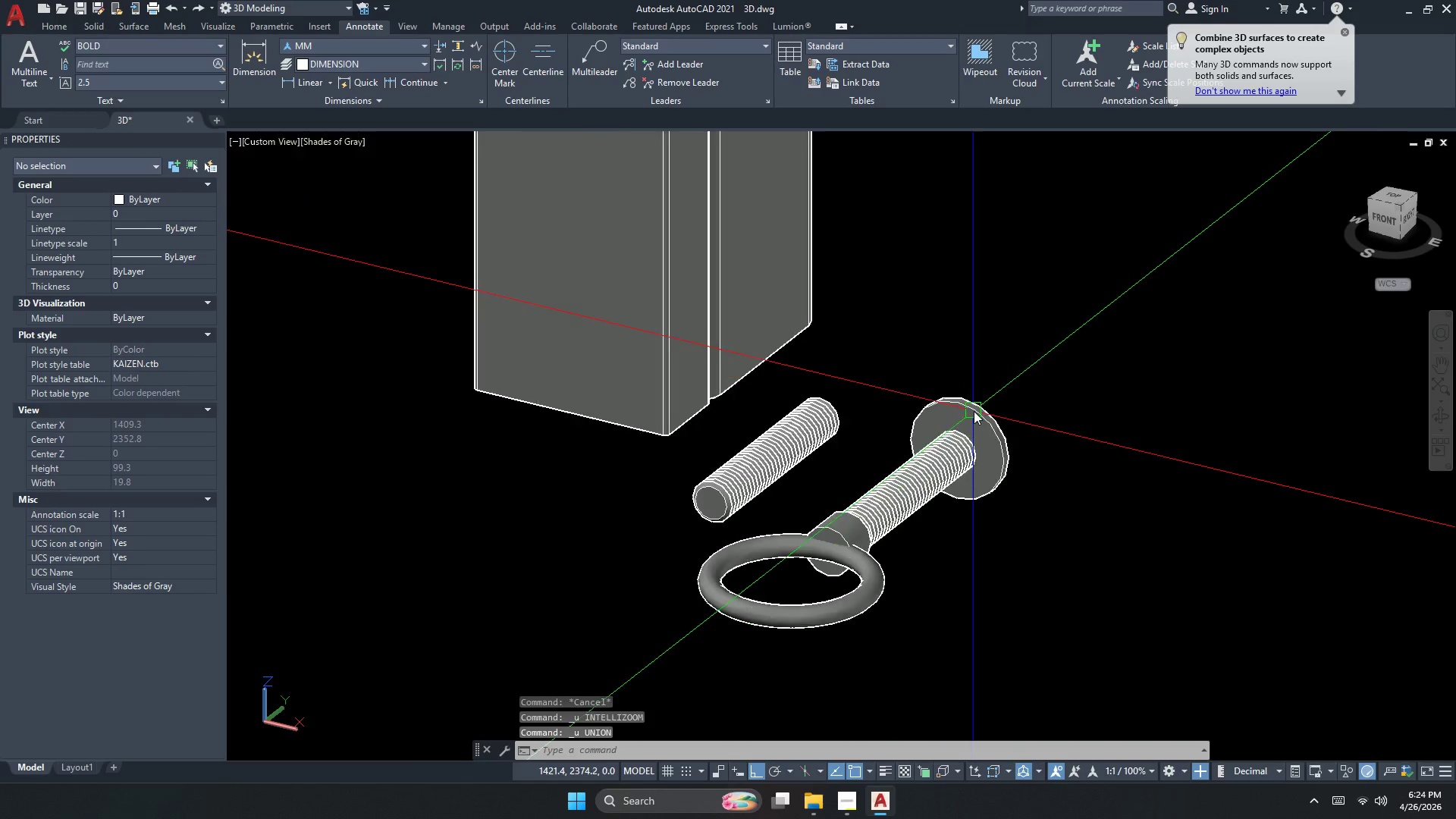 
key(Control+Z)
 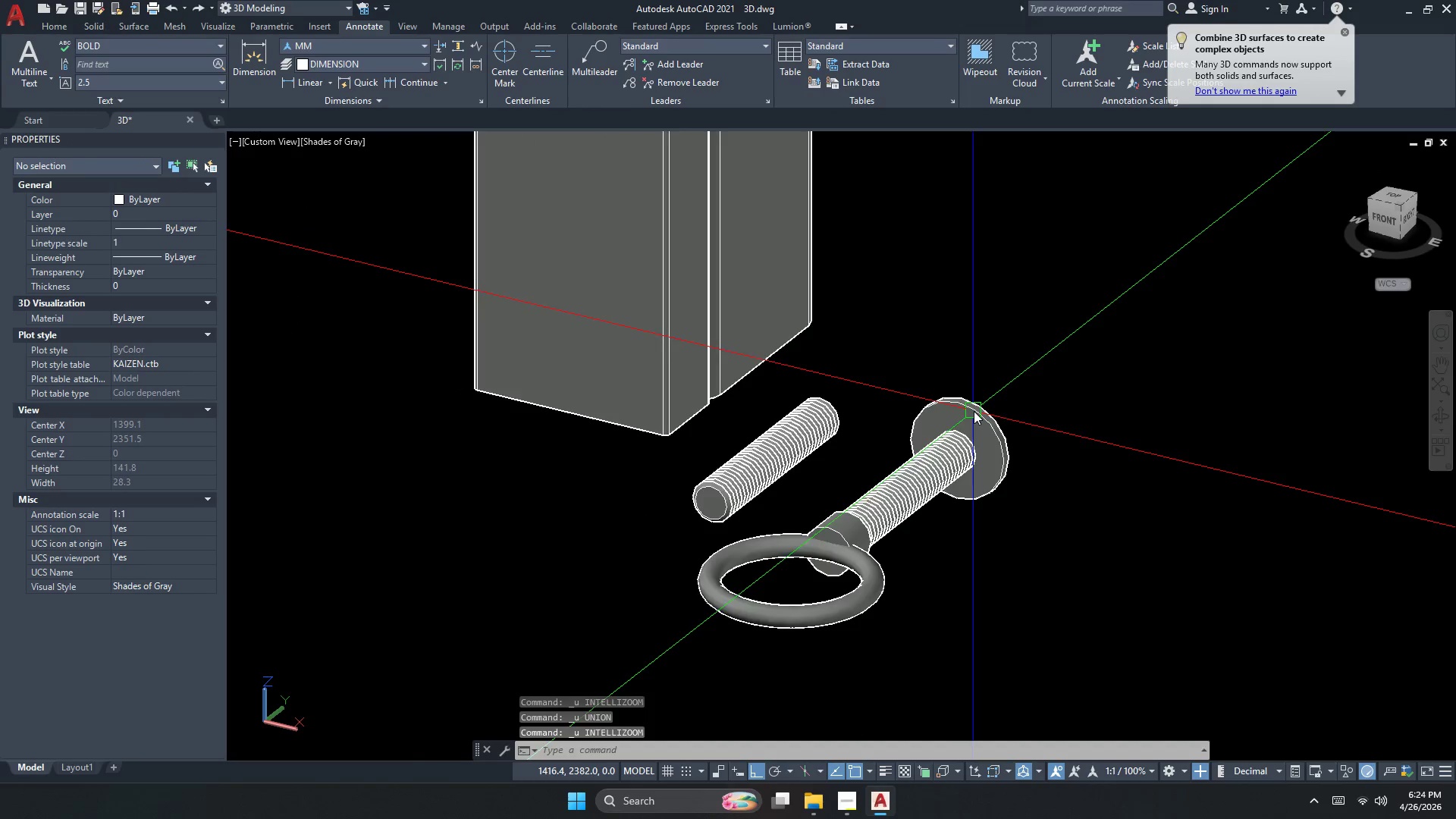 
key(Control+Z)
 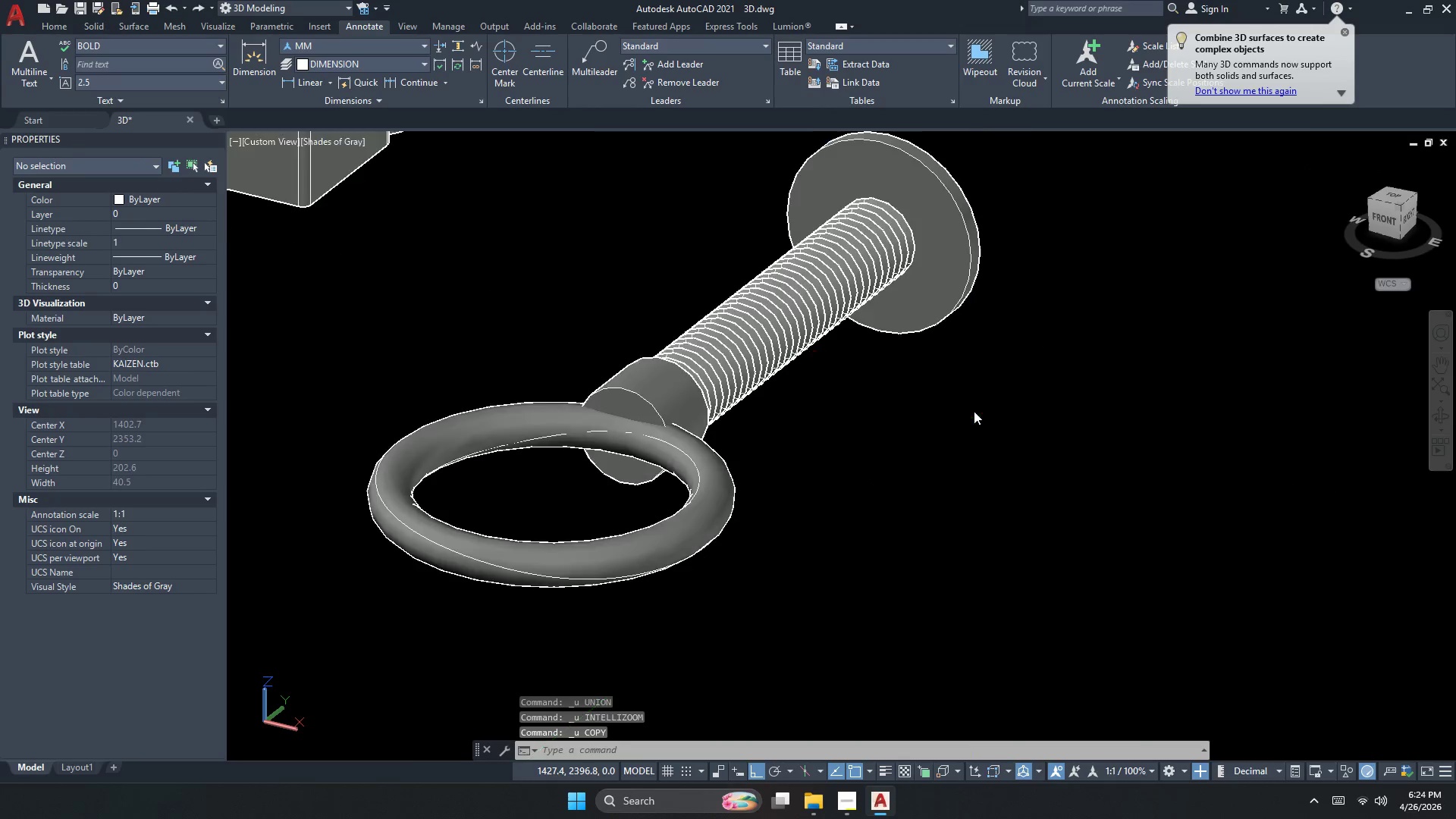 
key(Control+Z)
 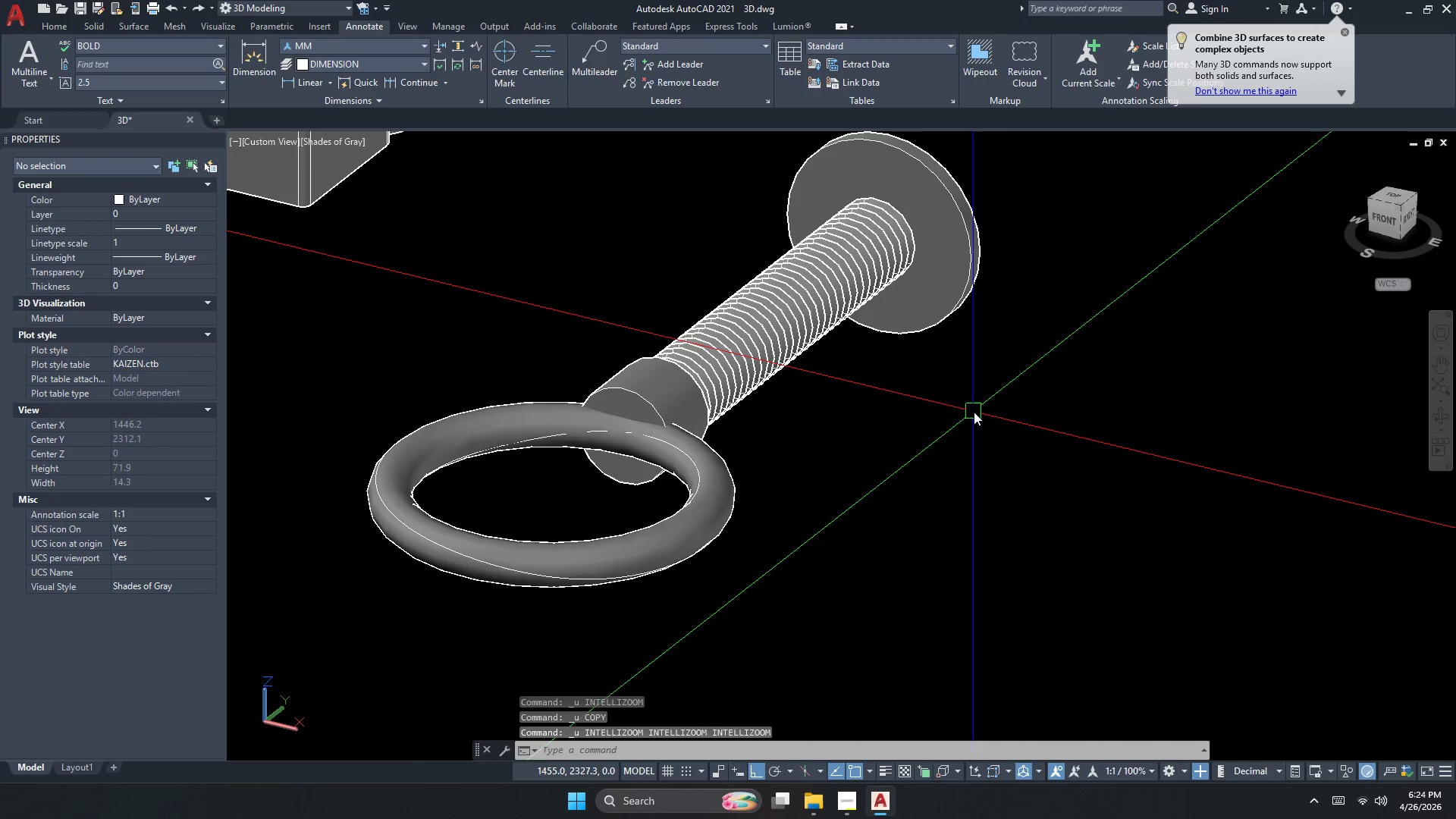 
key(Control+Z)
 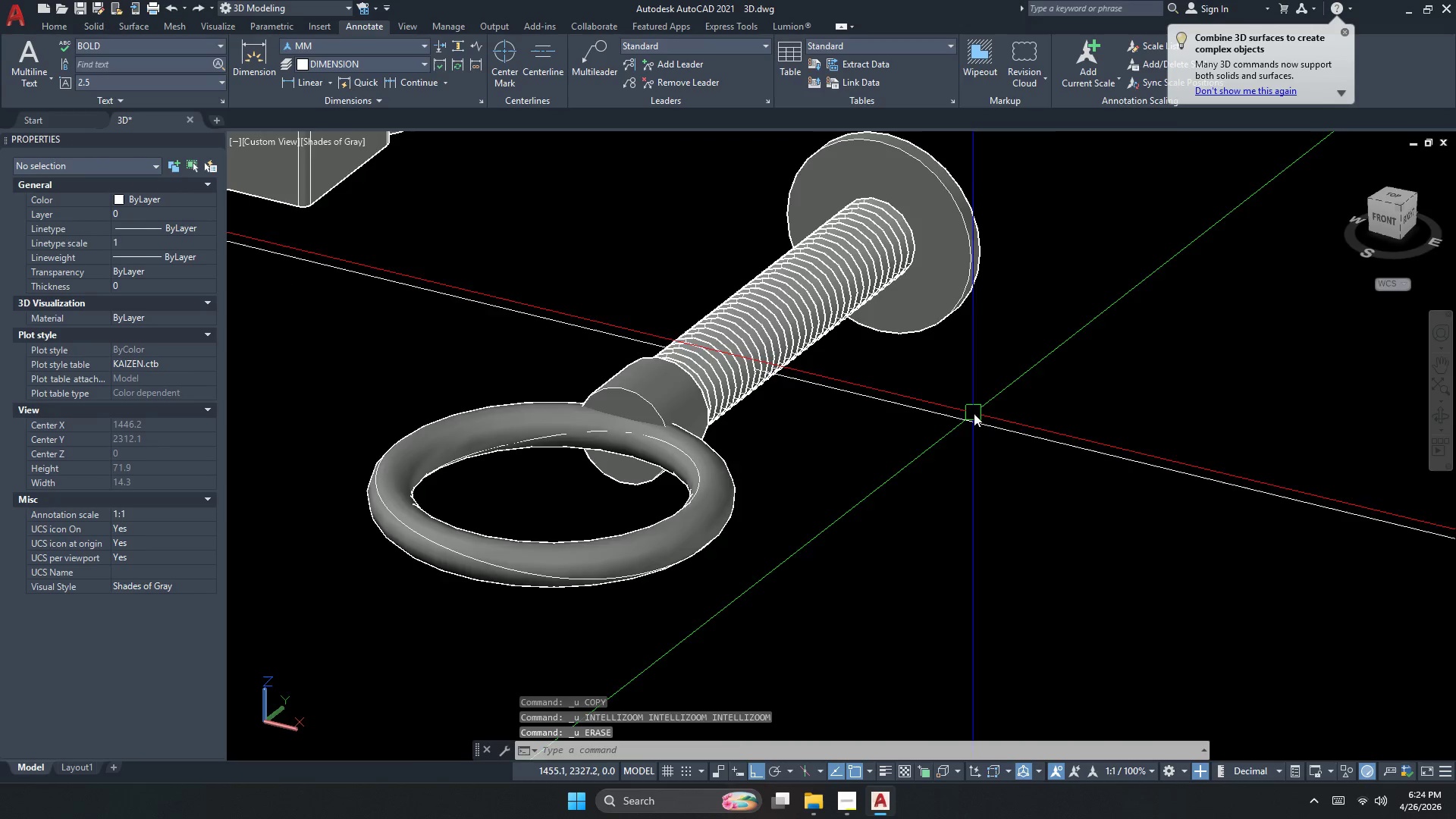 
key(Control+Z)
 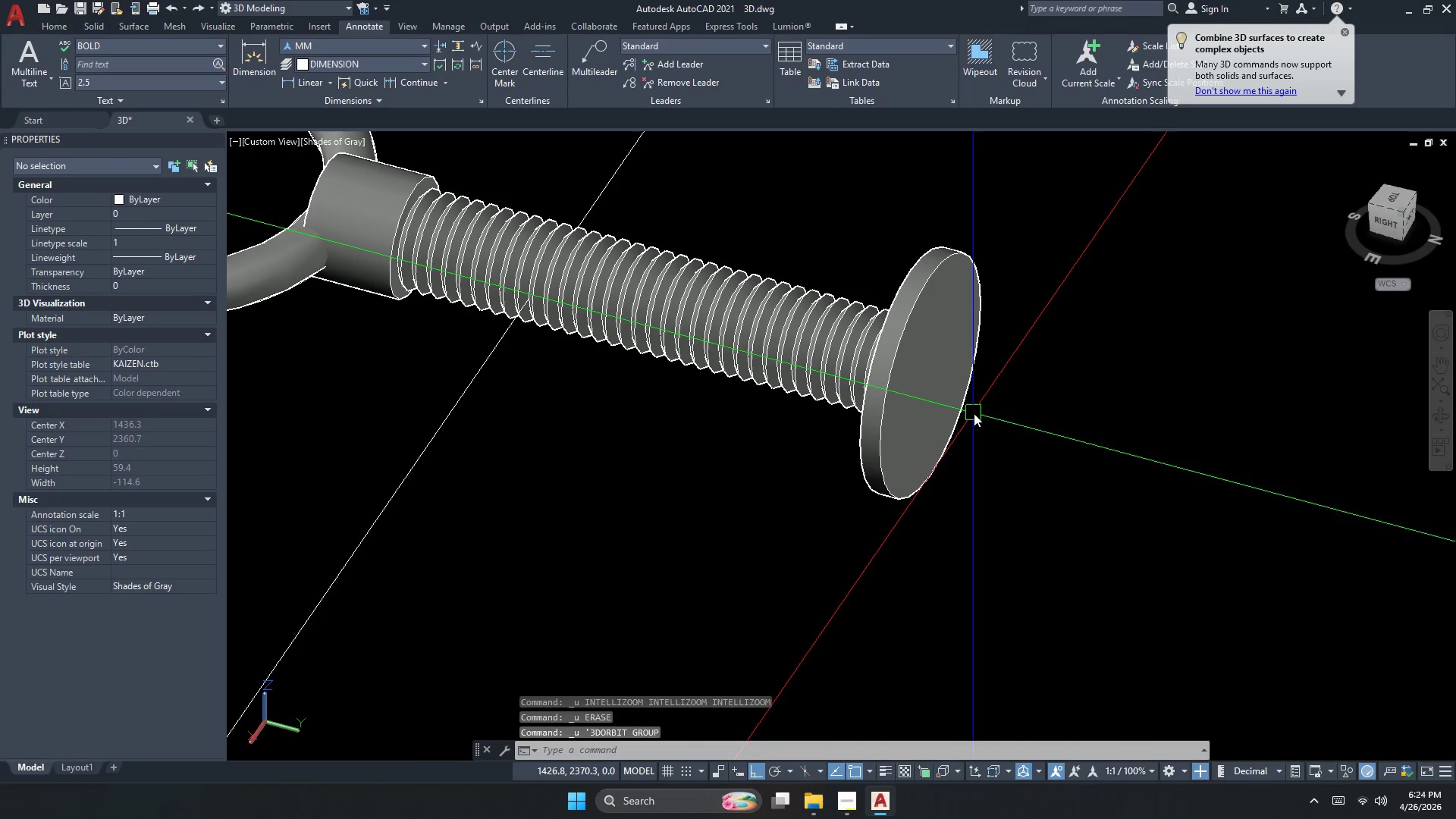 
key(Control+Z)
 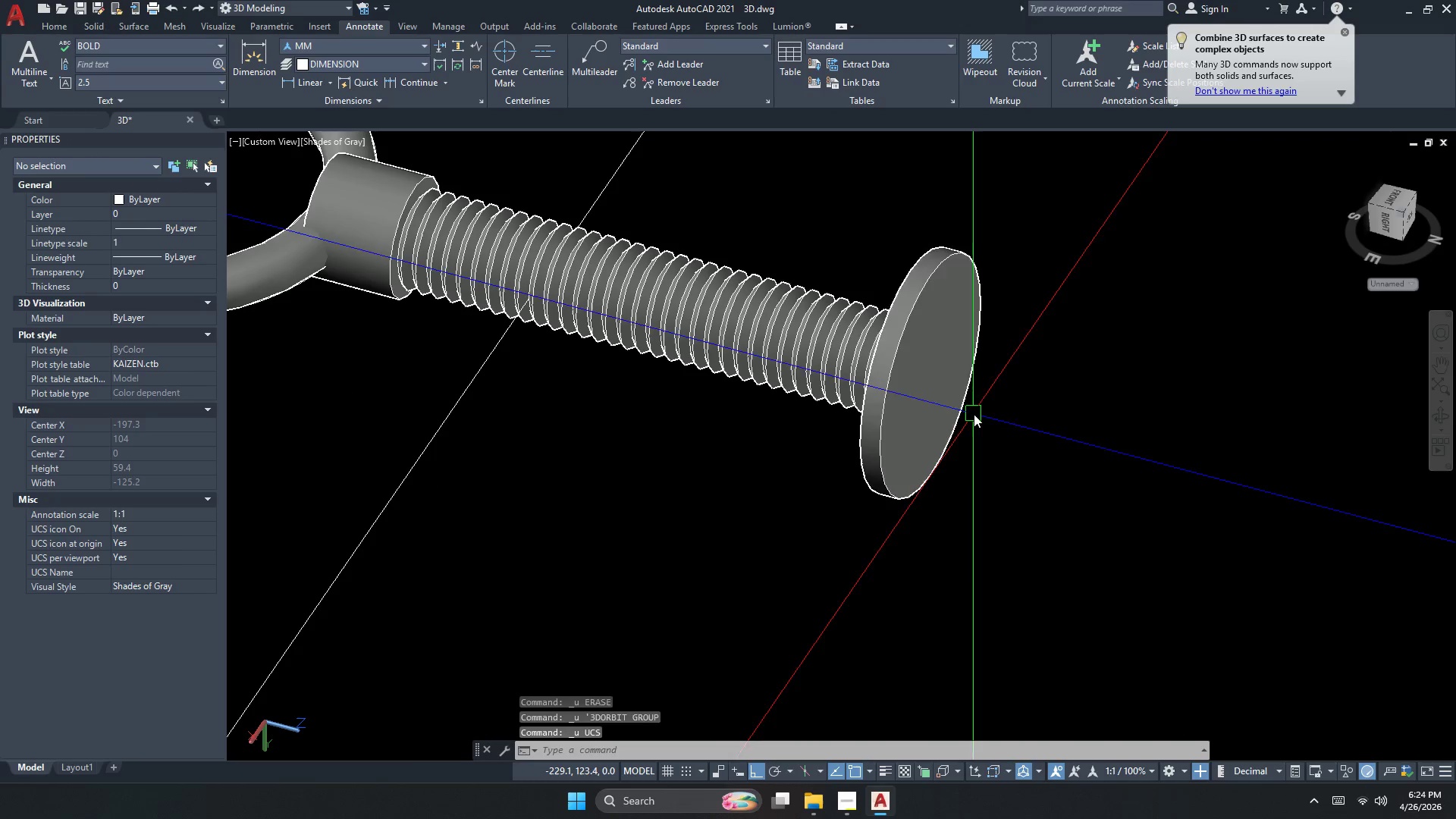 
key(Control+Z)
 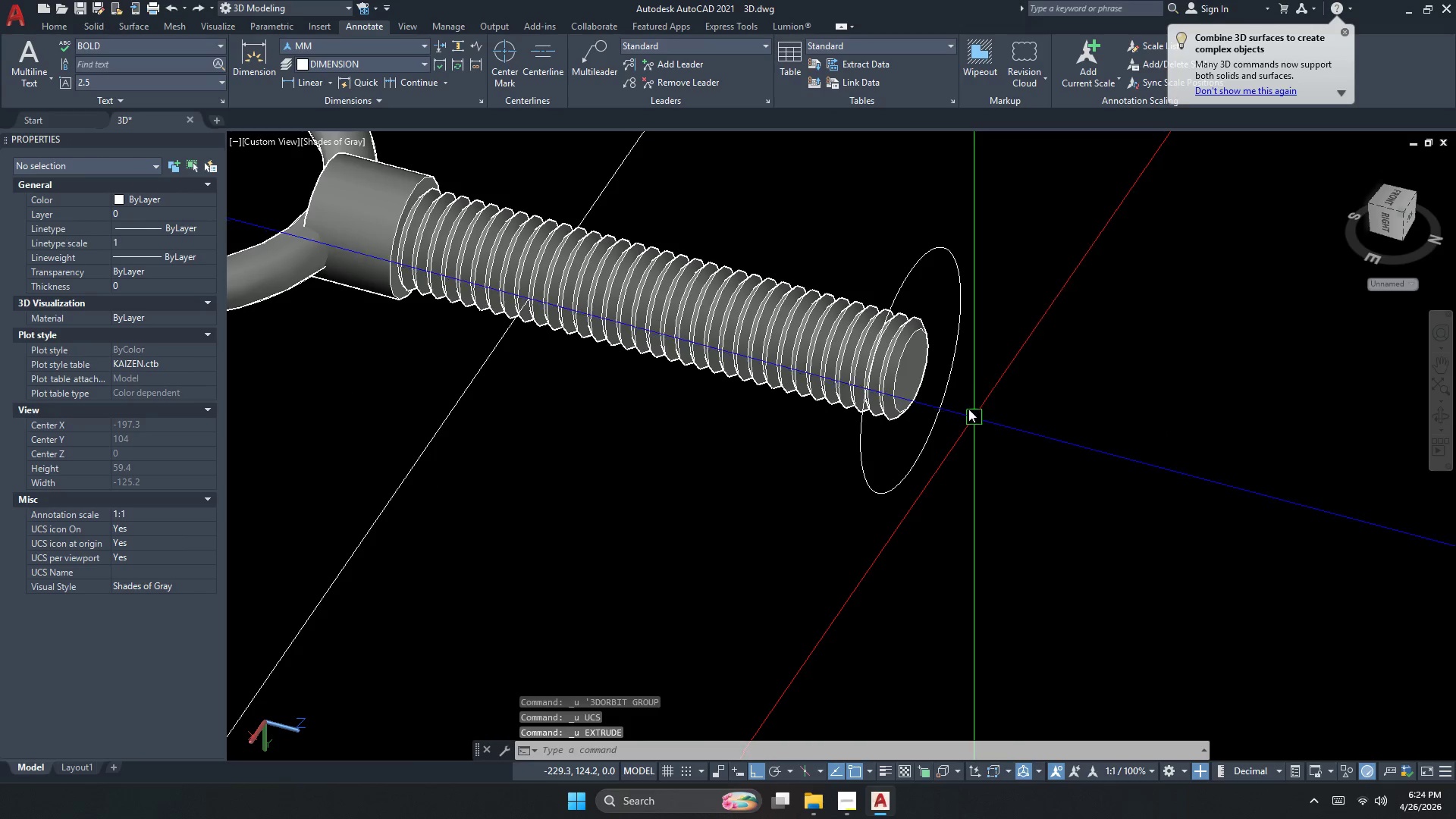 
key(Escape)
 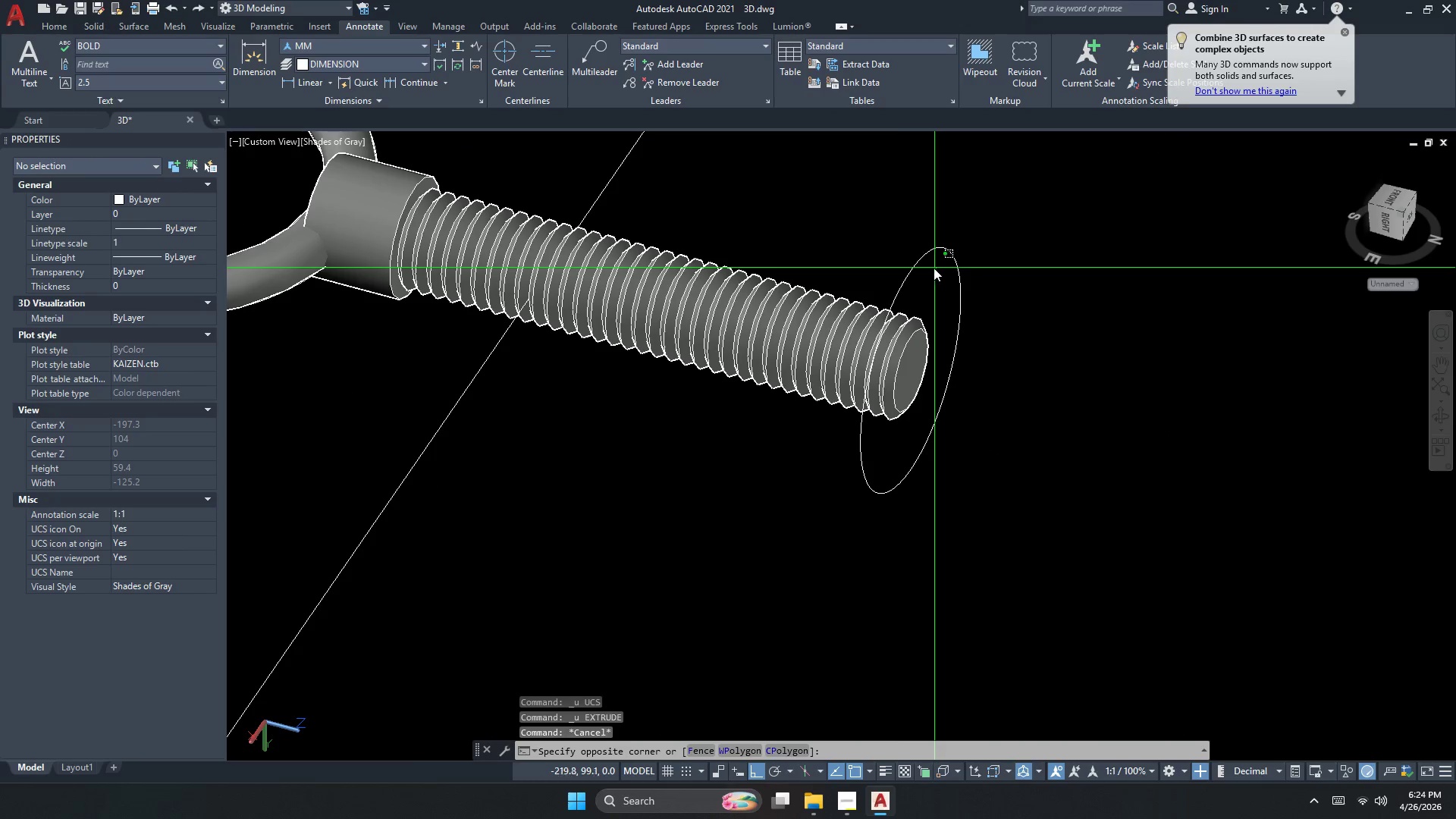 
double_click([858, 263])
 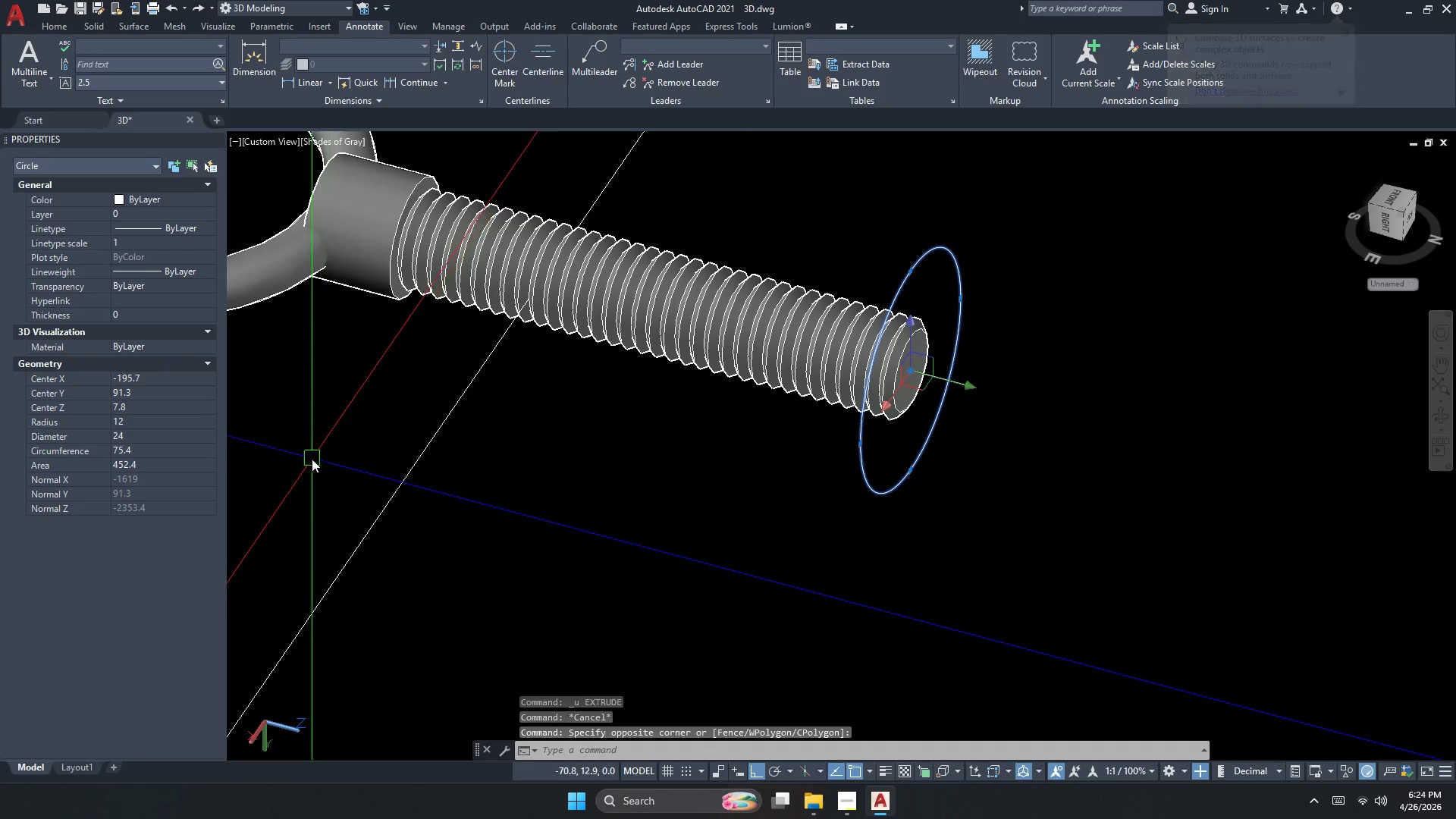 
left_click([157, 439])
 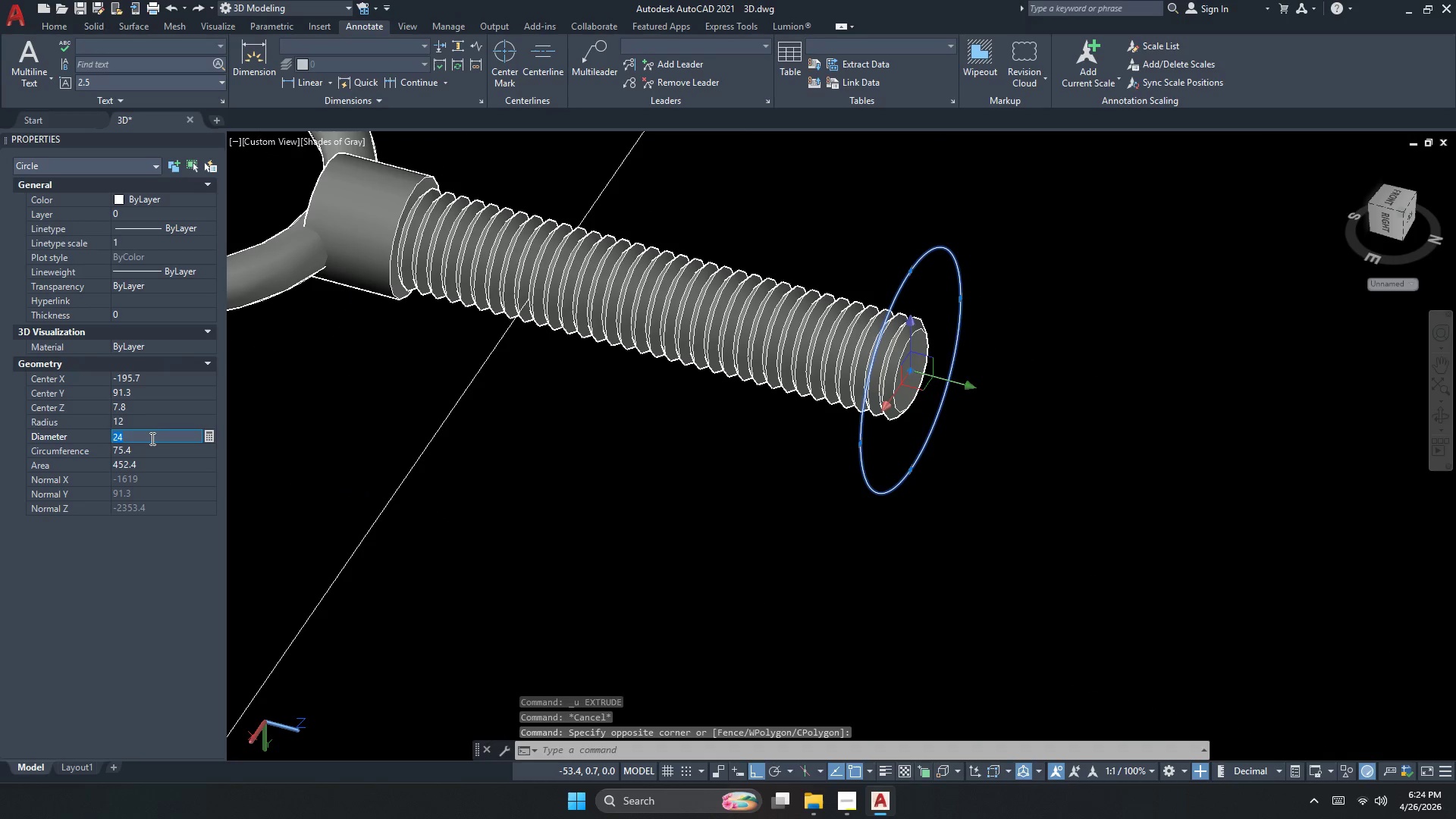 
key(Numpad1)
 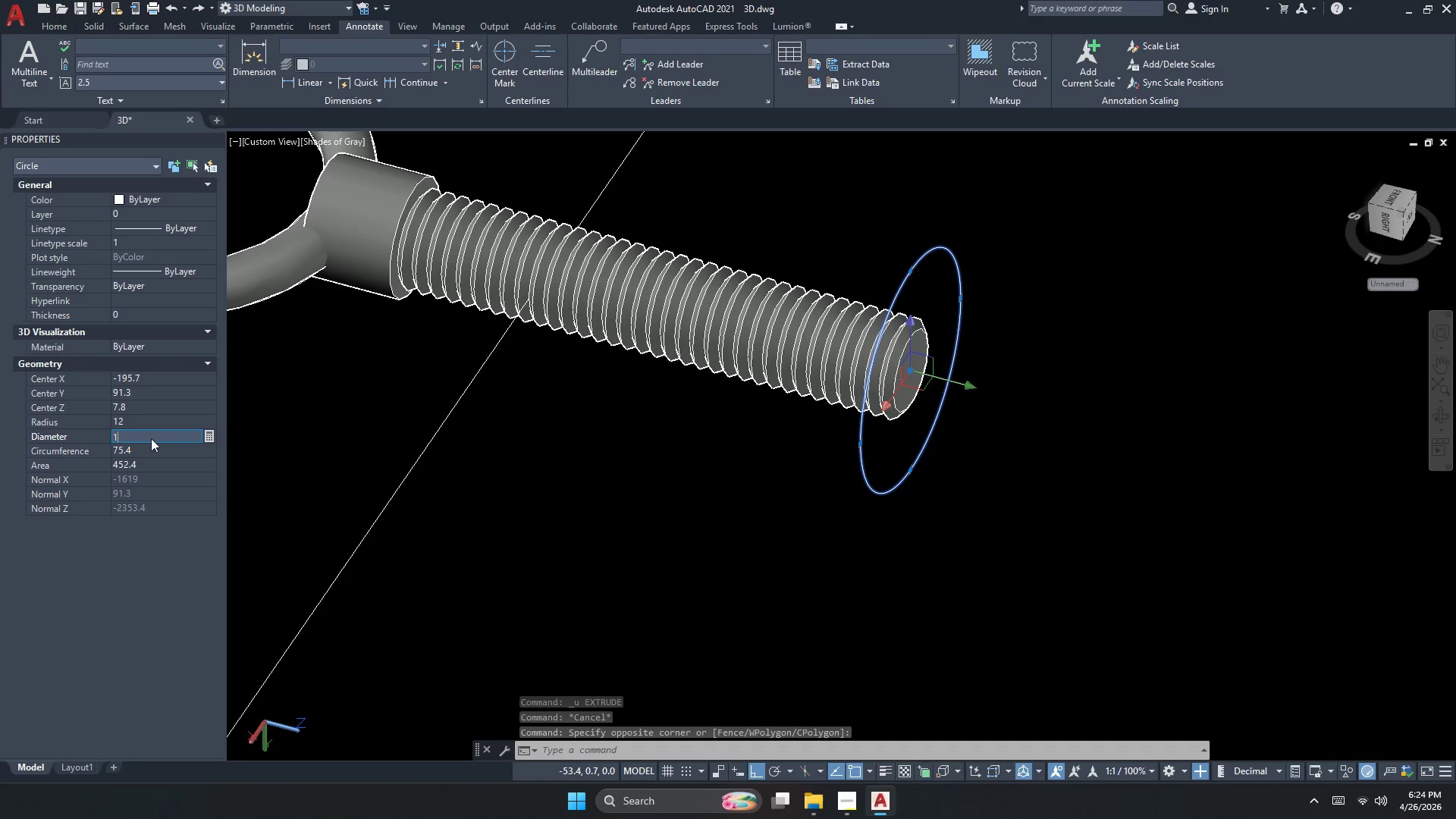 
key(Numpad2)
 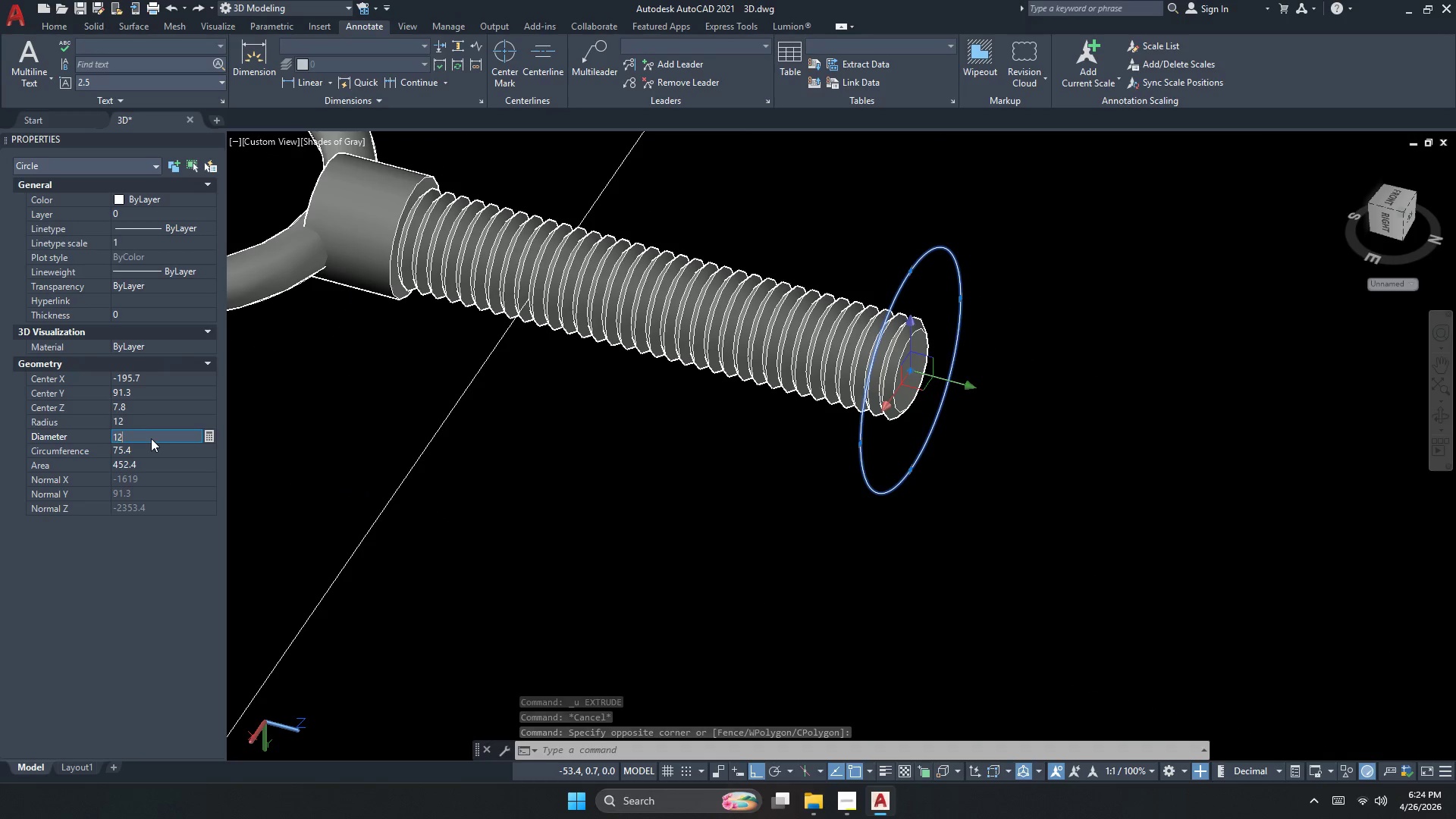 
key(NumpadEnter)
 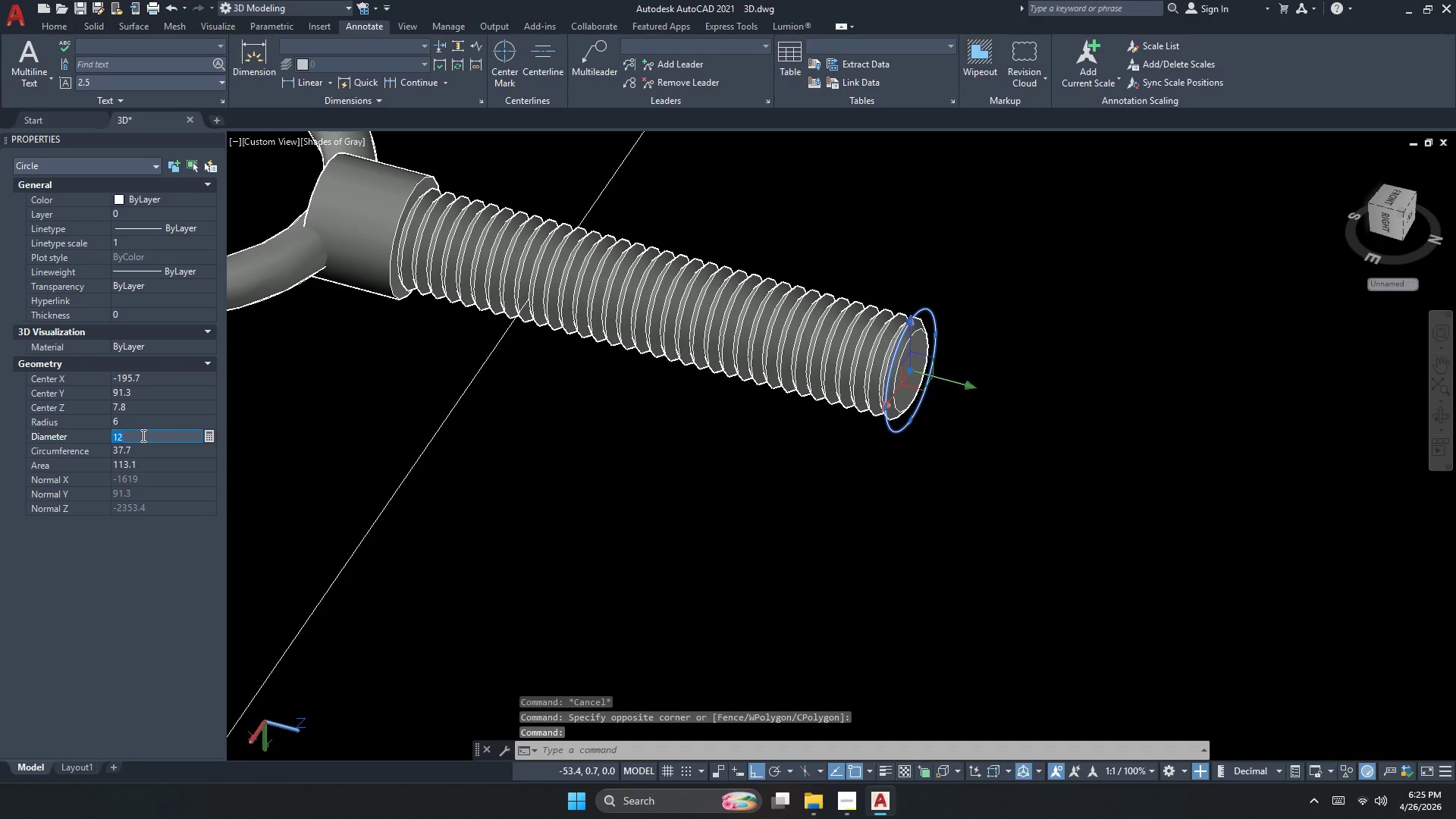 
key(Numpad1)
 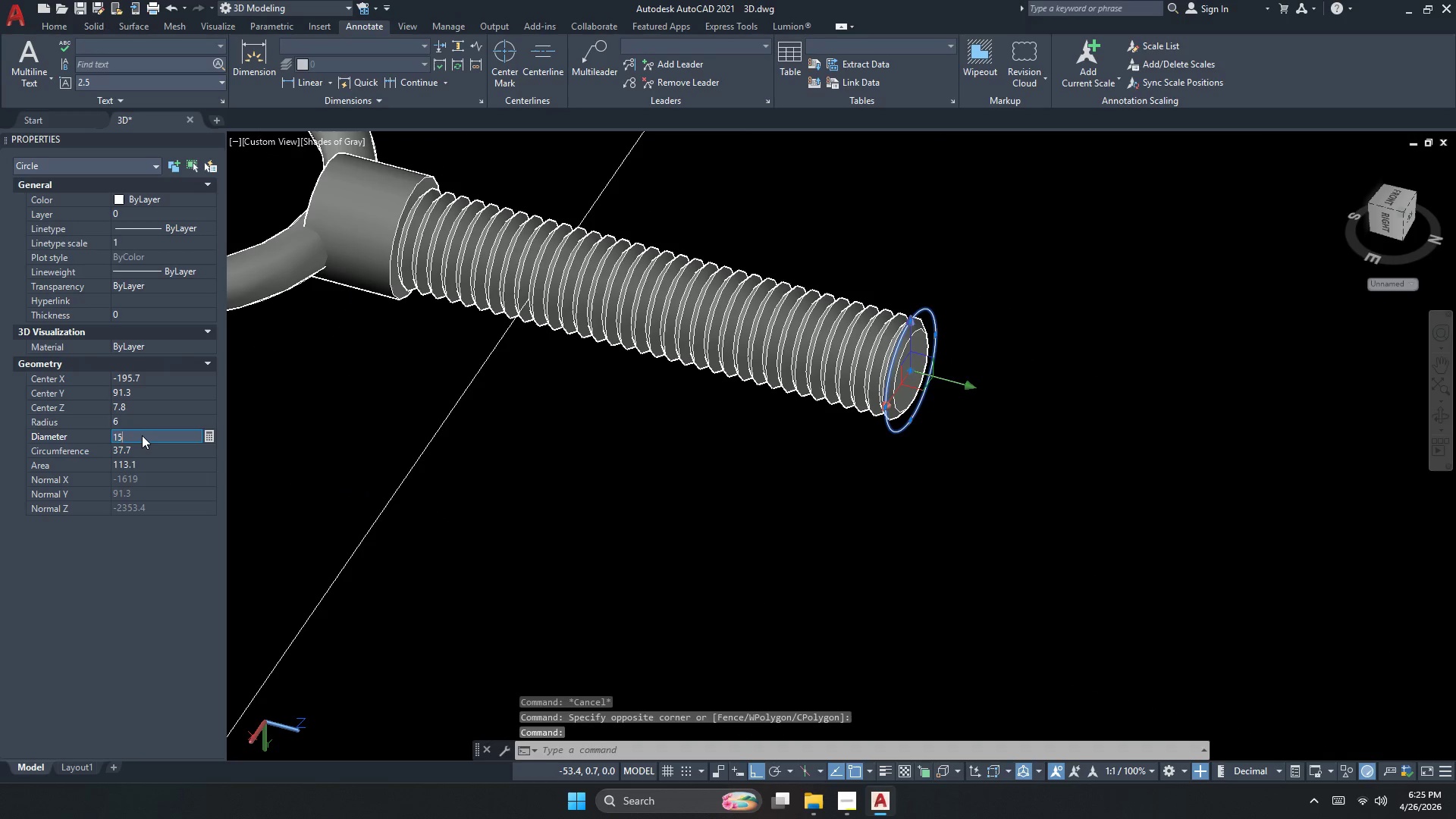 
key(Numpad5)
 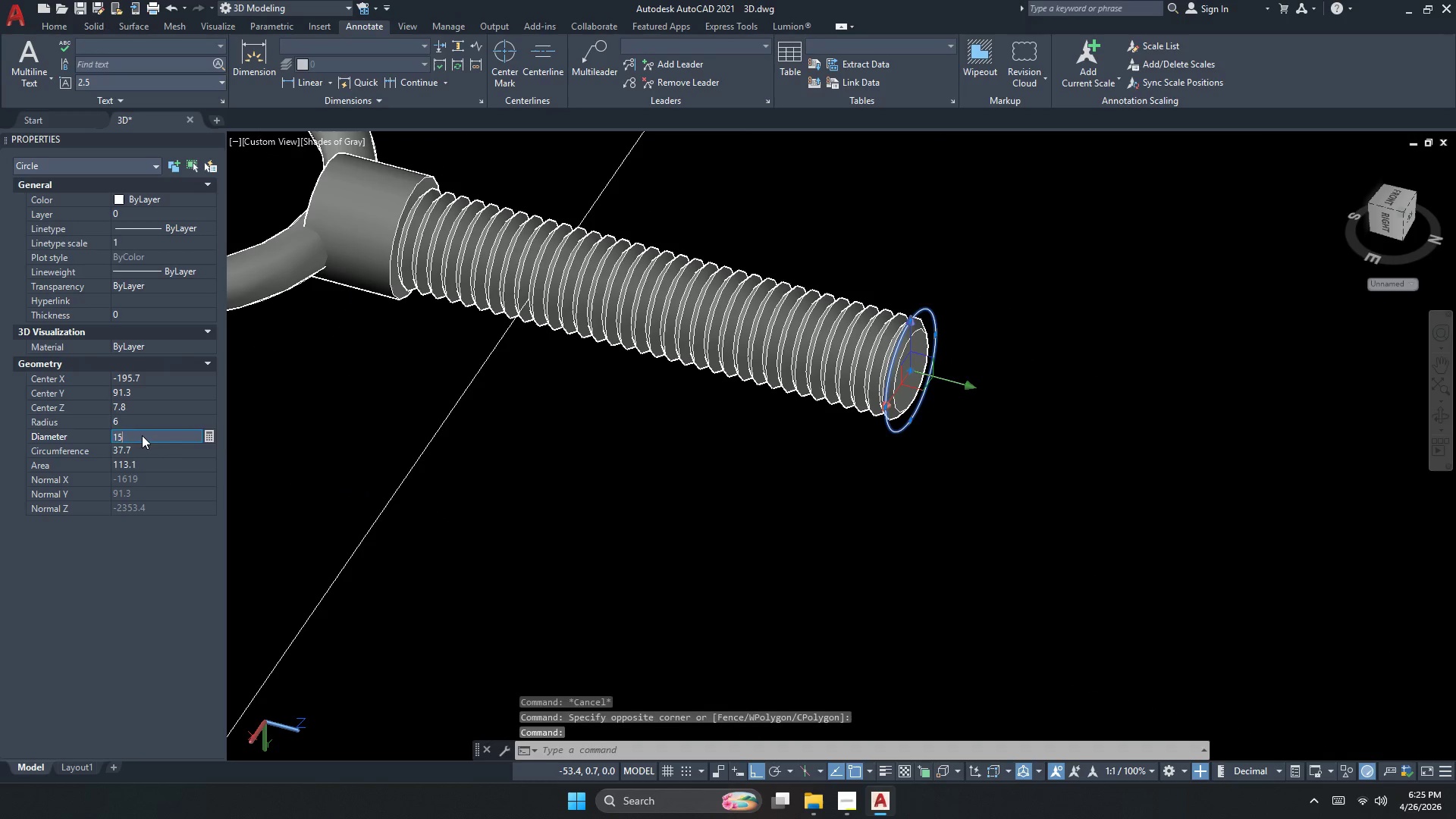 
key(NumpadEnter)
 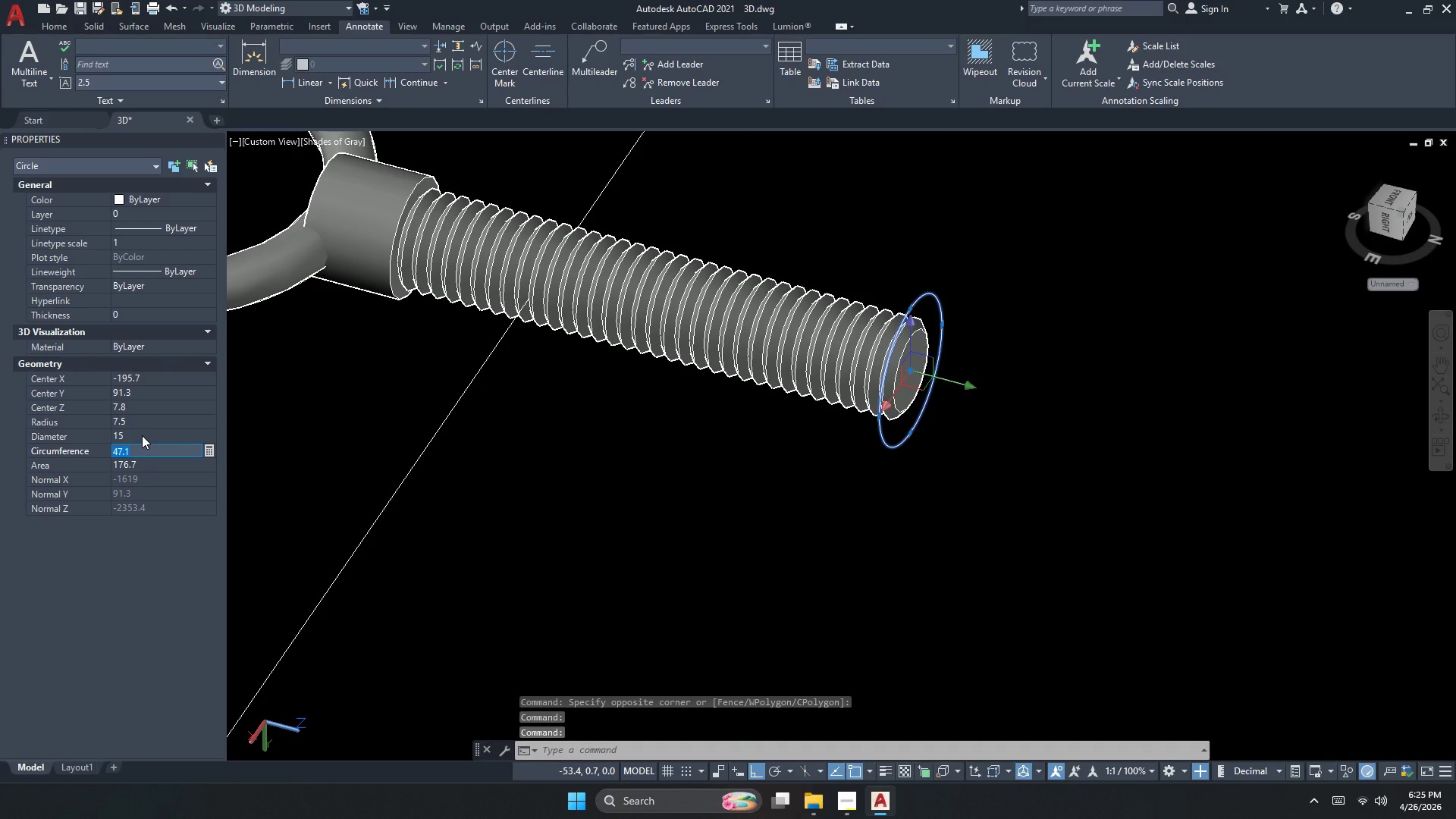 
key(Escape)
 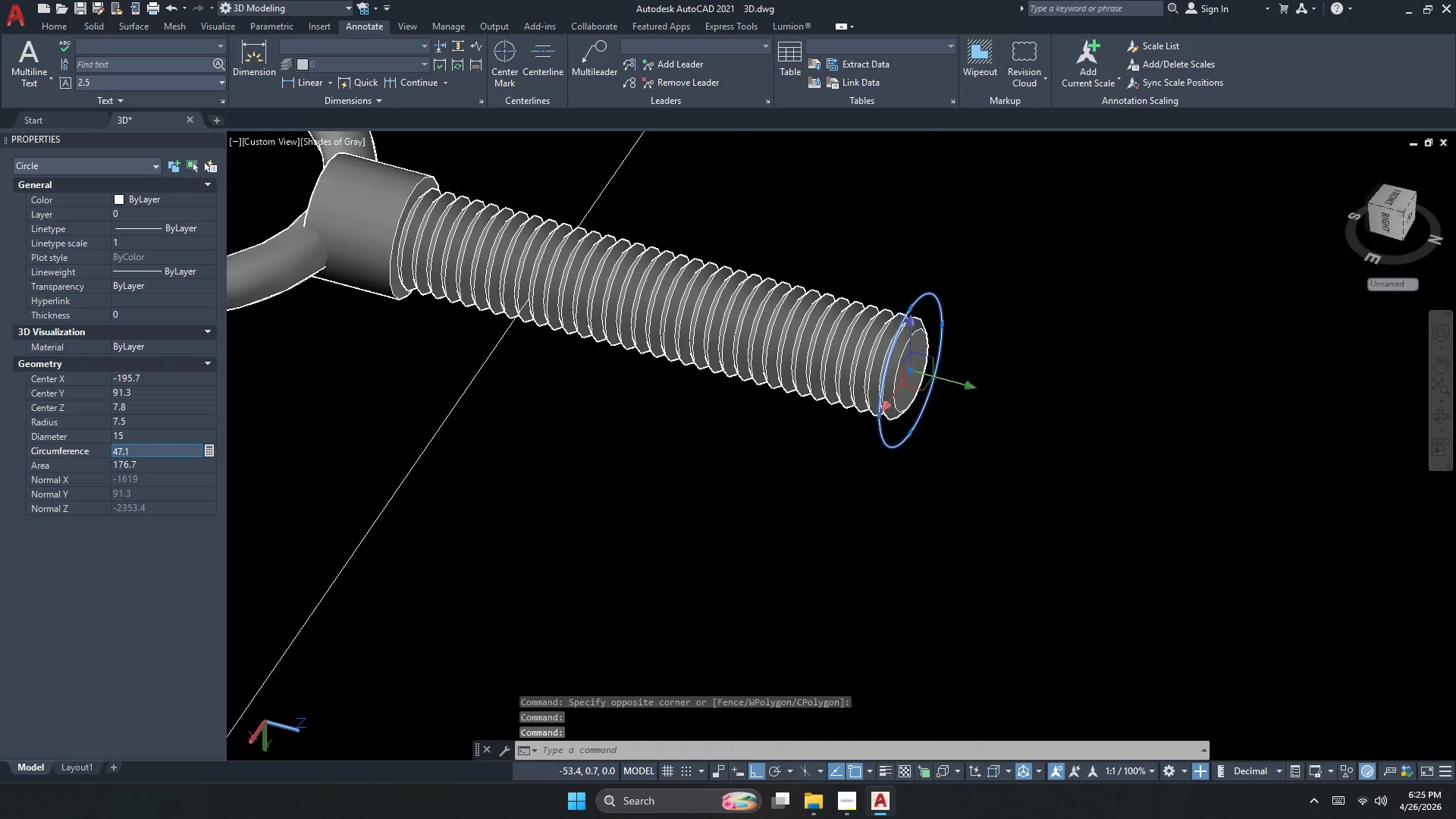 
key(Escape)
key(Escape)
key(Escape)
type(ext   )
key(Escape)
 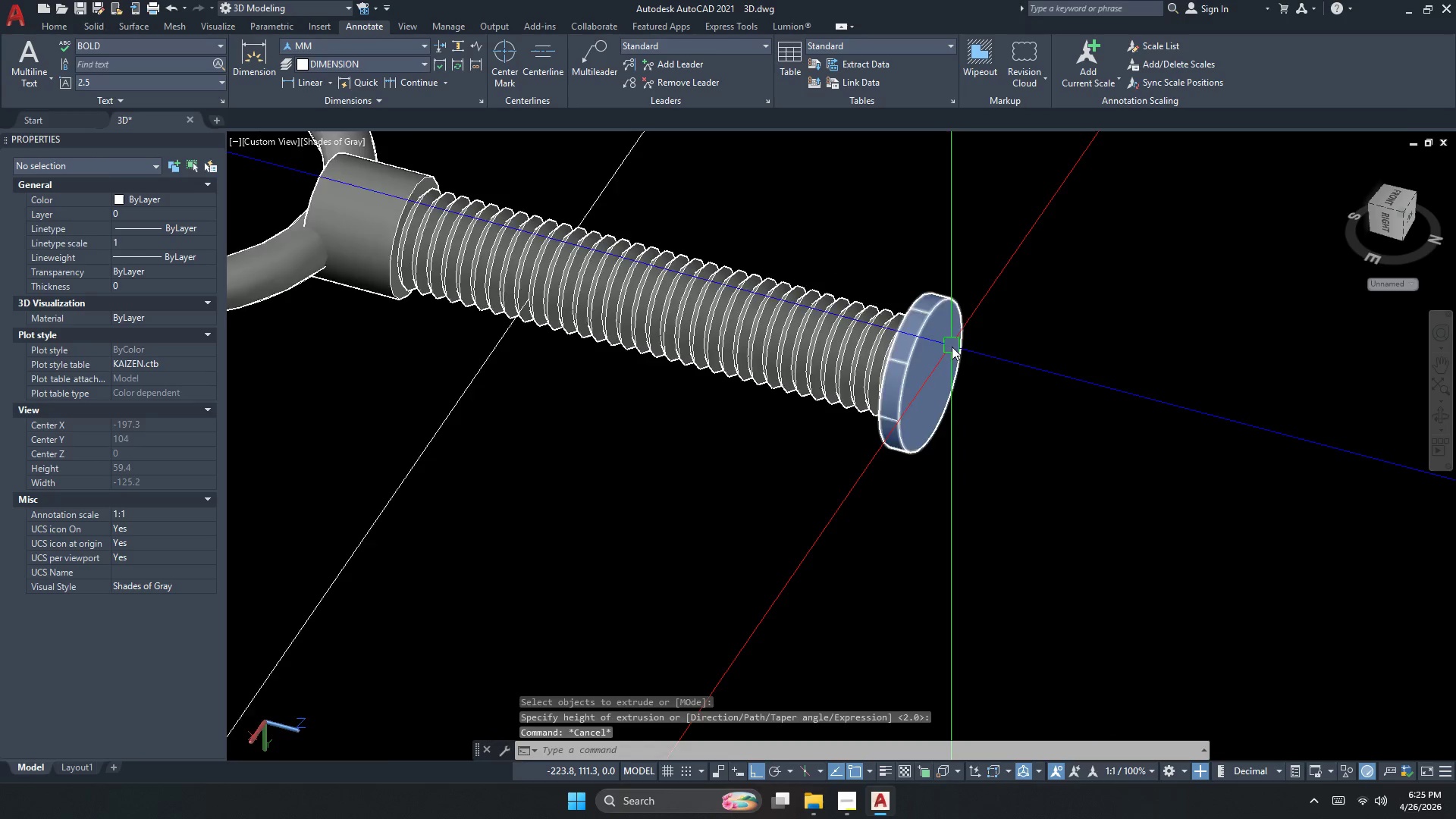 
scroll: coordinate [949, 353], scroll_direction: down, amount: 2.0
 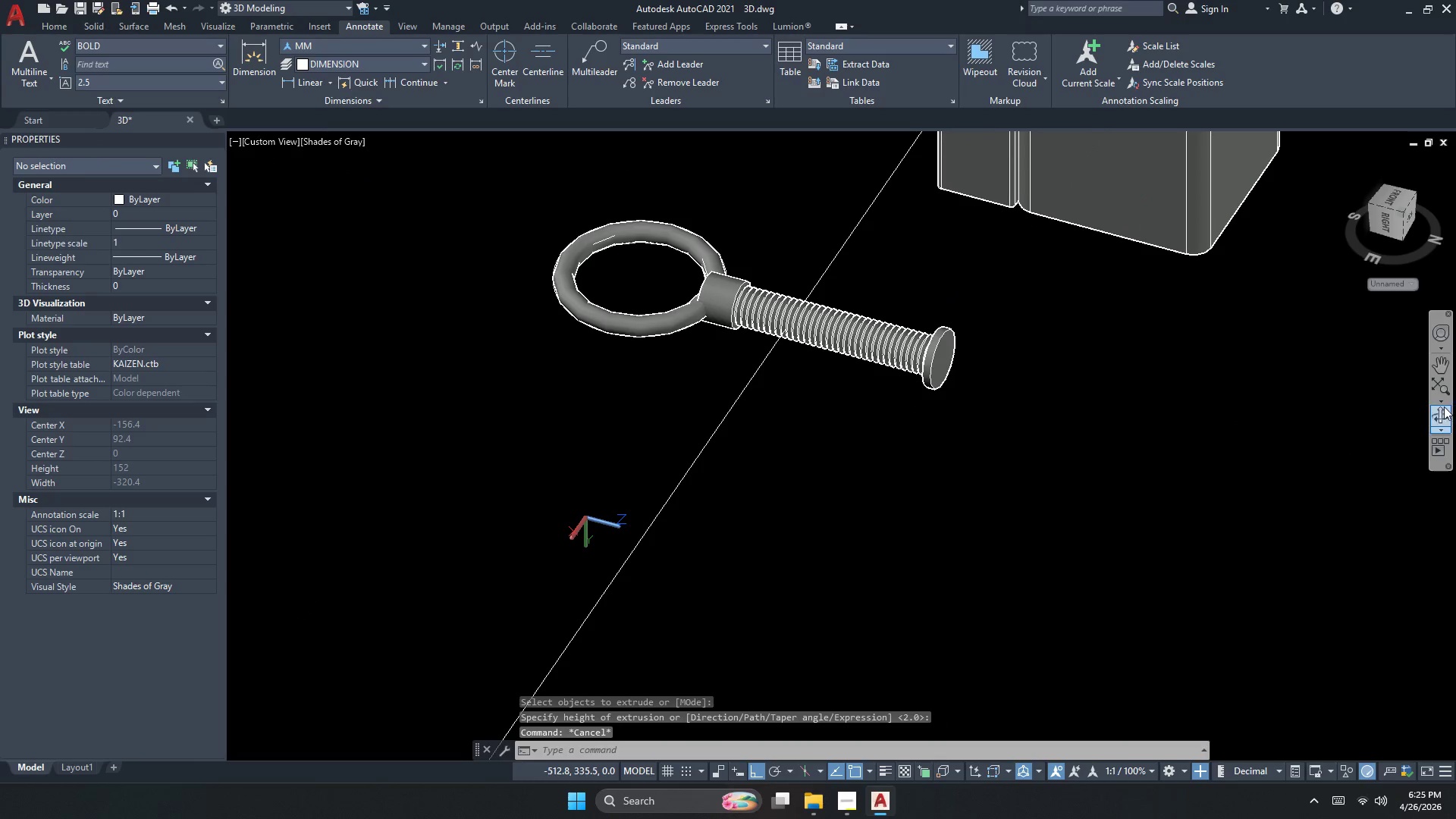 
left_click([1440, 413])
 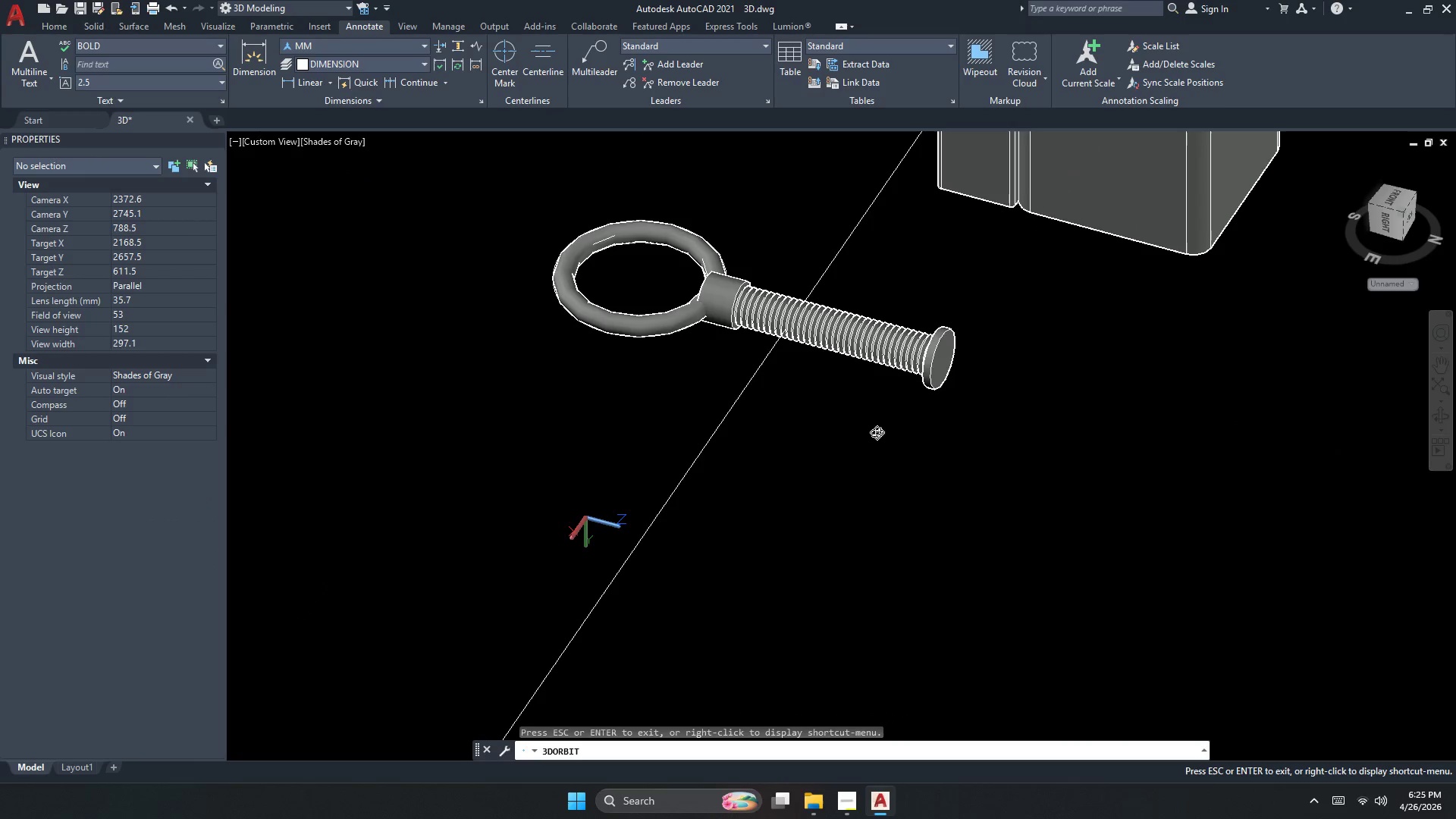 
left_click_drag(start_coordinate=[674, 430], to_coordinate=[937, 338])
 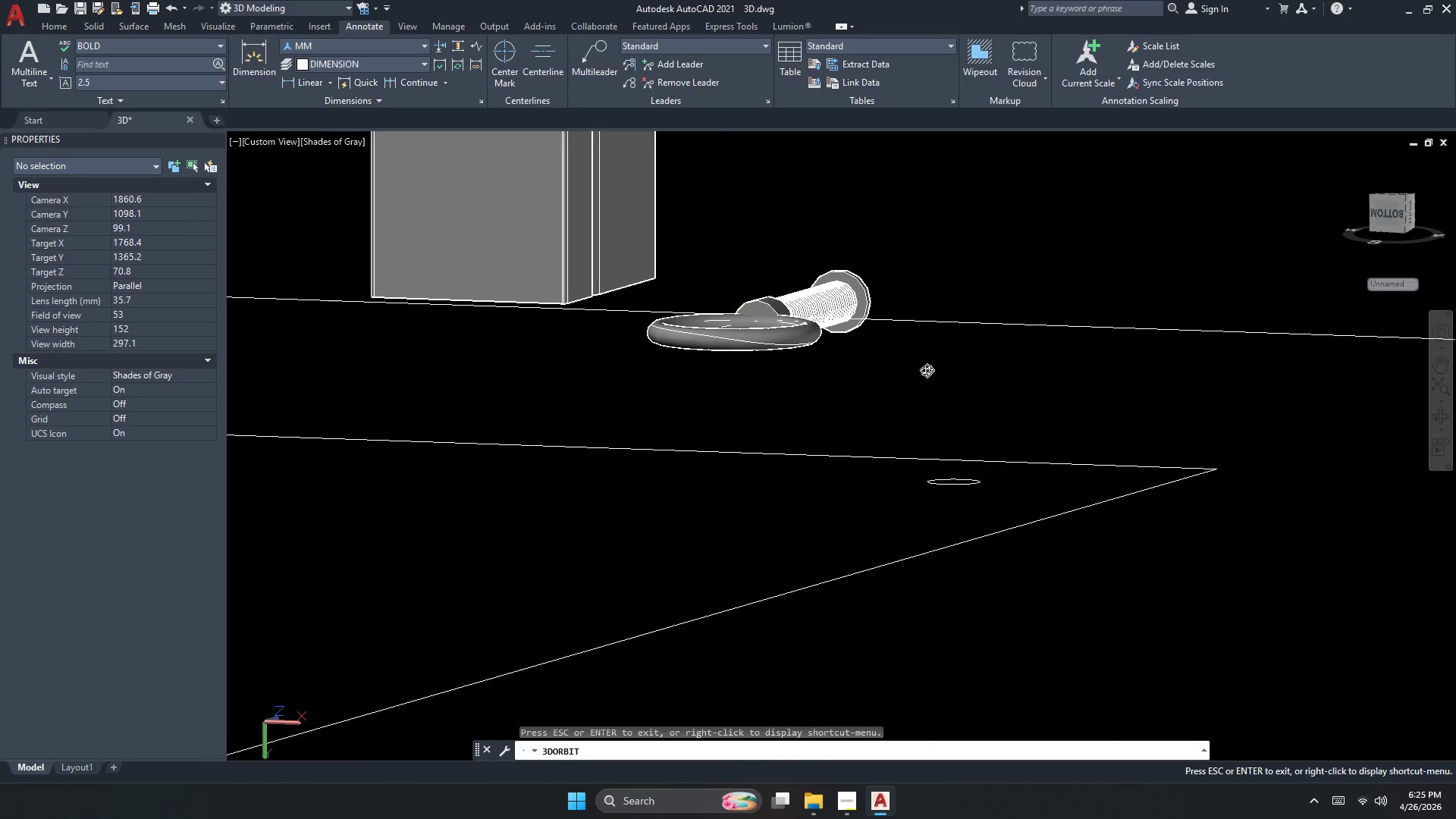 
left_click_drag(start_coordinate=[927, 372], to_coordinate=[912, 452])
 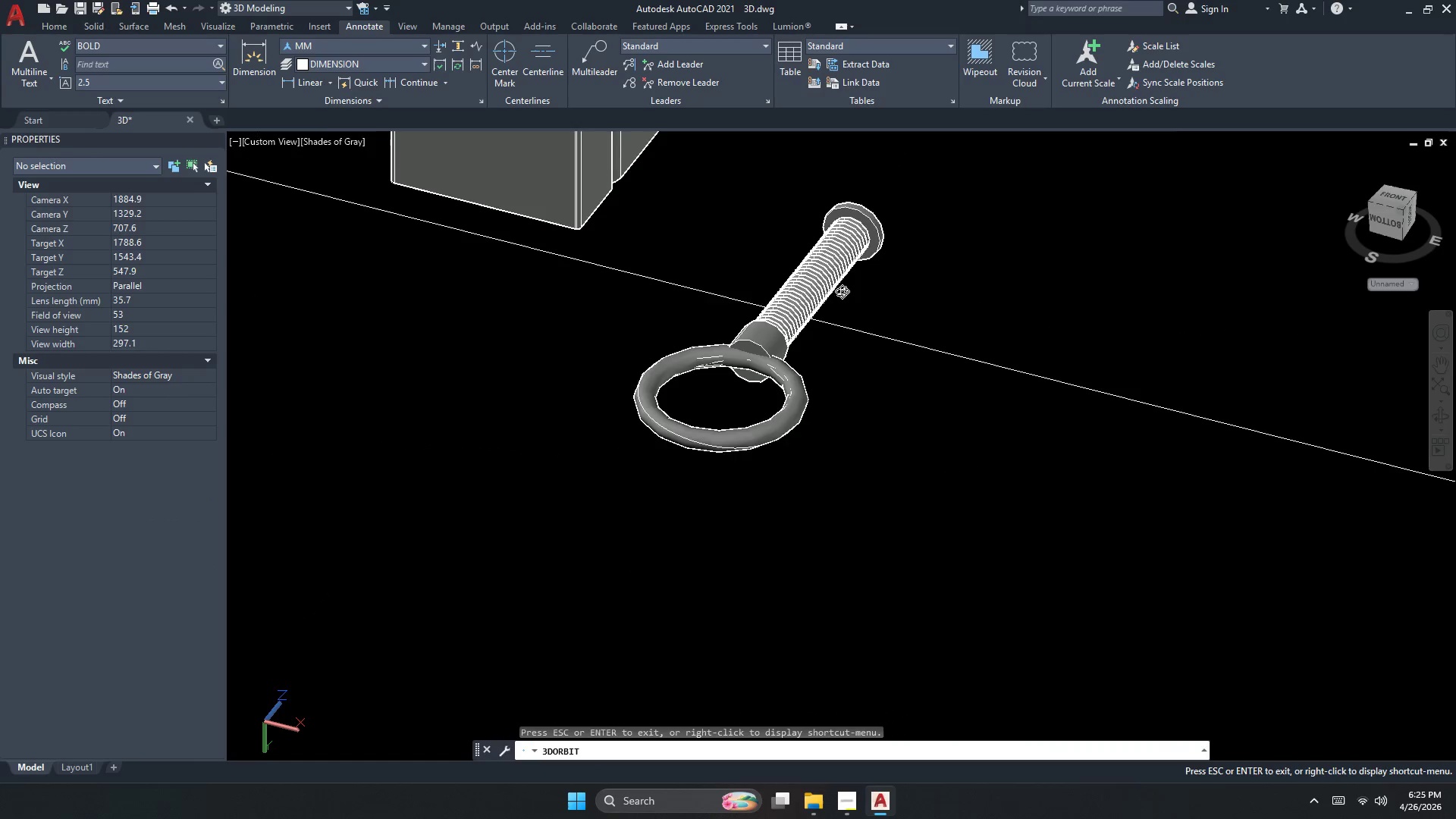 
left_click_drag(start_coordinate=[904, 314], to_coordinate=[877, 353])
 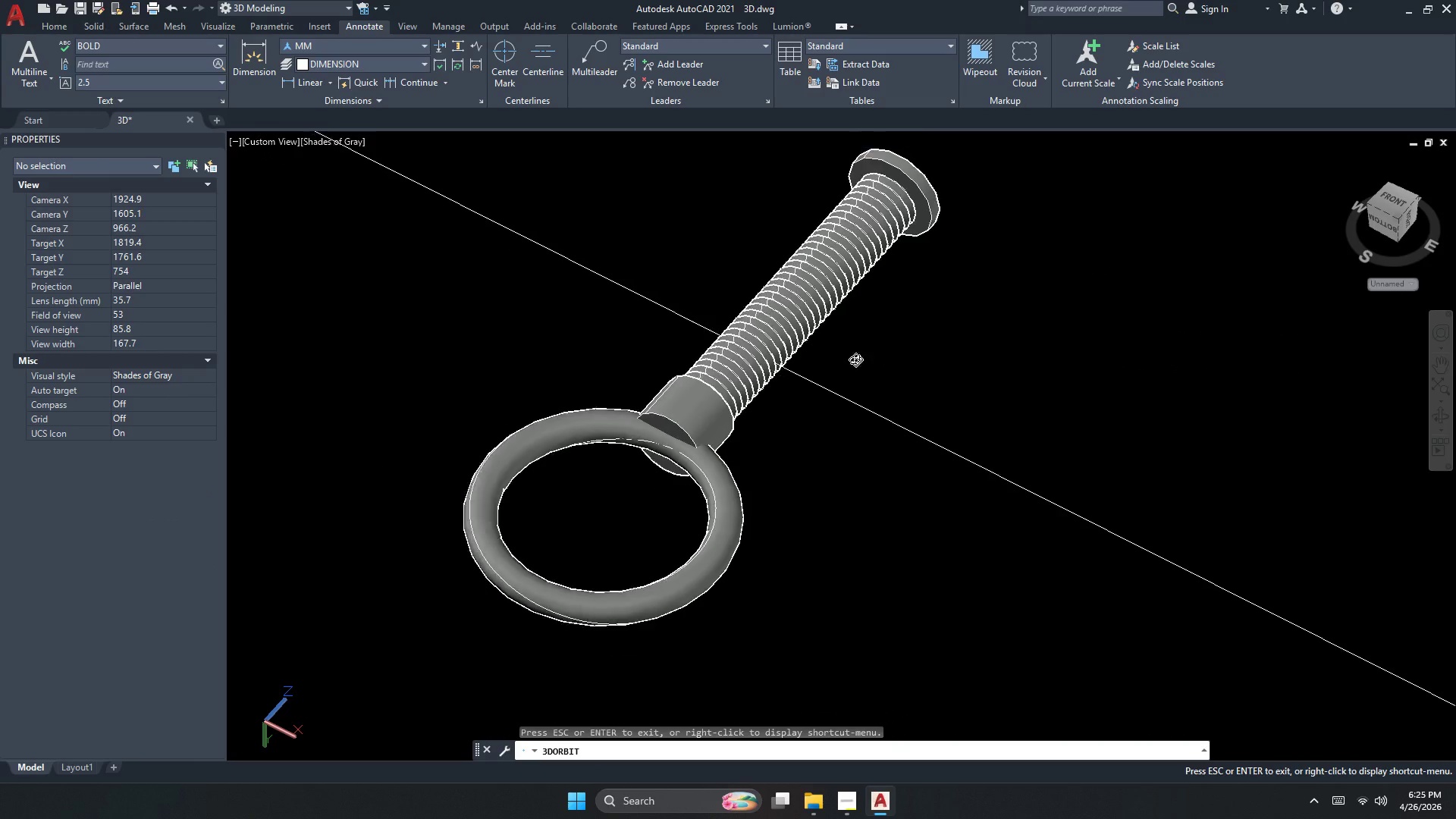 
scroll: coordinate [855, 276], scroll_direction: up, amount: 6.0
 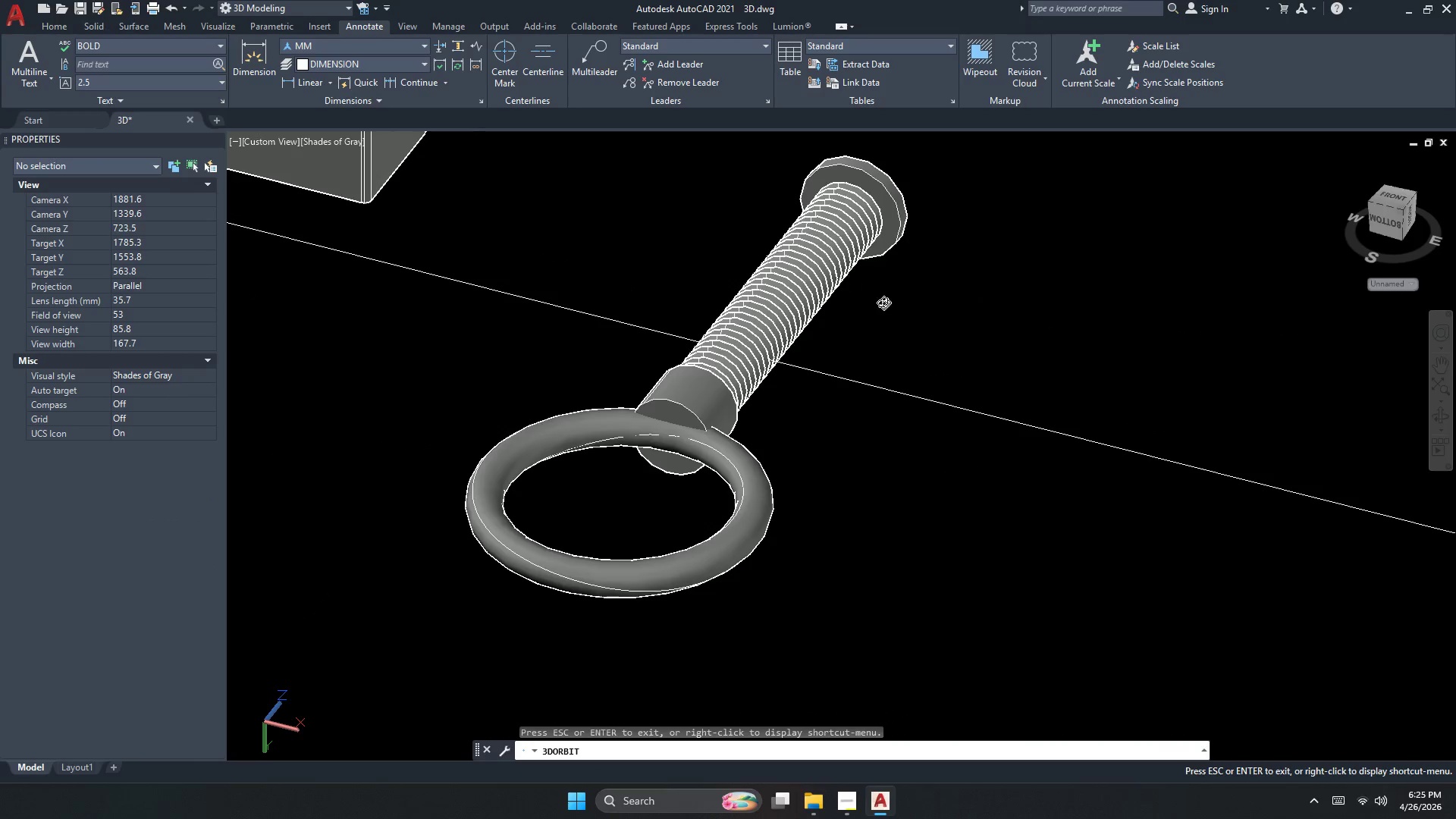 
key(Escape)
 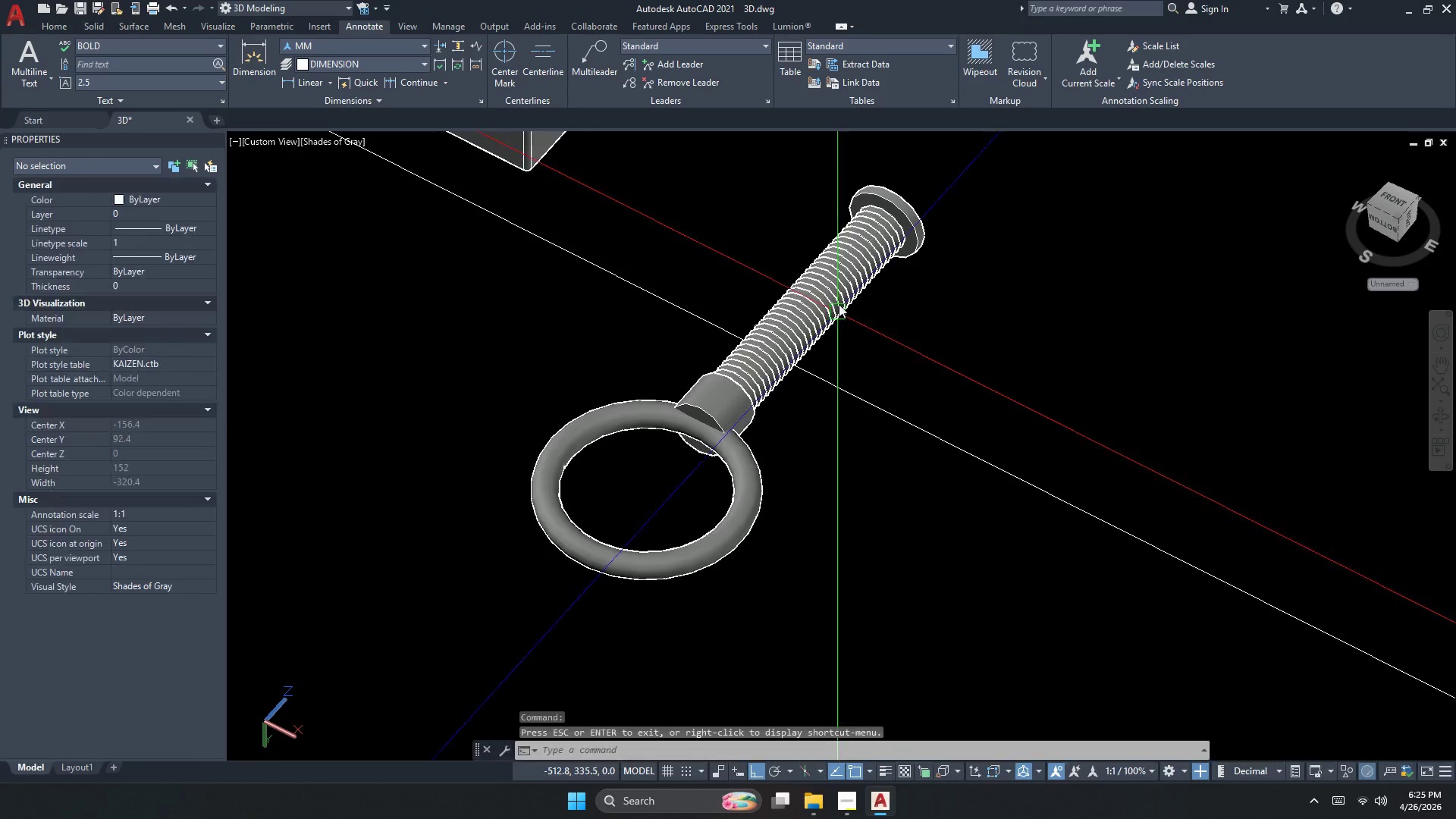 
left_click([837, 296])
 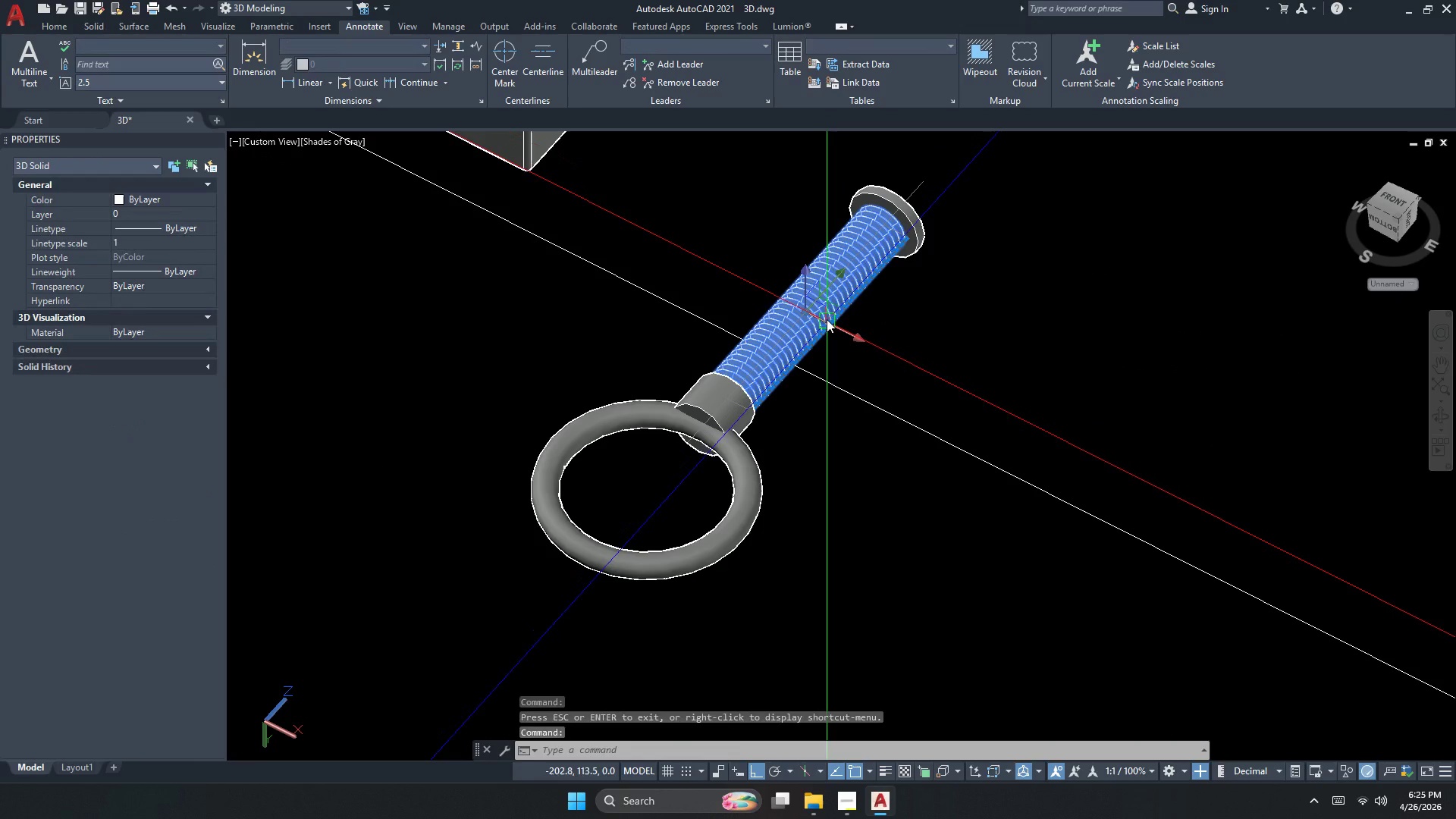 
scroll: coordinate [852, 360], scroll_direction: down, amount: 3.0
 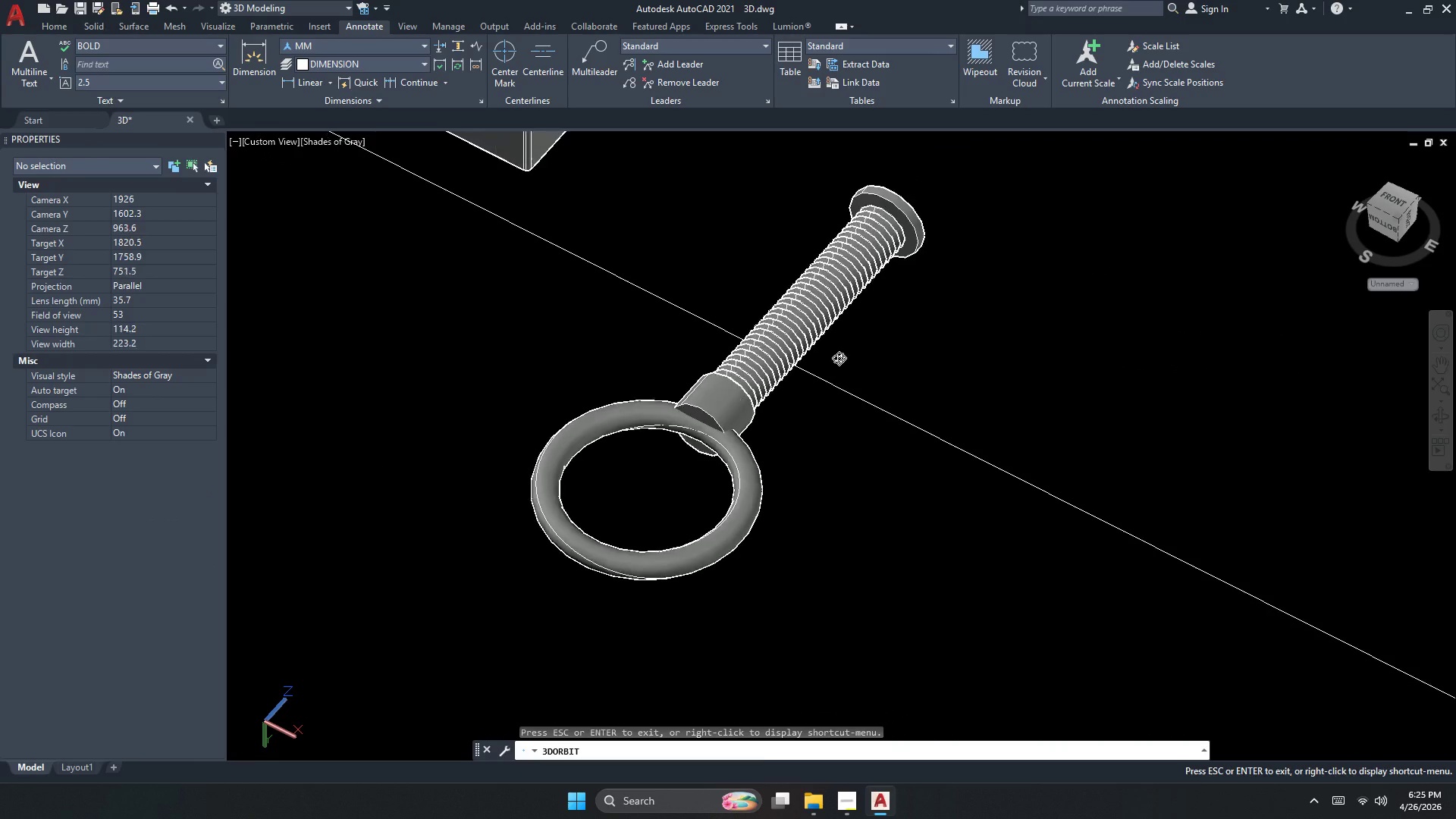 
type(co )
 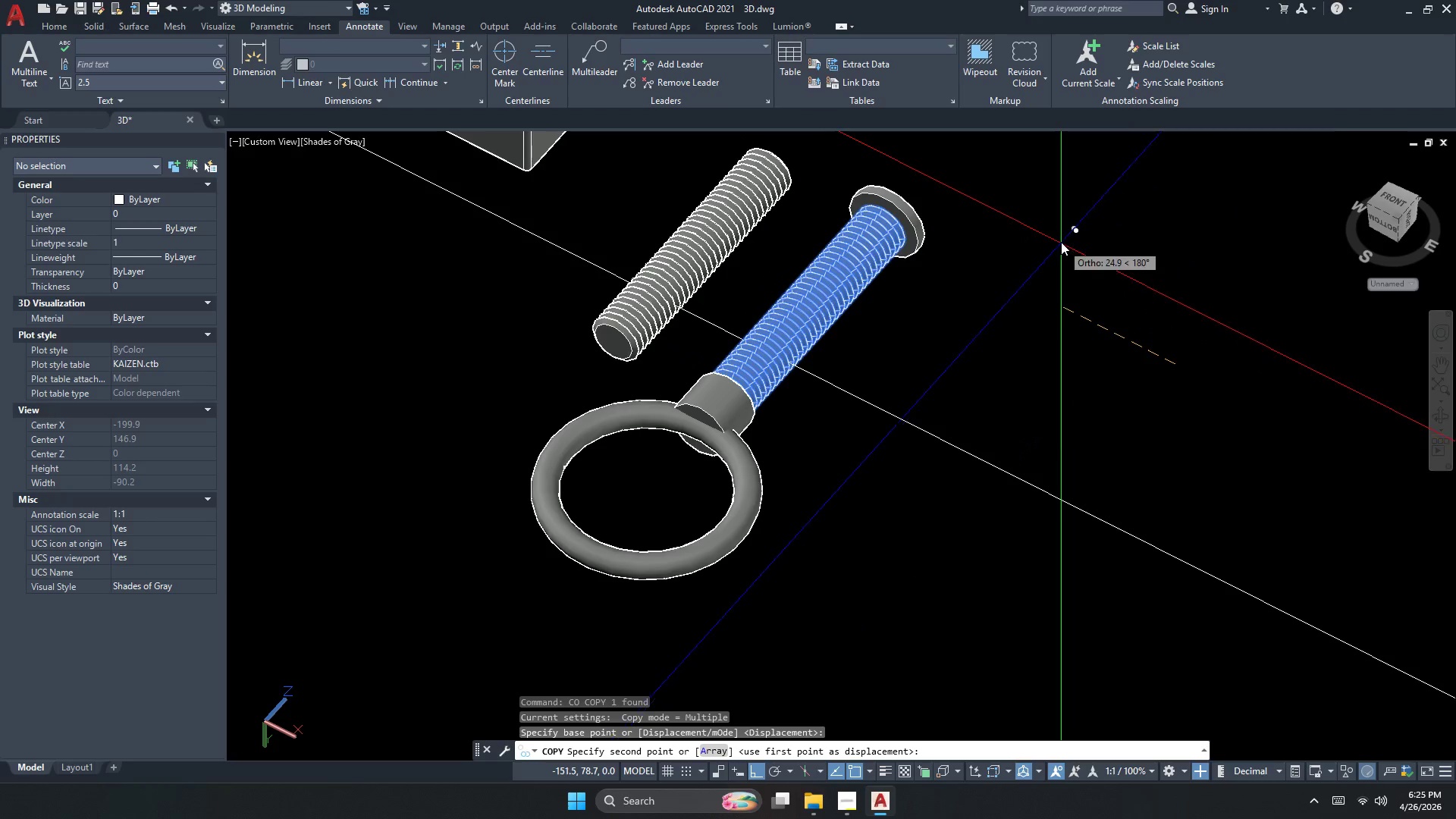 
left_click([1047, 217])
 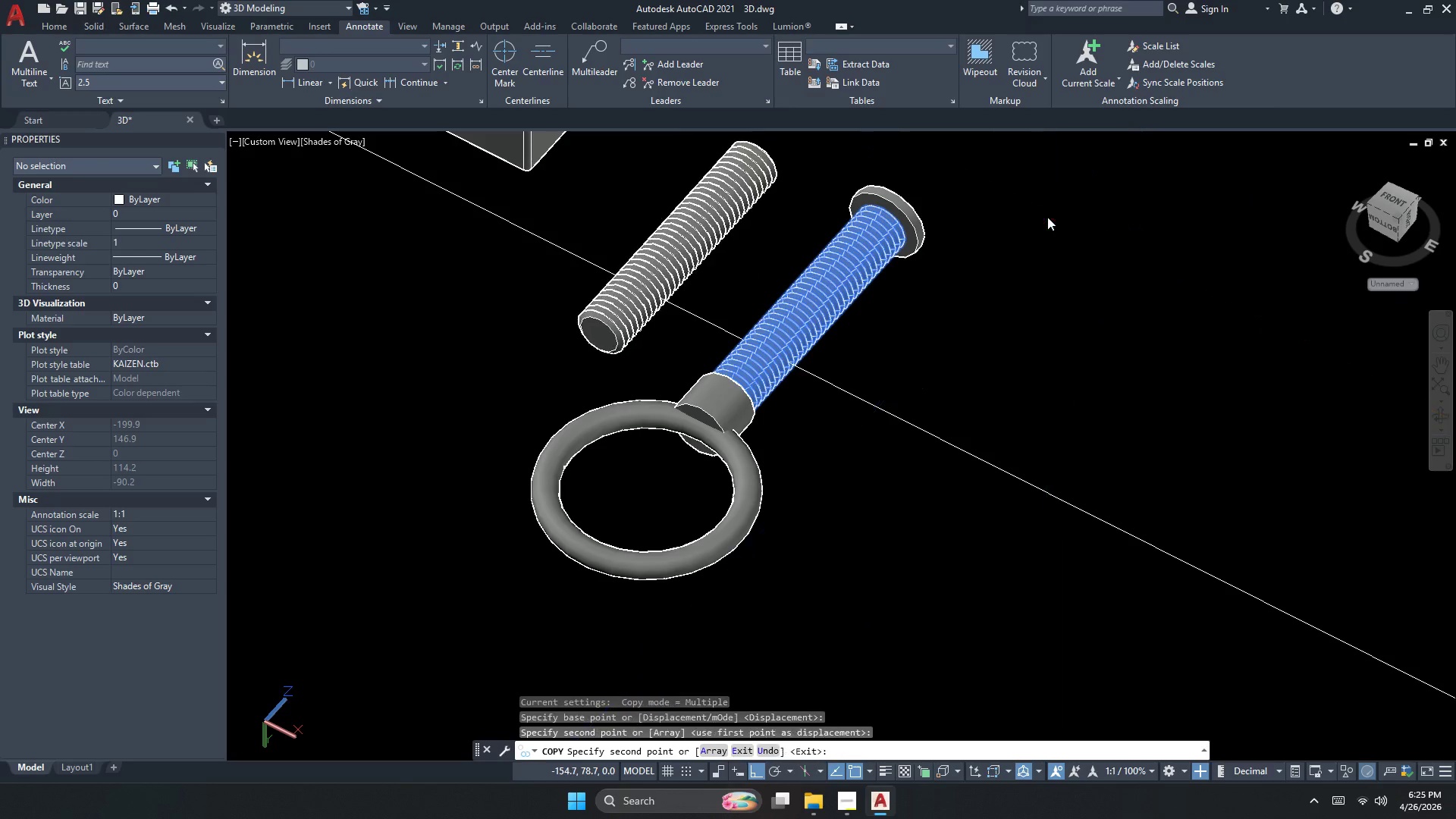 
key(Escape)
 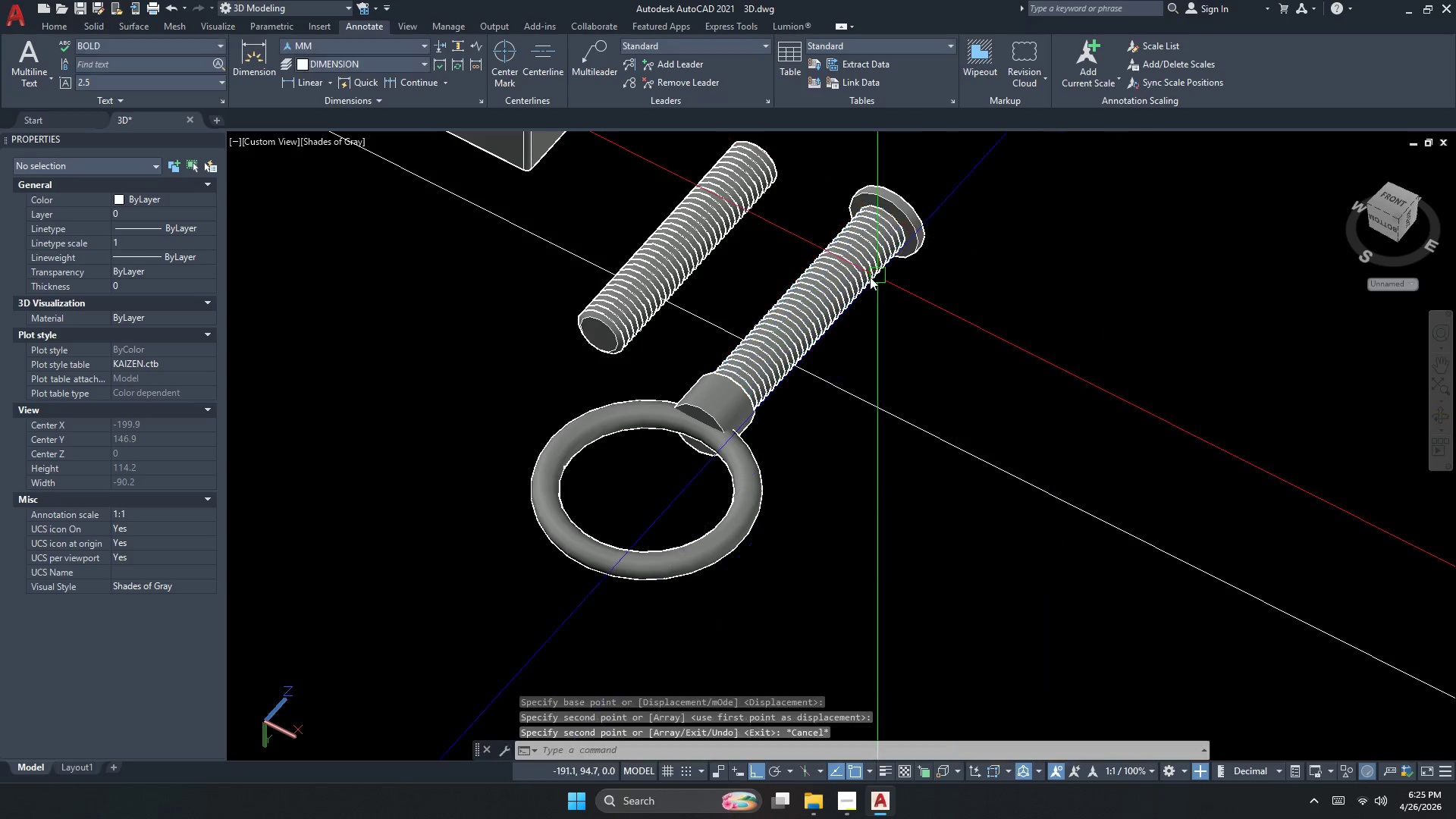 
double_click([856, 277])
 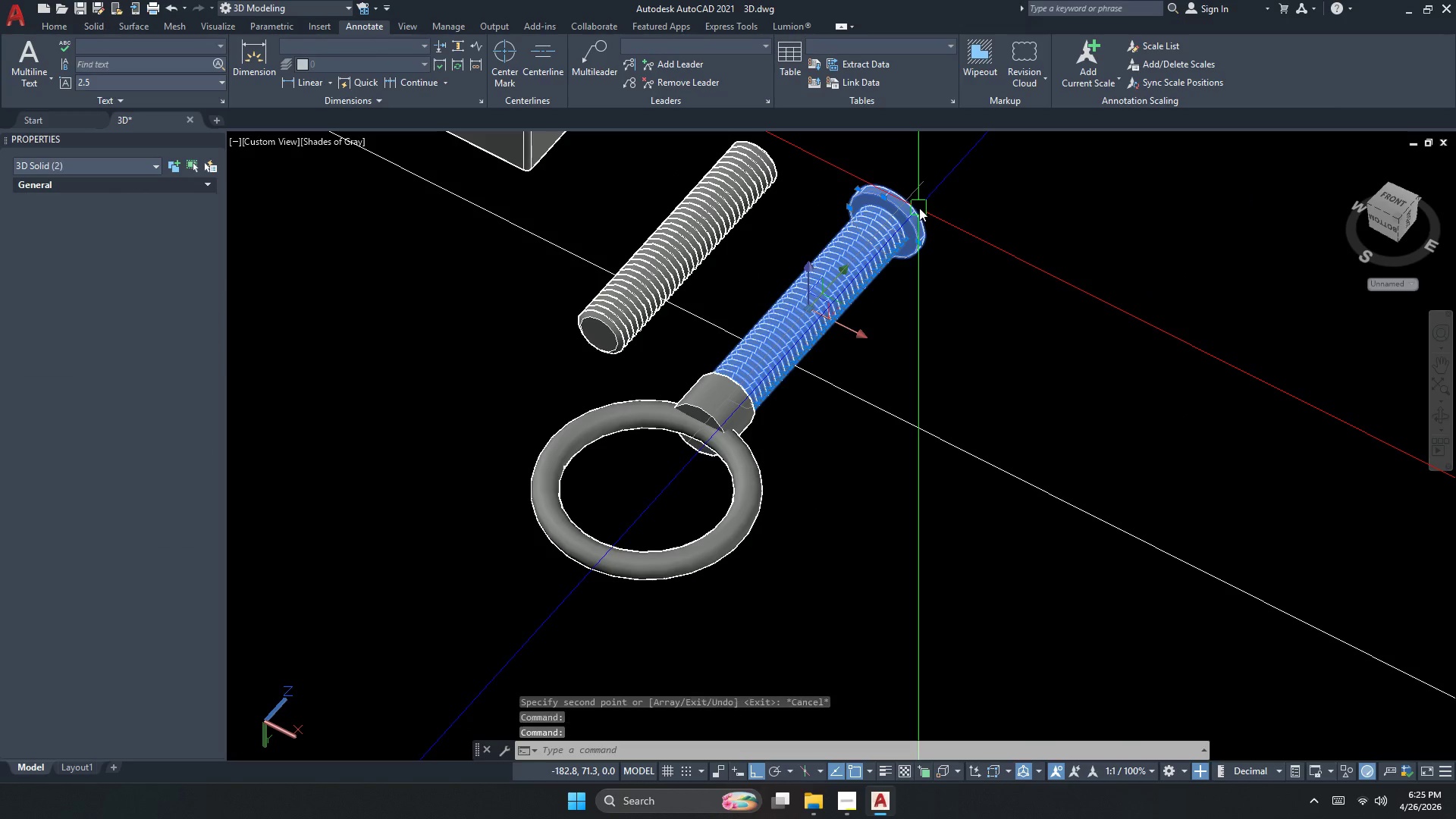 
key(Escape)
key(Escape)
type(uni )
 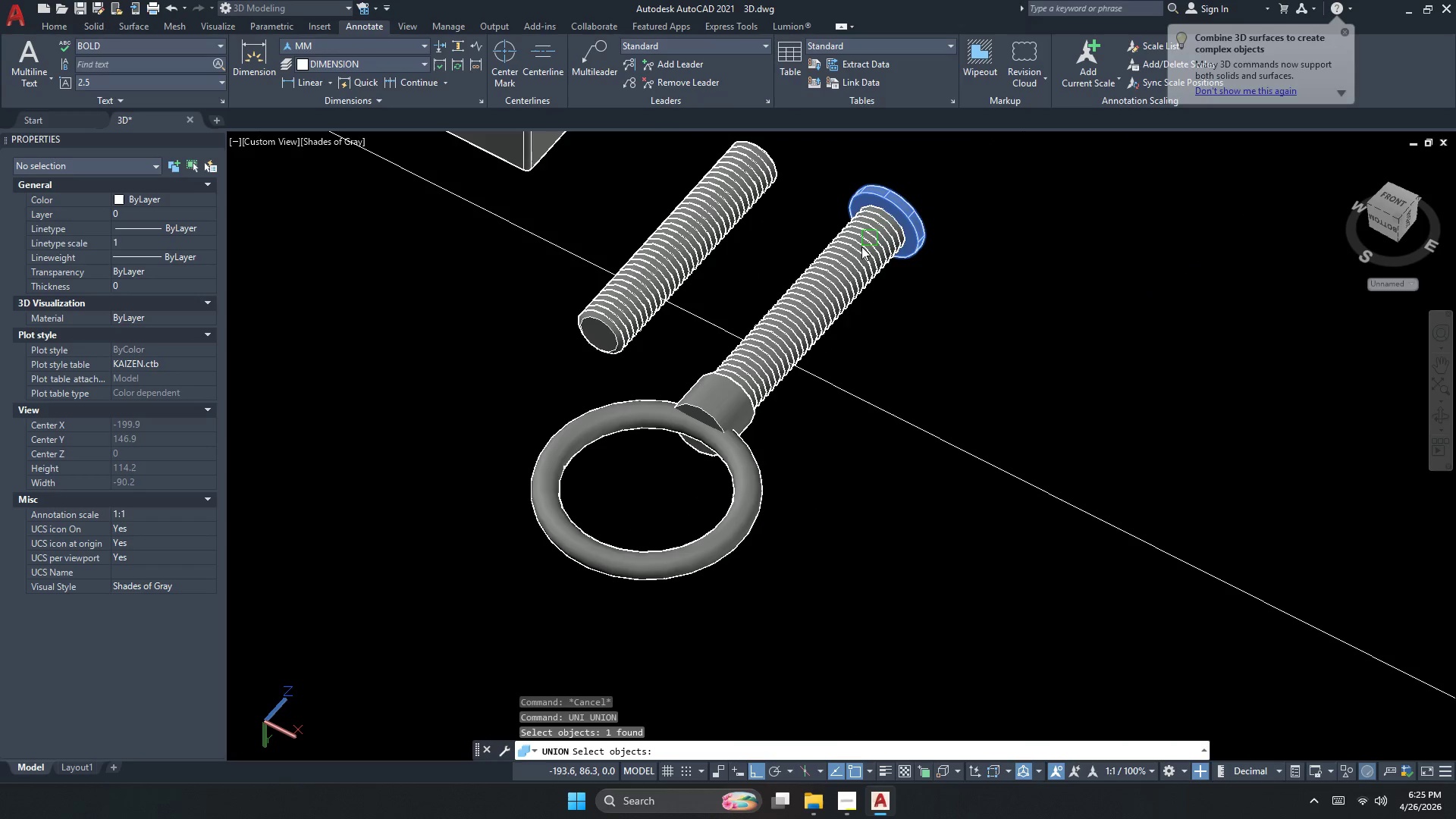 
double_click([849, 259])
 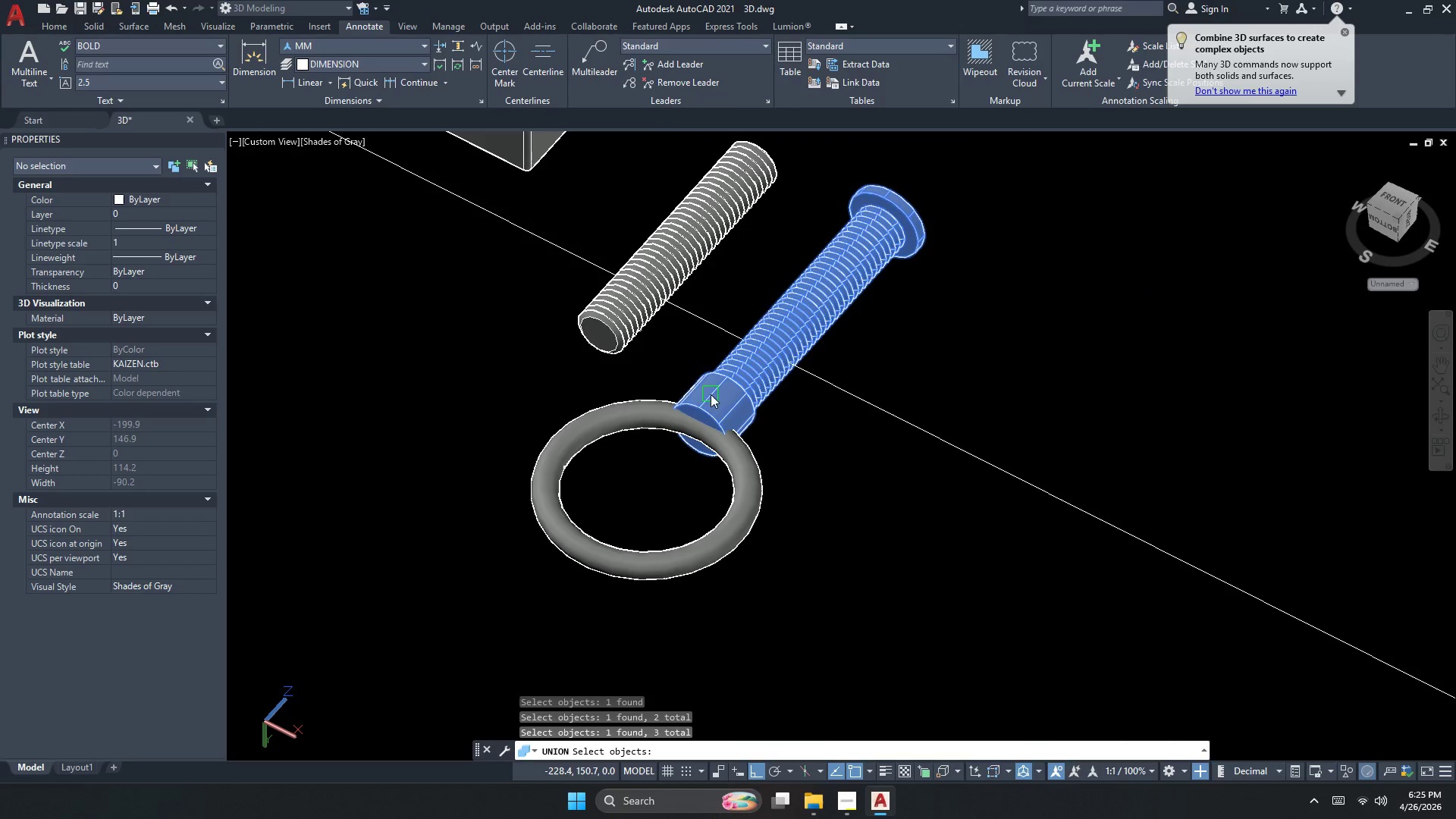 
double_click([649, 421])
 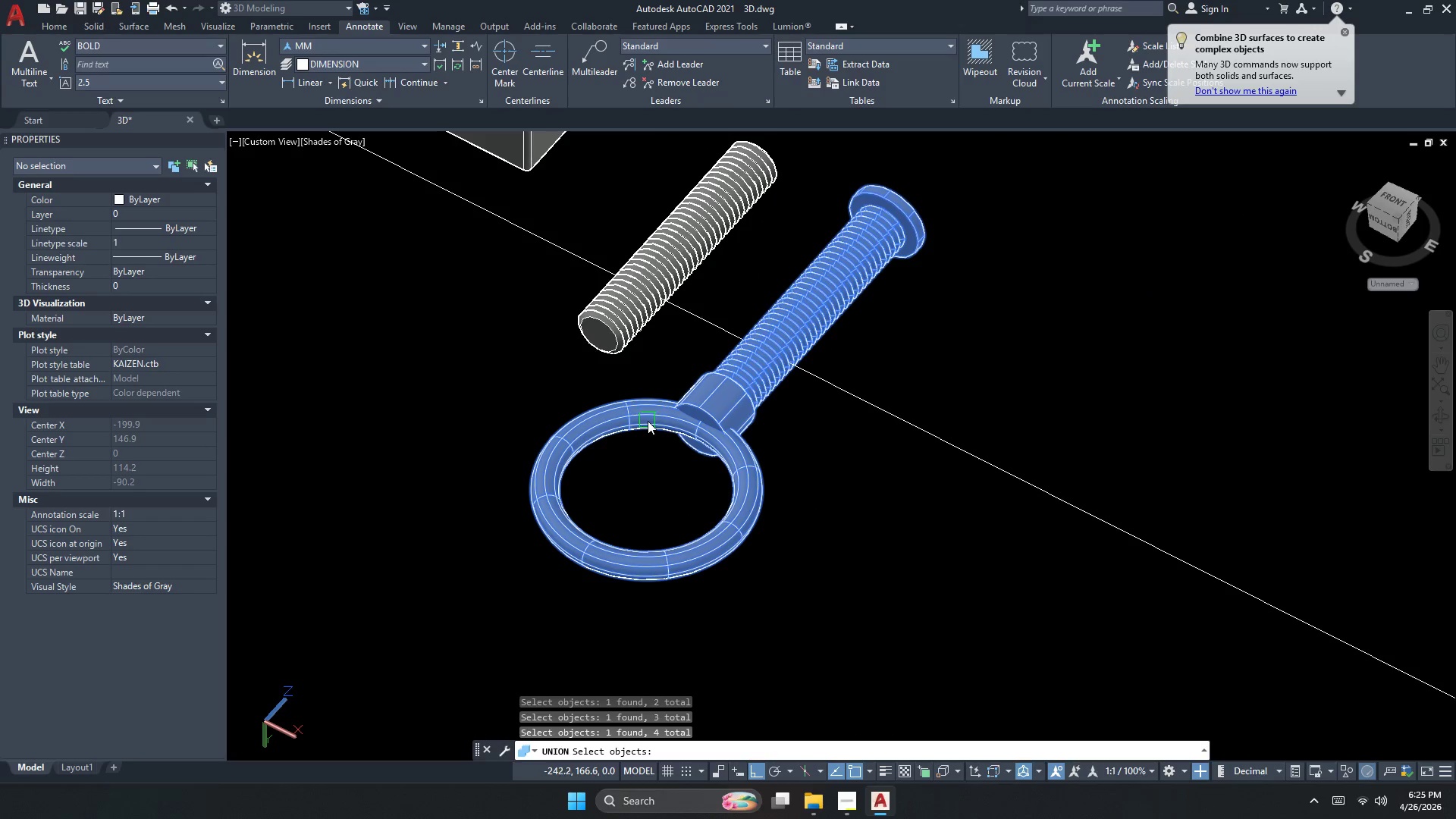 
key(Space)
 